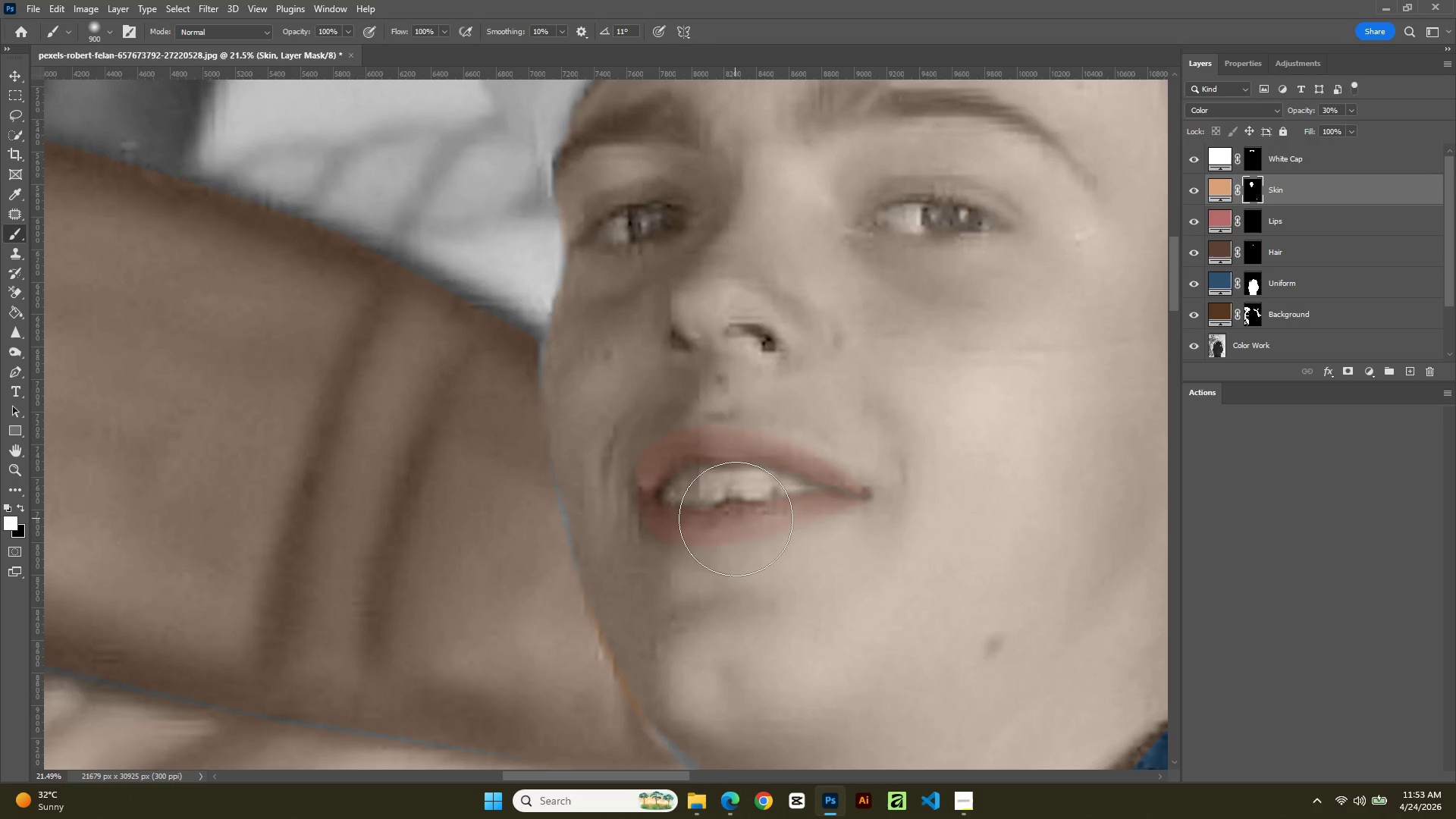 
key(BracketLeft)
 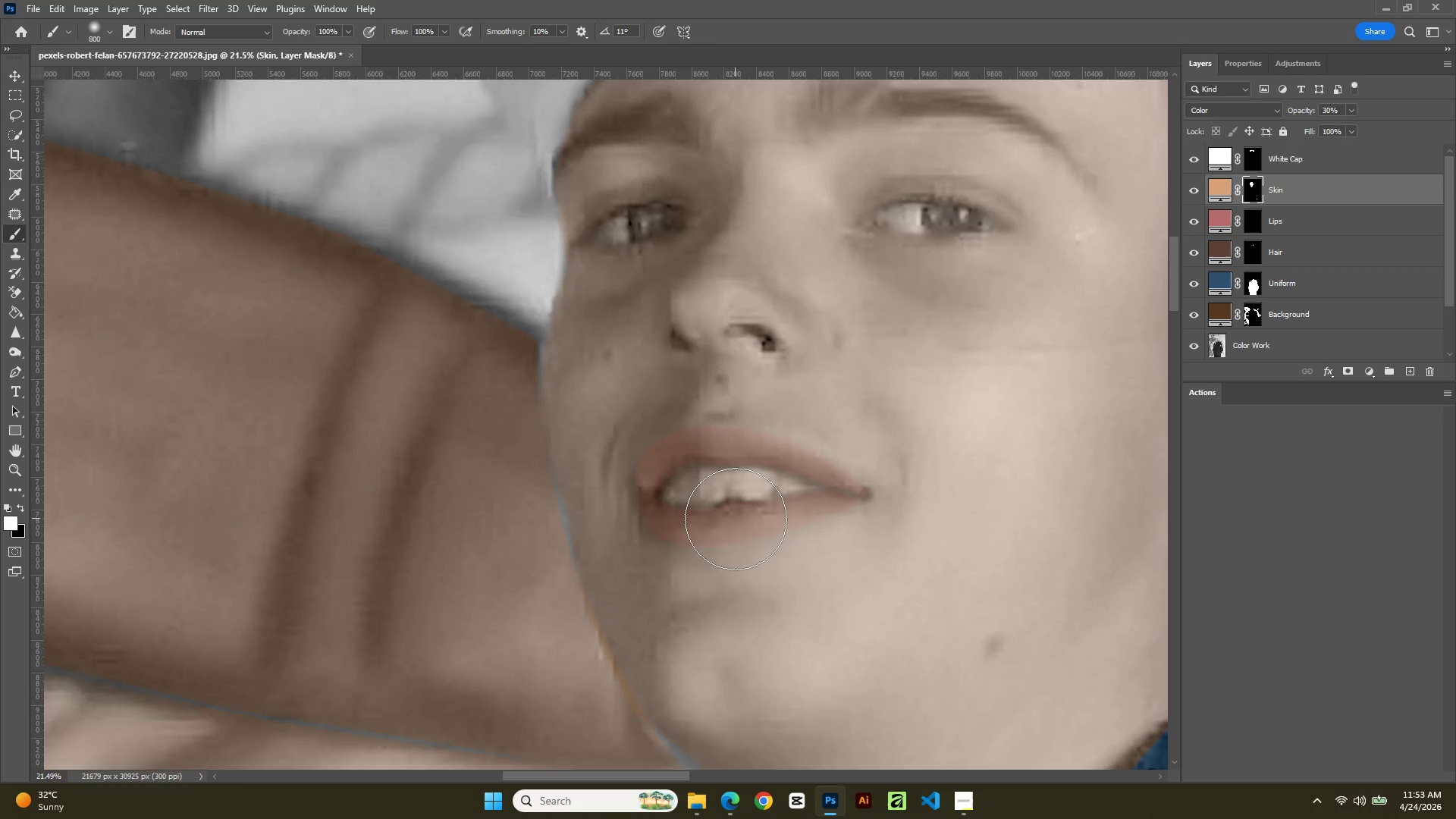 
key(BracketLeft)
 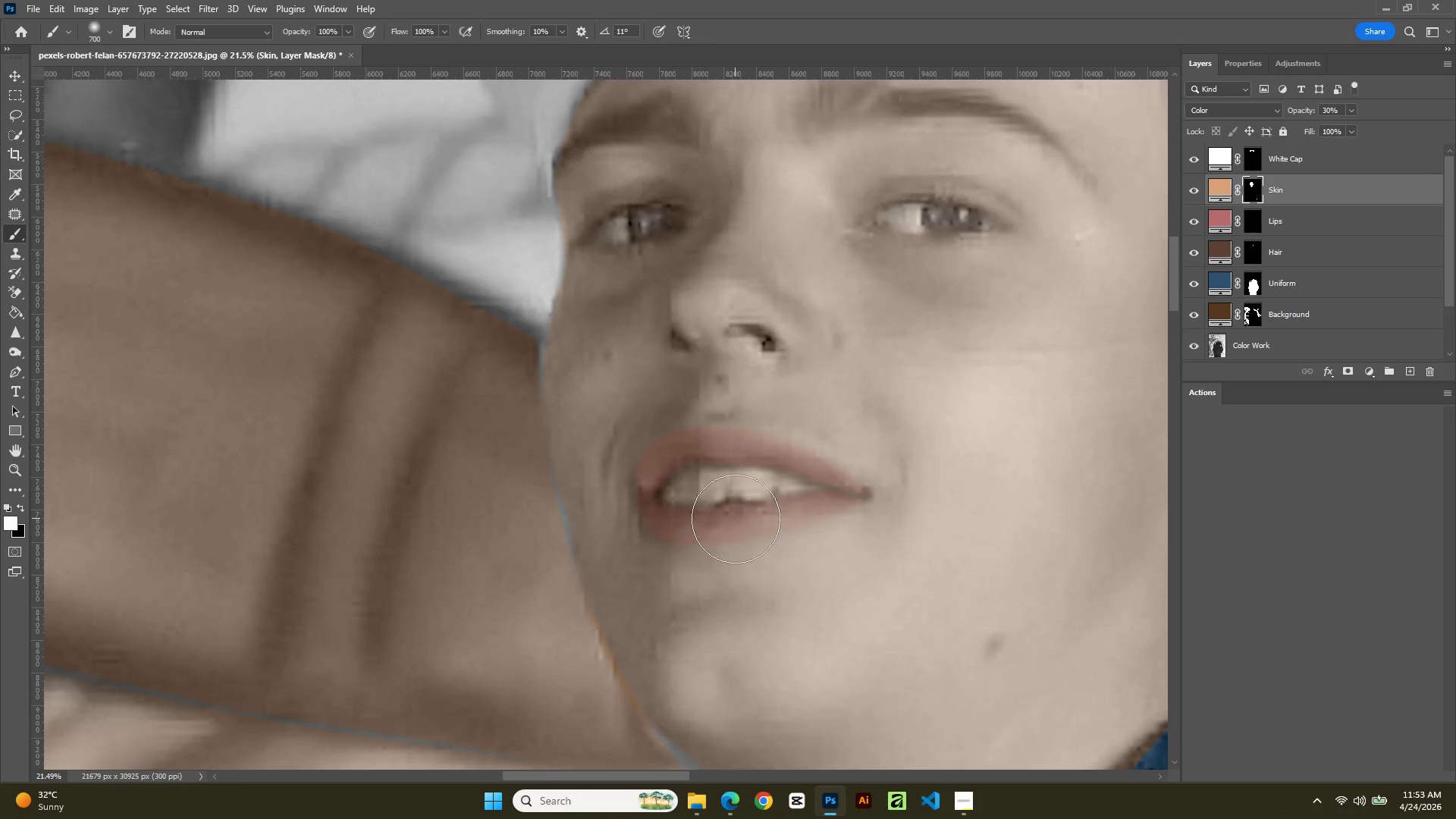 
key(BracketLeft)
 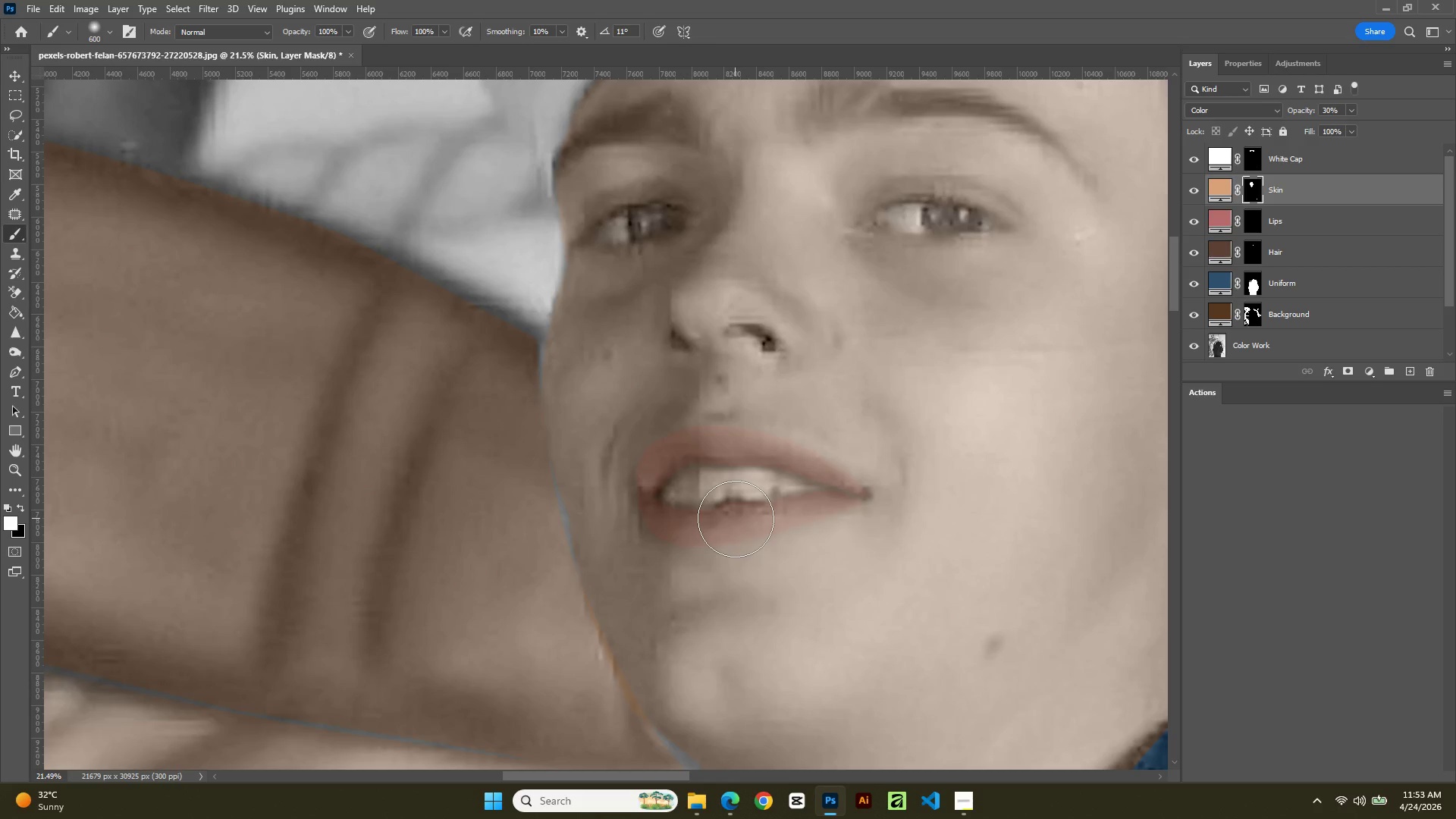 
key(BracketLeft)
 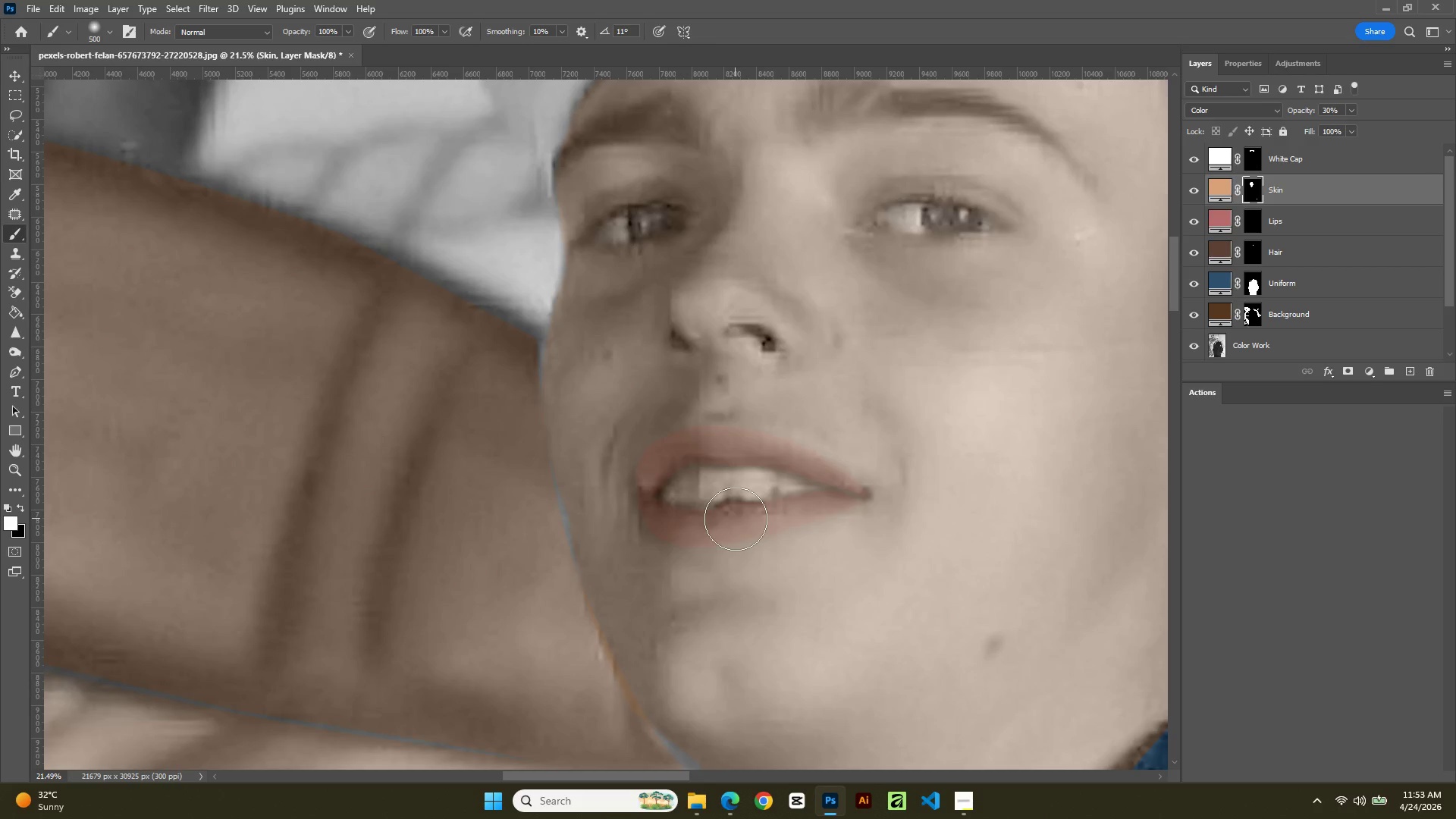 
key(BracketLeft)
 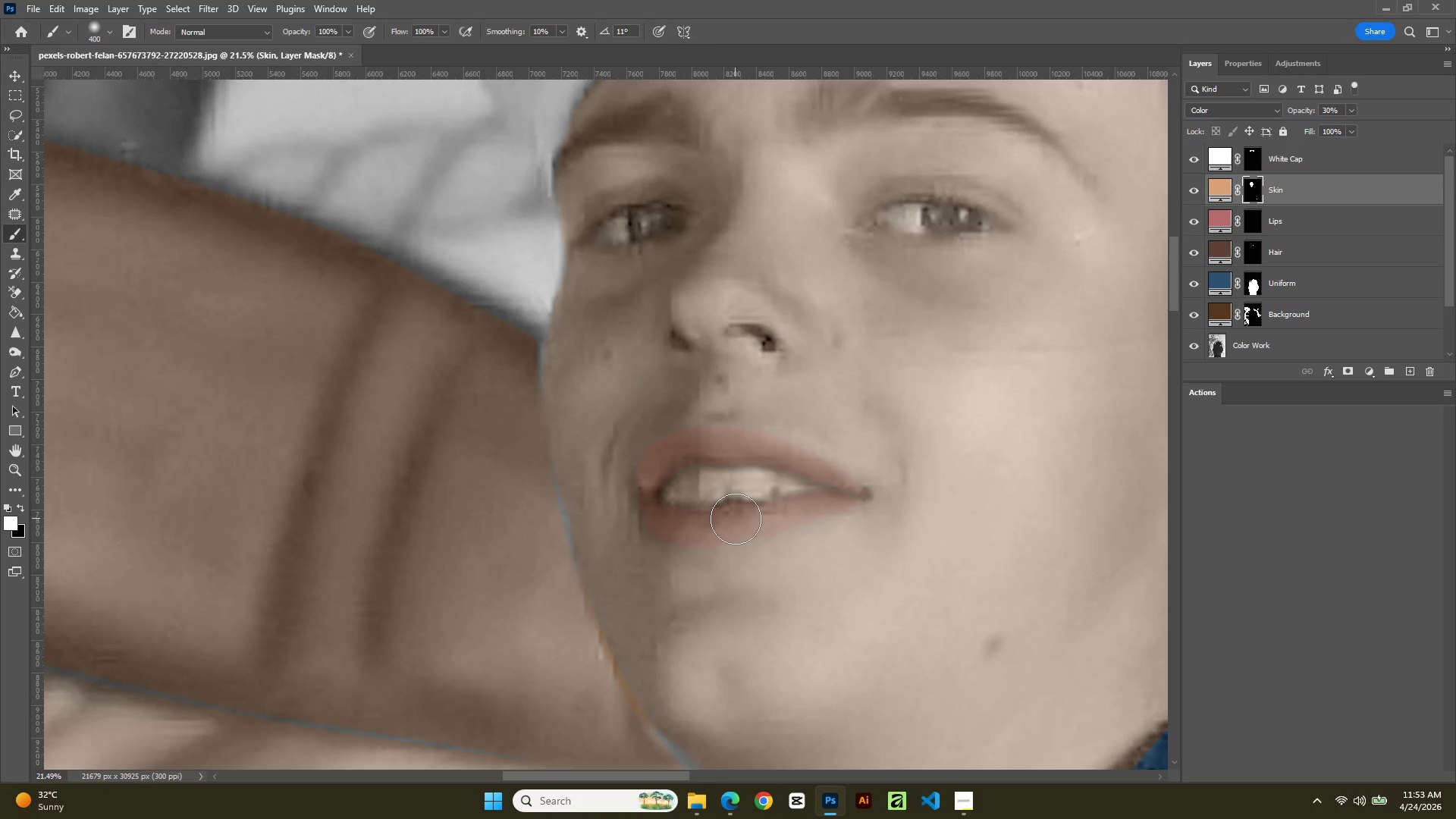 
key(BracketLeft)
 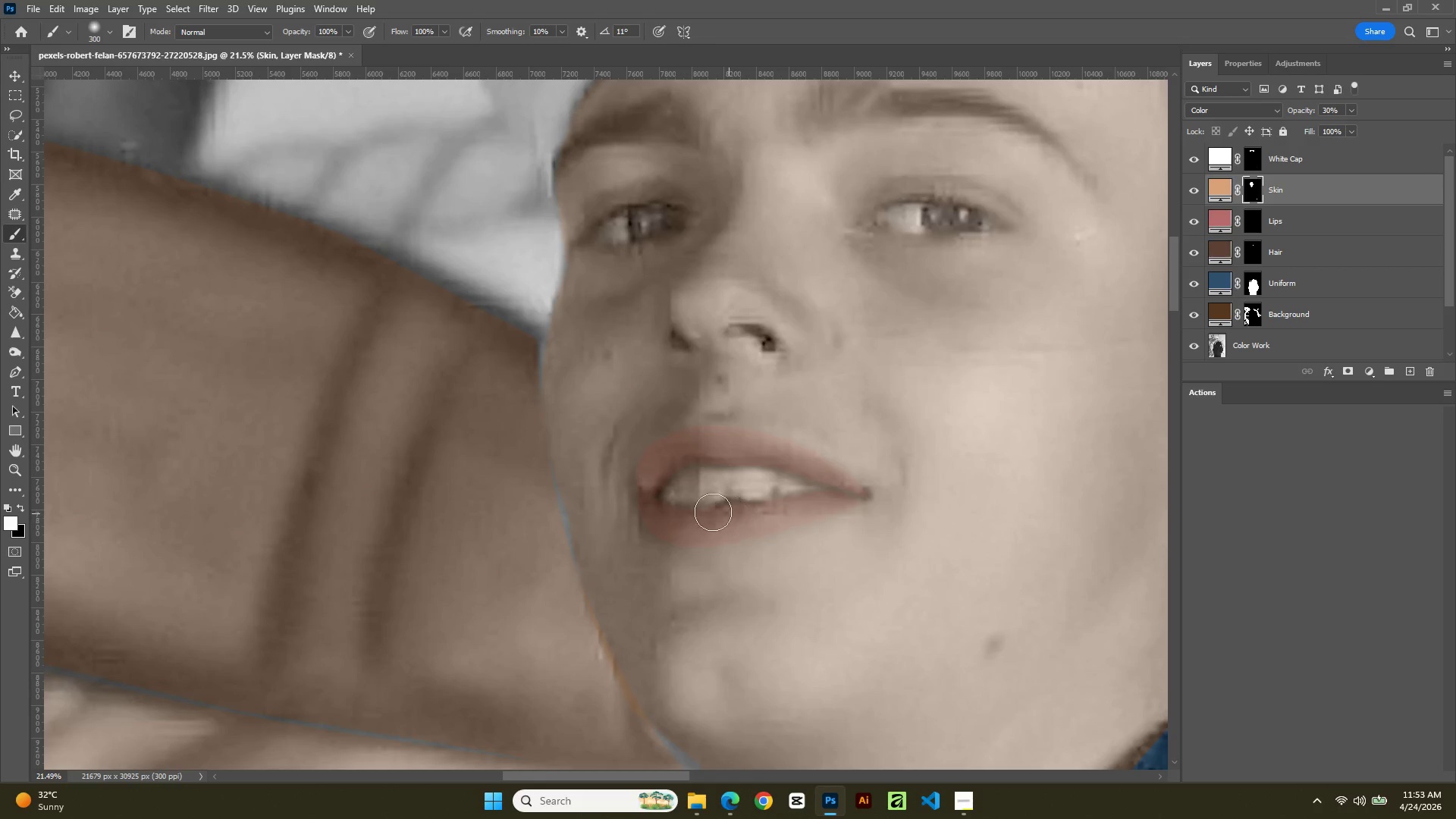 
key(BracketLeft)
 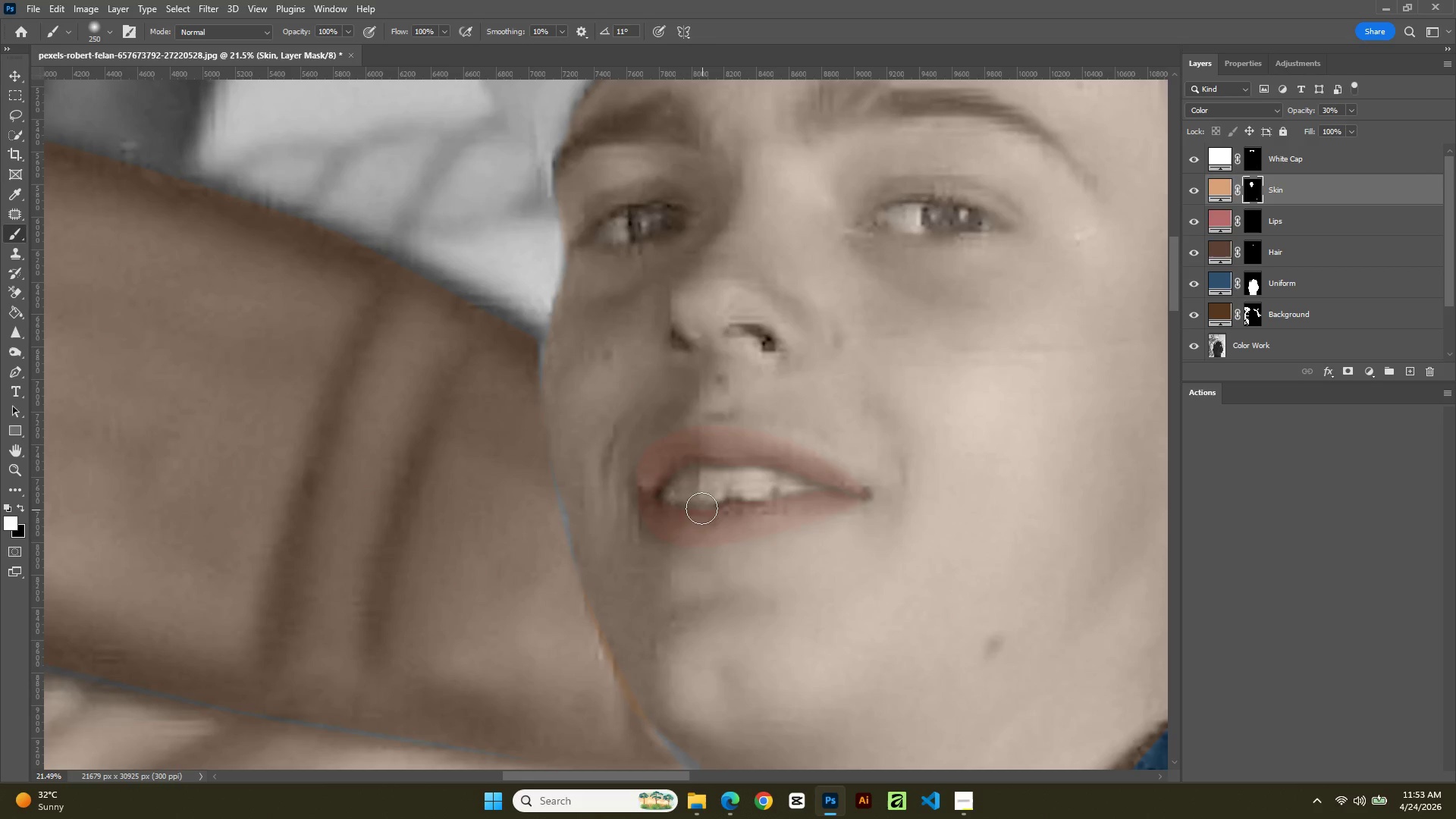 
key(BracketLeft)
 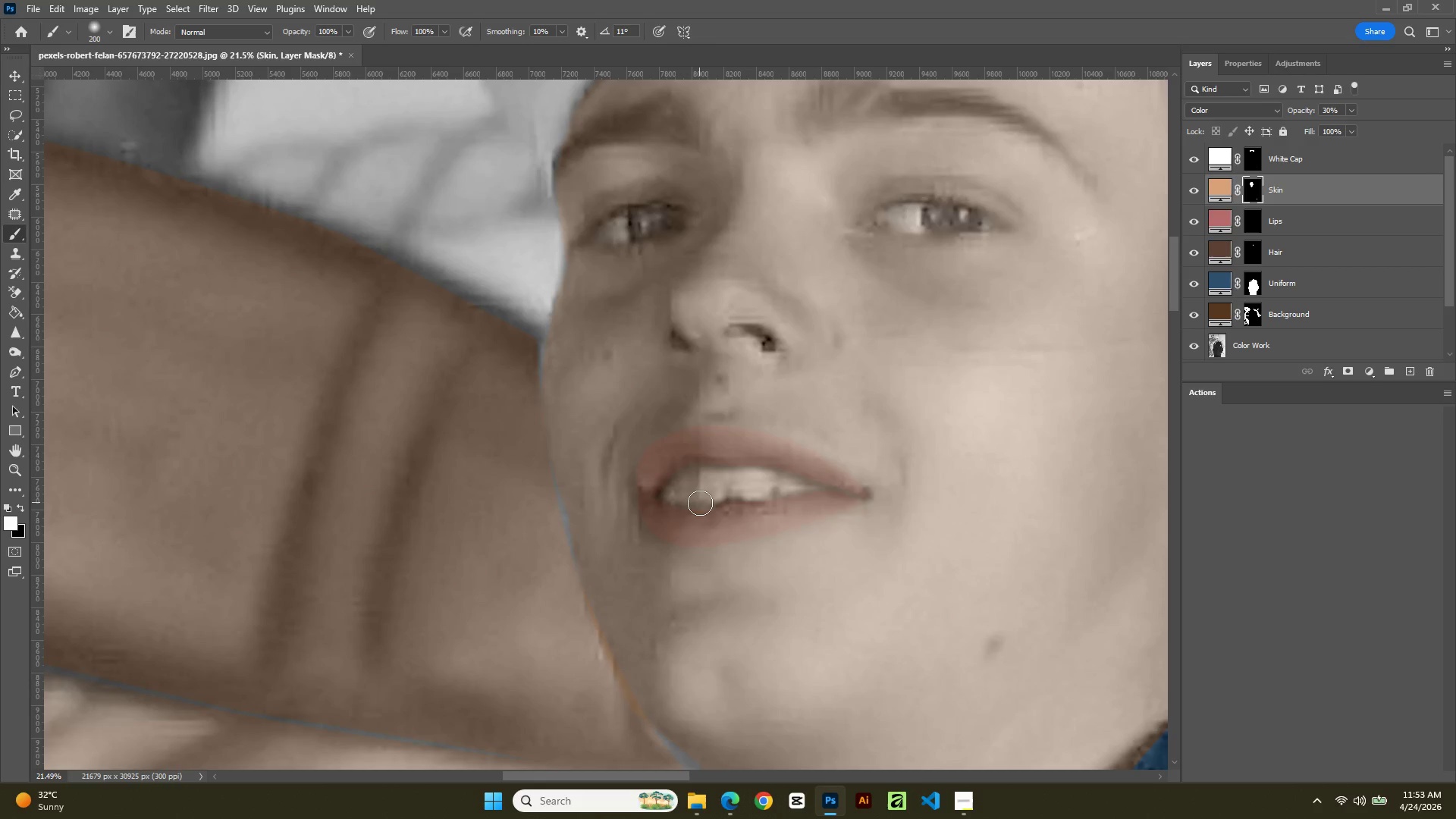 
key(BracketLeft)
 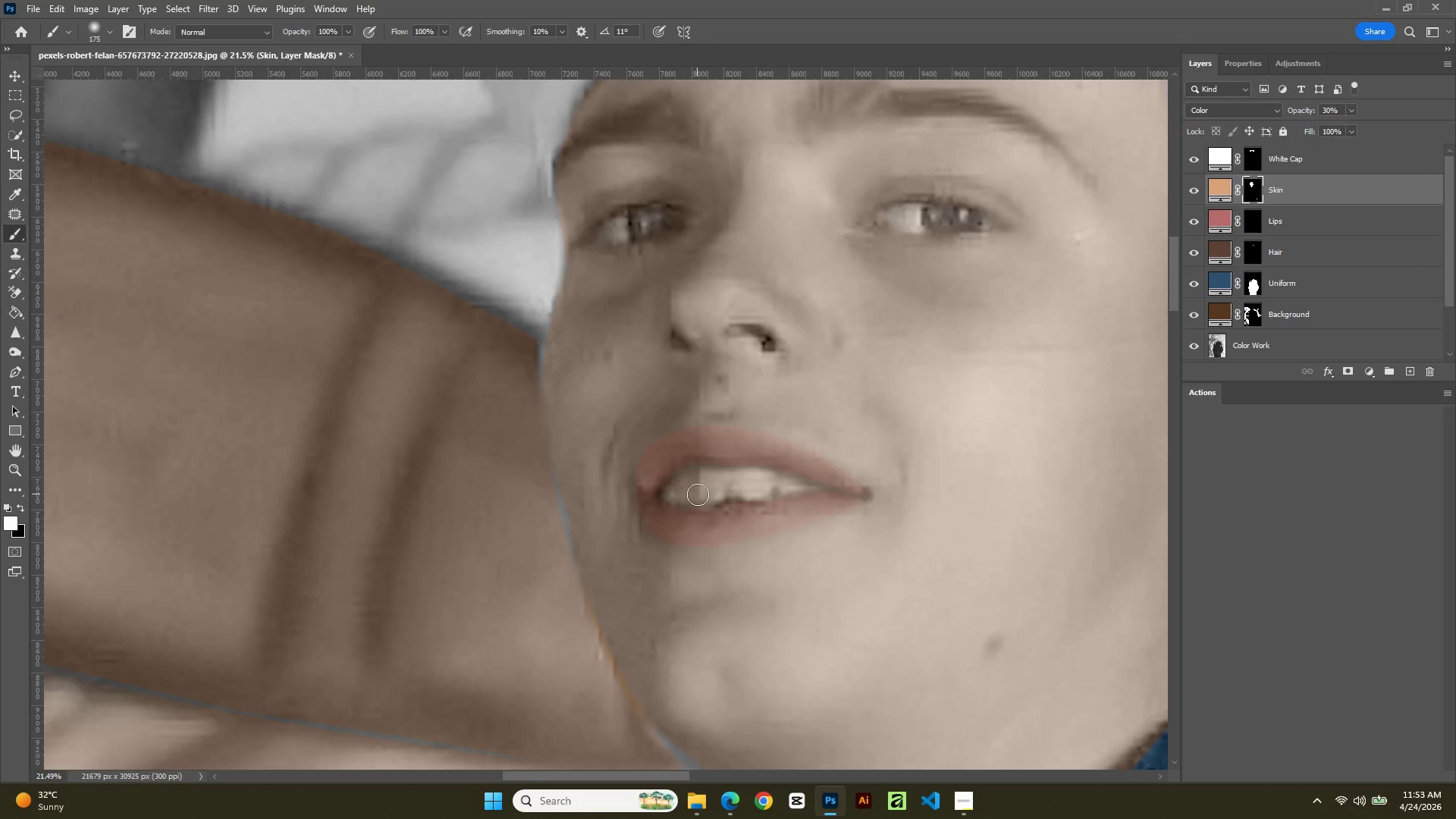 
left_click_drag(start_coordinate=[698, 494], to_coordinate=[679, 488])
 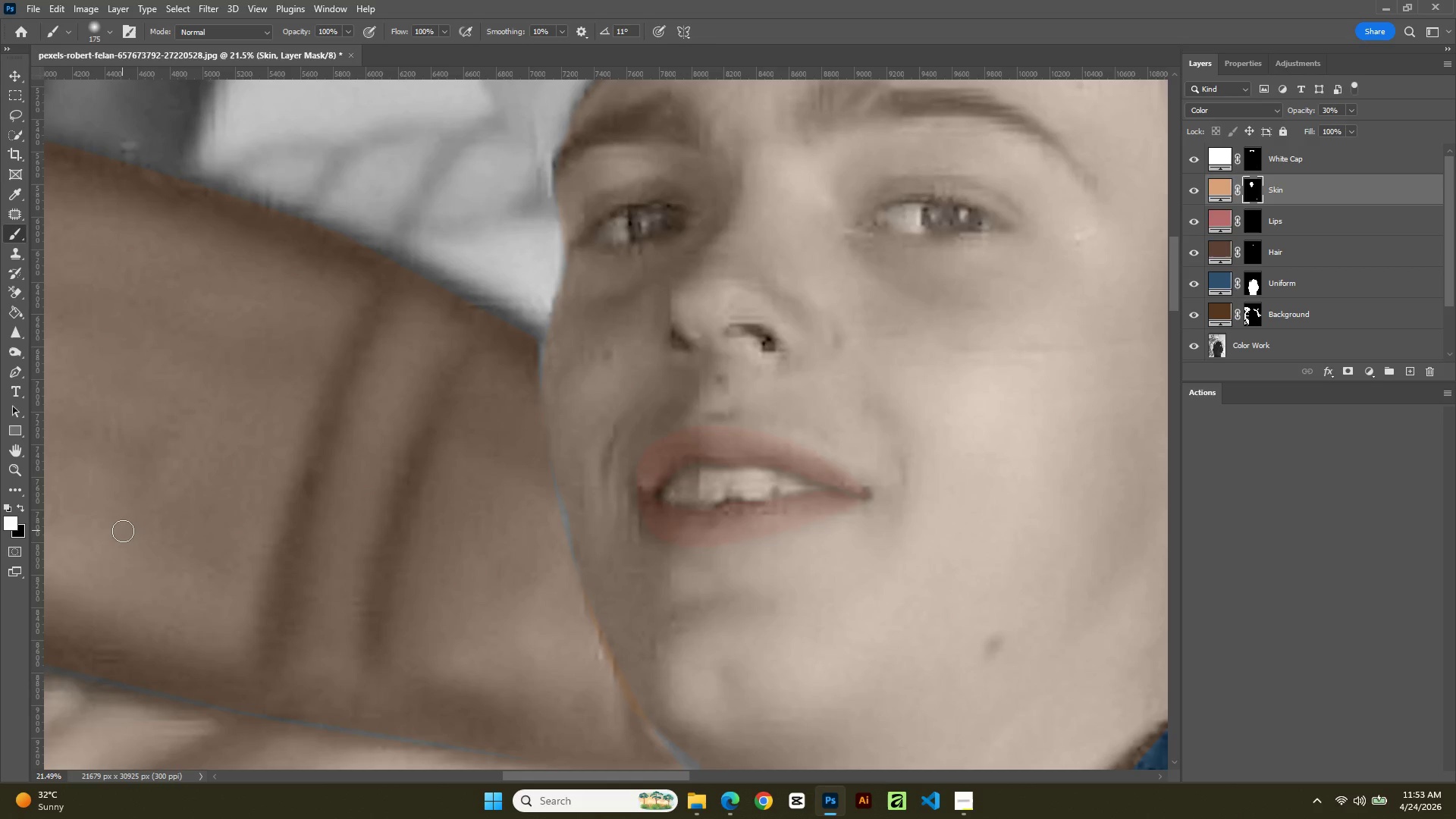 
key(X)
 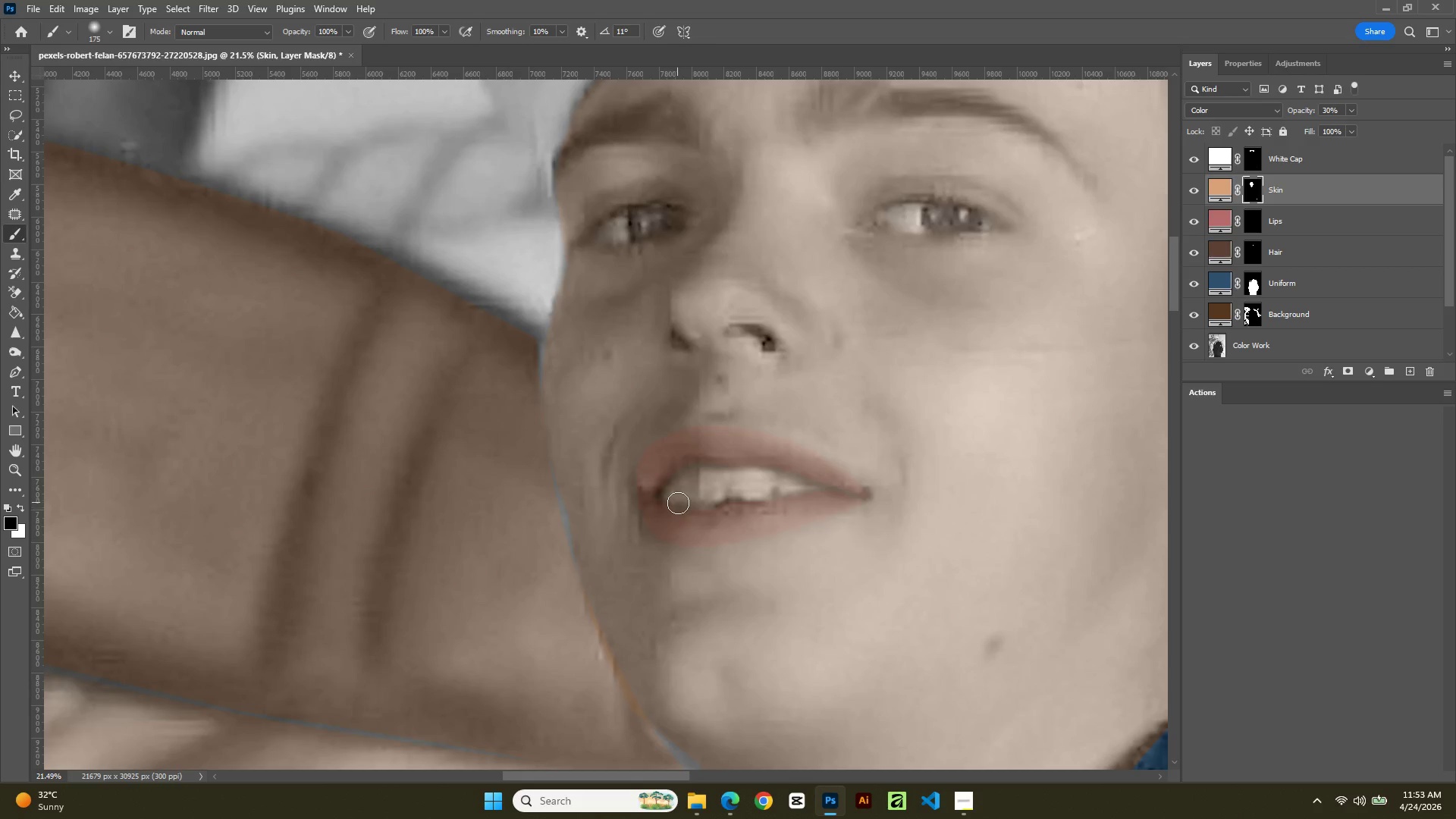 
hold_key(key=AltLeft, duration=0.75)
scroll: coordinate [795, 475], scroll_direction: up, amount: 8.0
 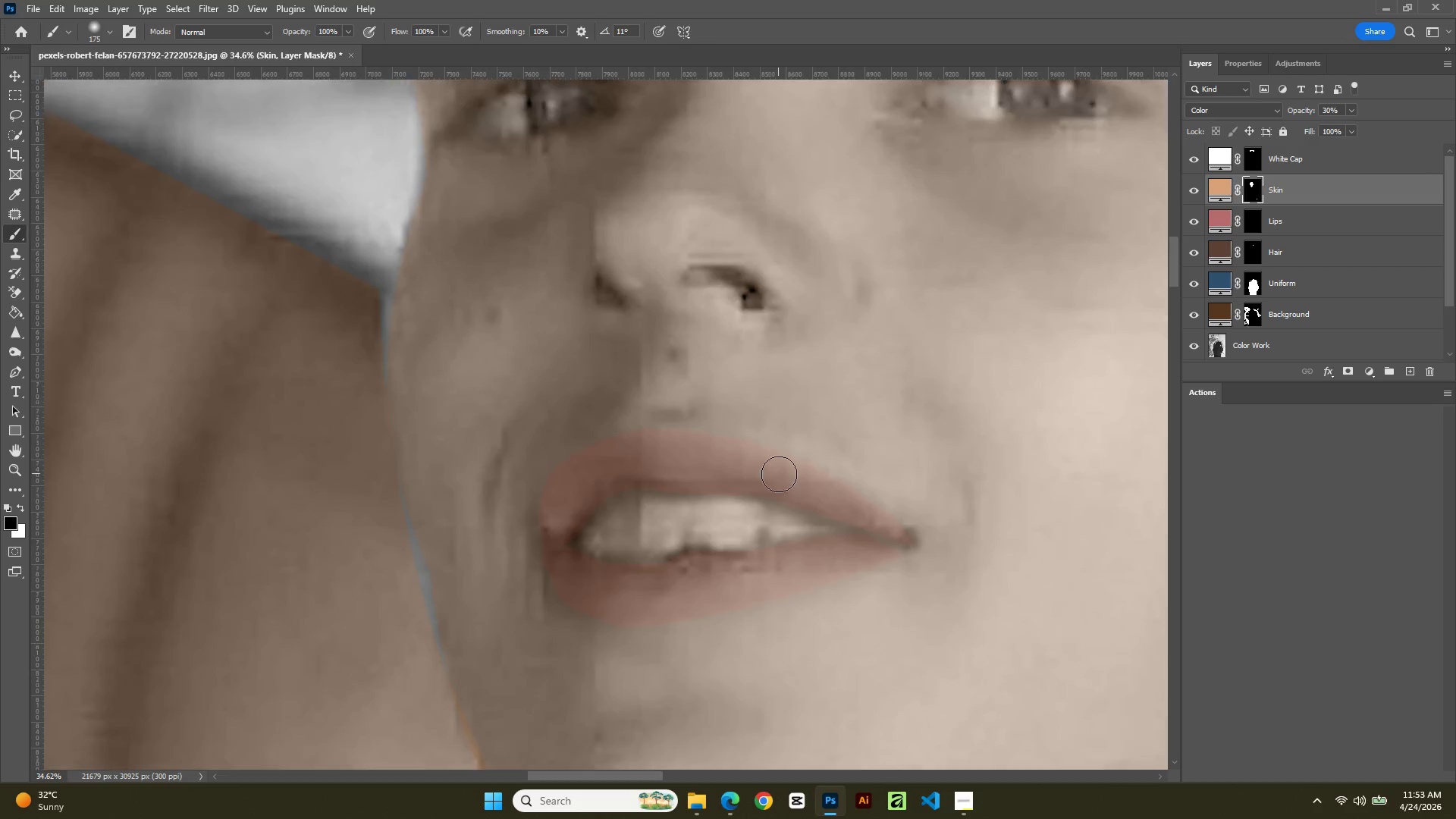 
key(P)
 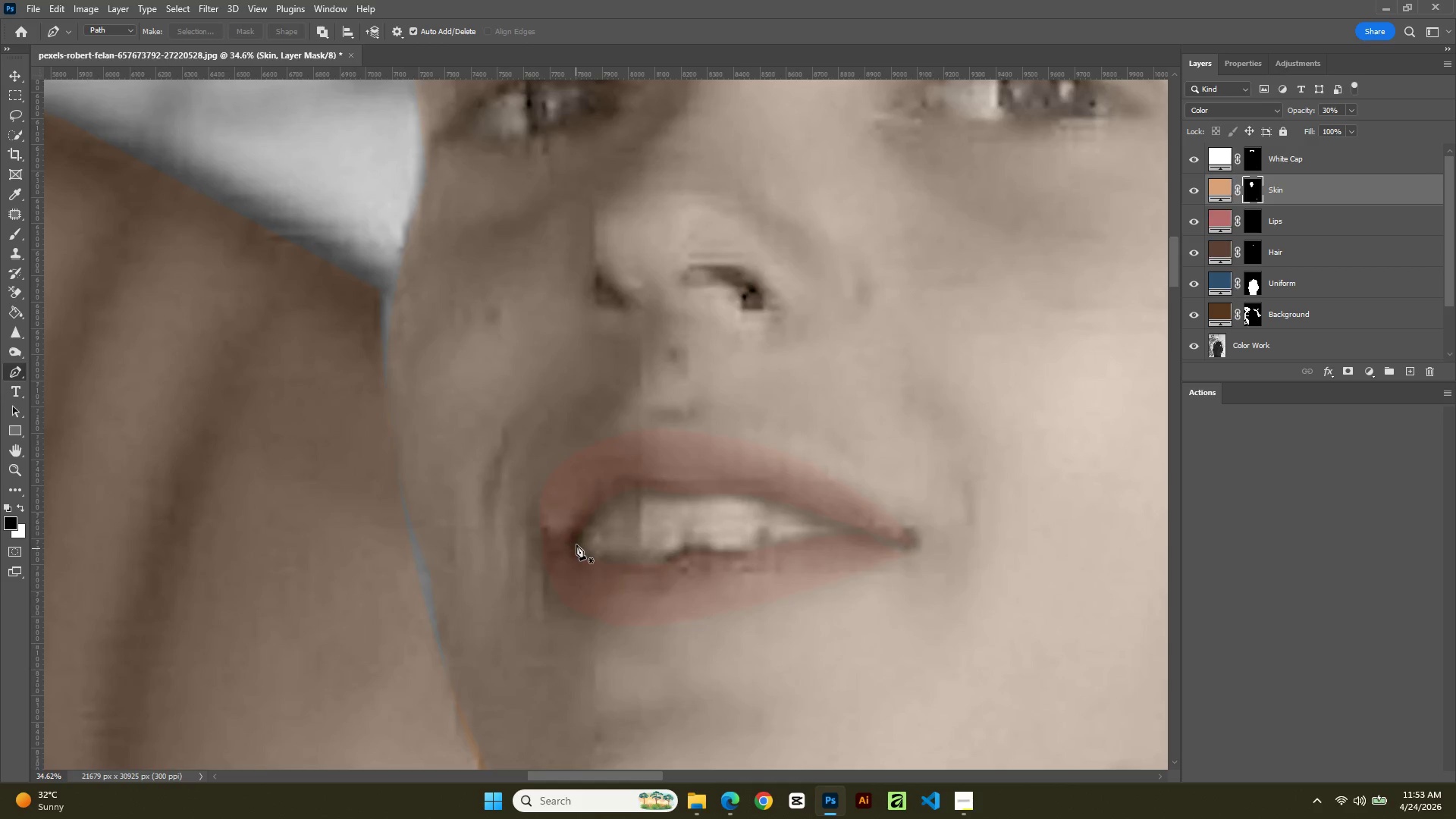 
left_click([575, 544])
 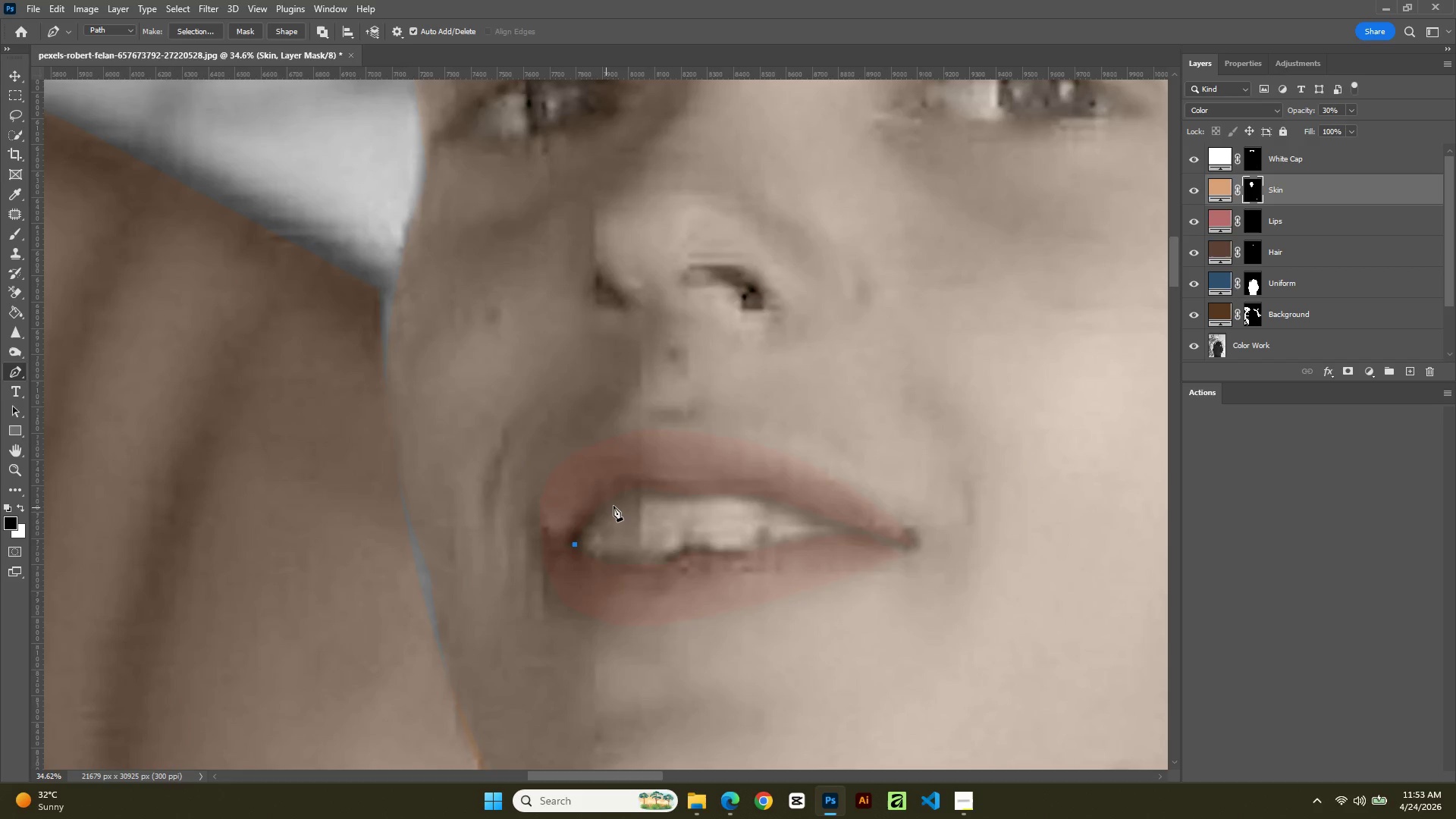 
left_click([615, 504])
 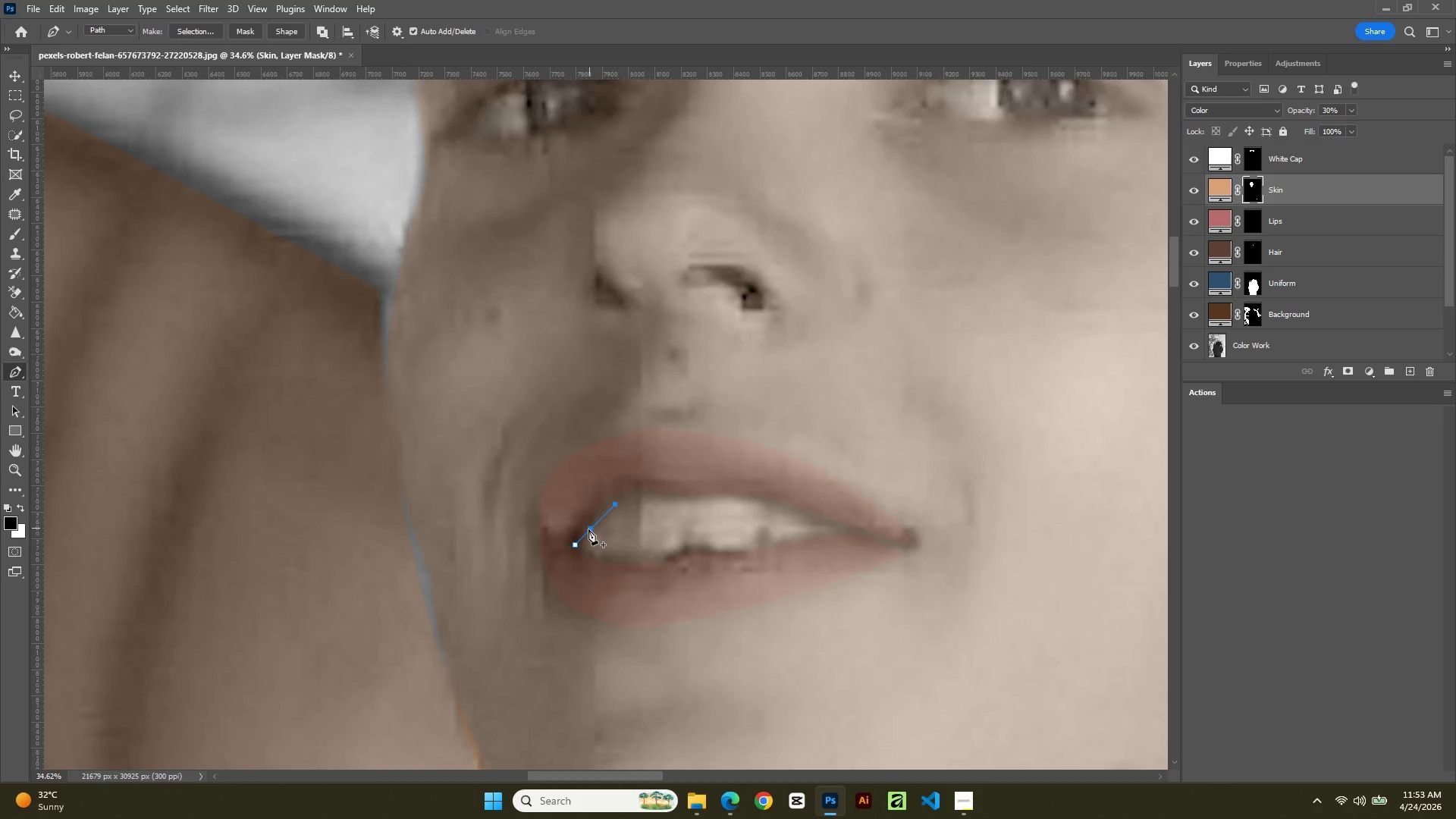 
left_click([590, 529])
 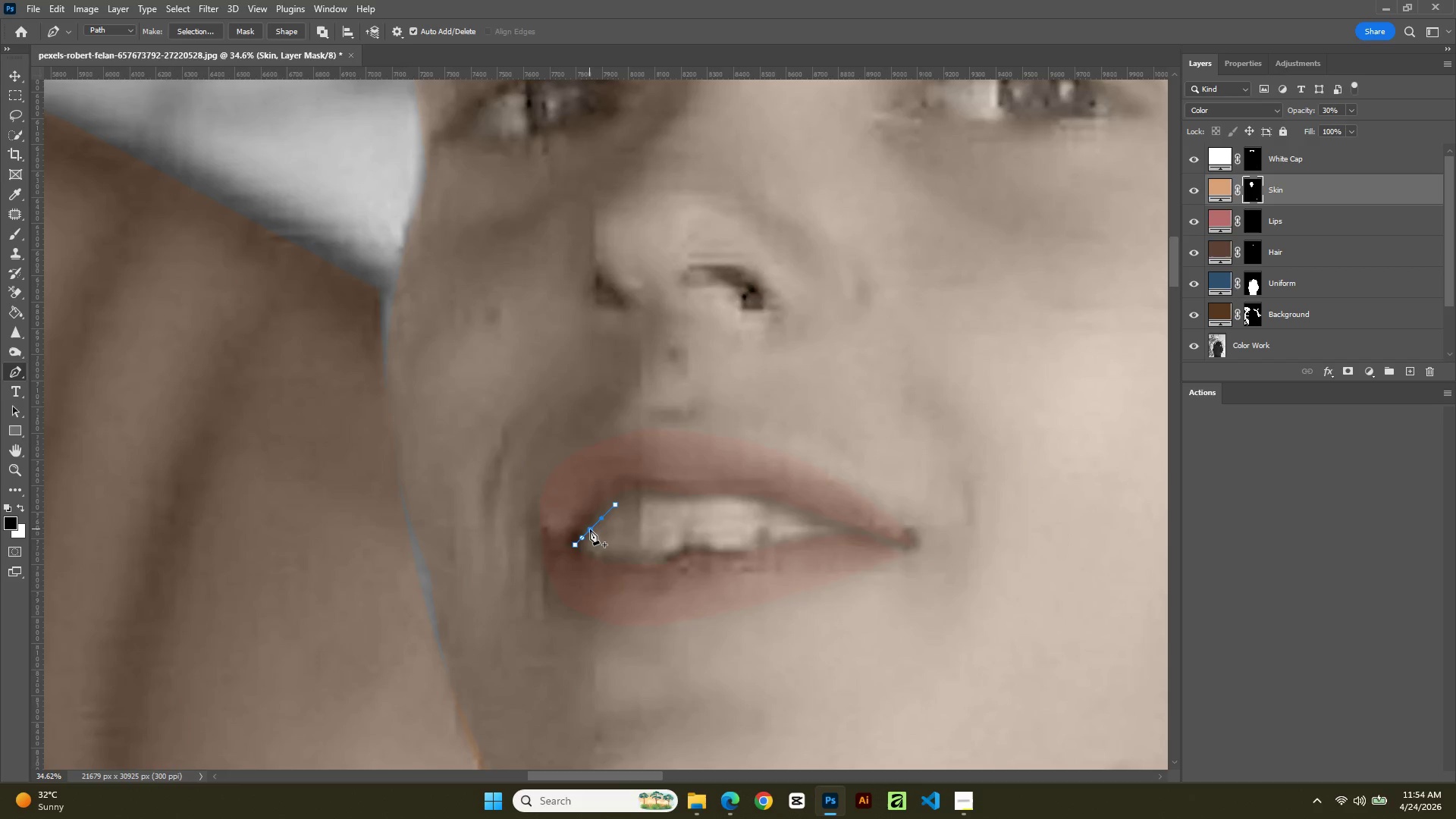 
left_click_drag(start_coordinate=[590, 529], to_coordinate=[594, 516])
 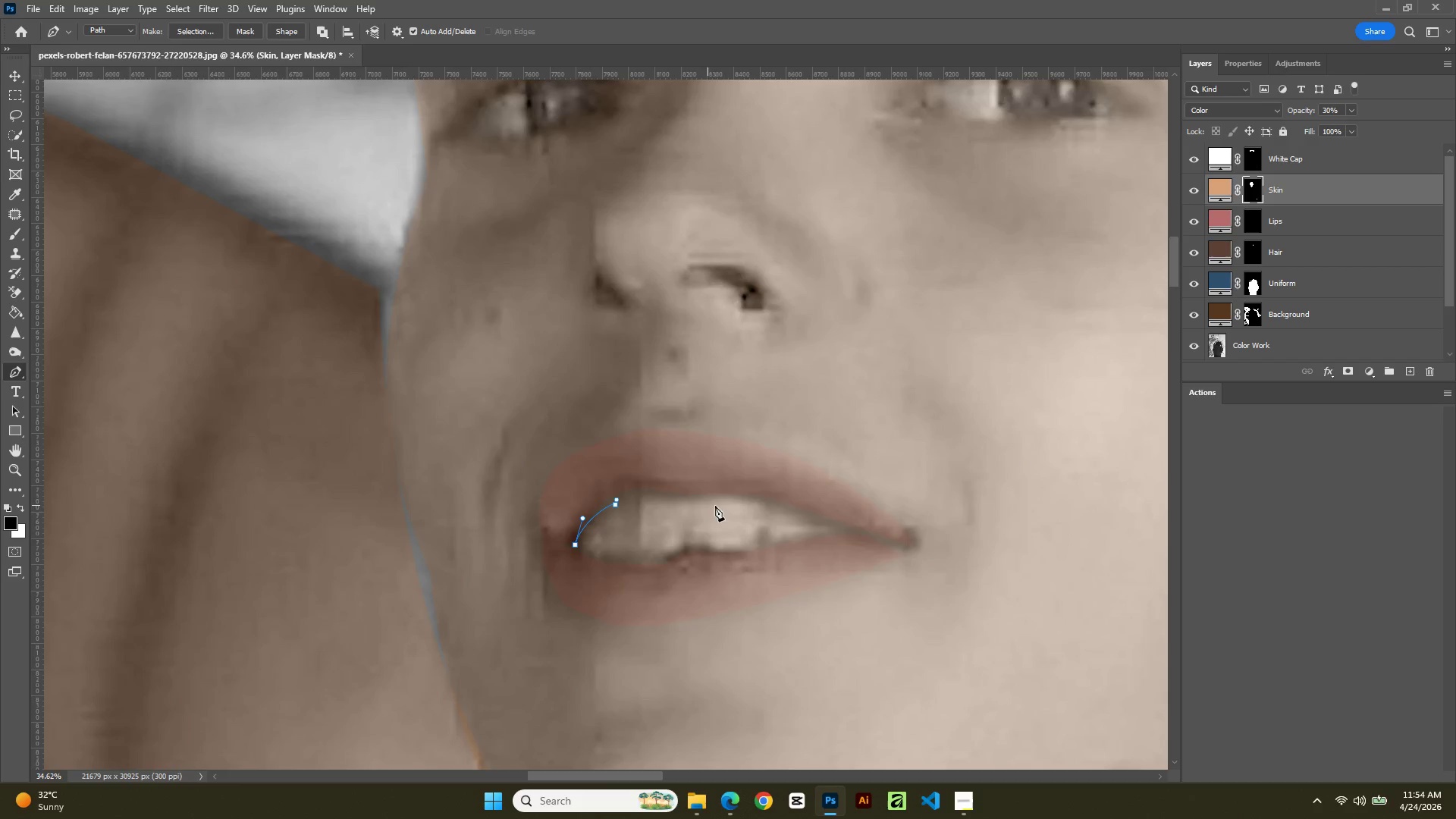 
hold_key(key=ControlLeft, duration=1.38)
 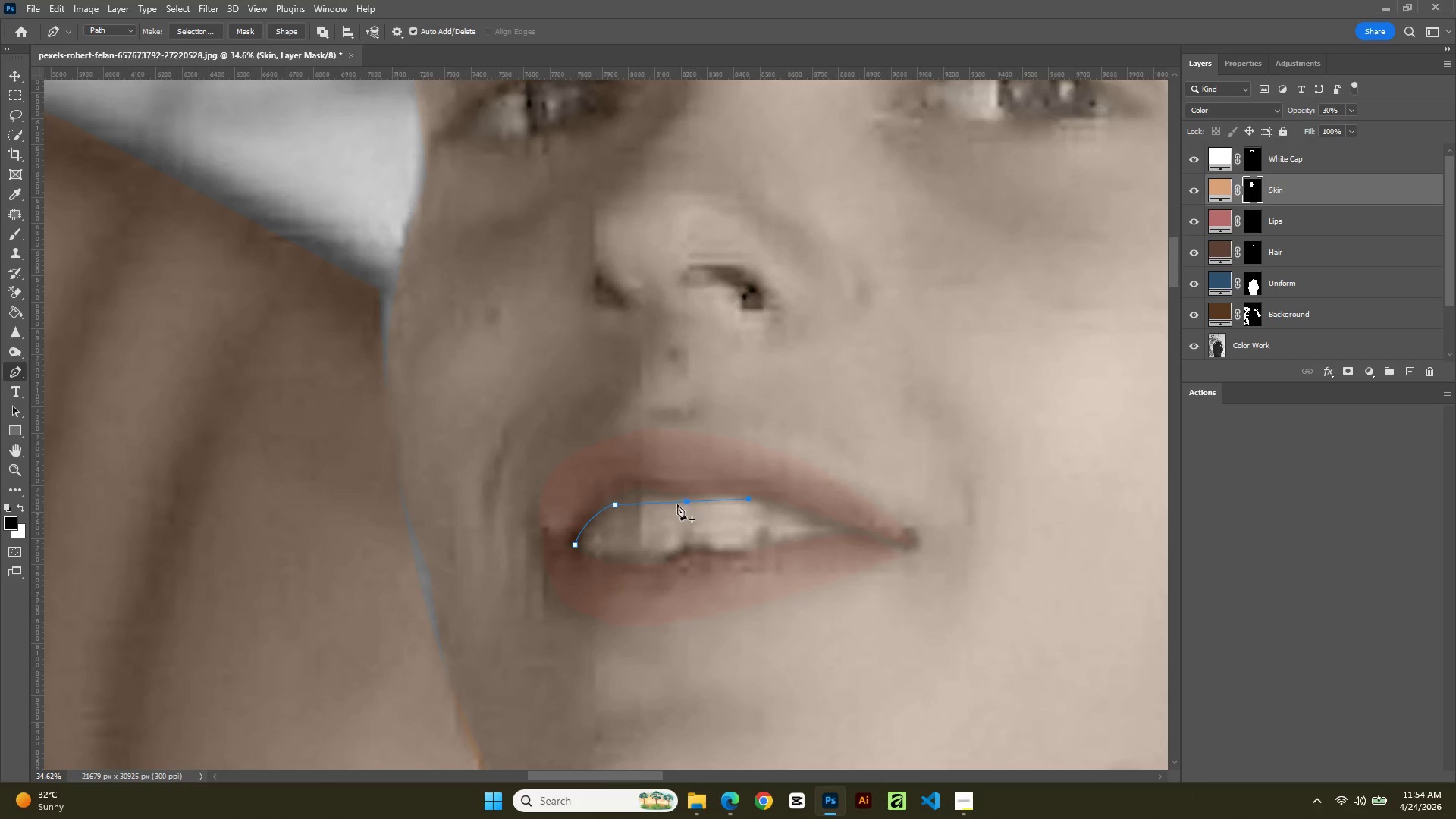 
left_click([648, 504])
 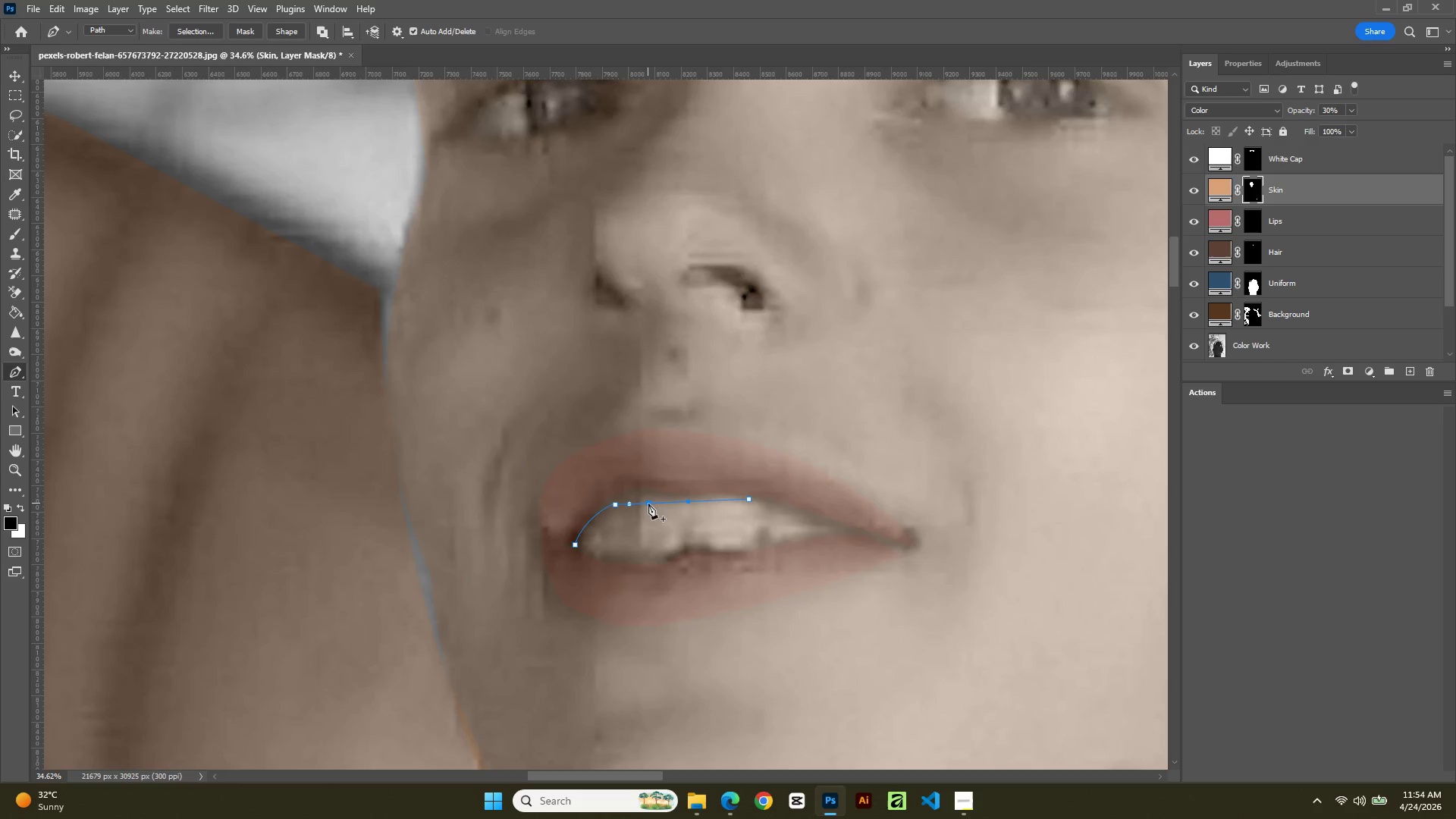 
hold_key(key=ControlLeft, duration=1.8)
left_click_drag(start_coordinate=[648, 504], to_coordinate=[643, 491])
 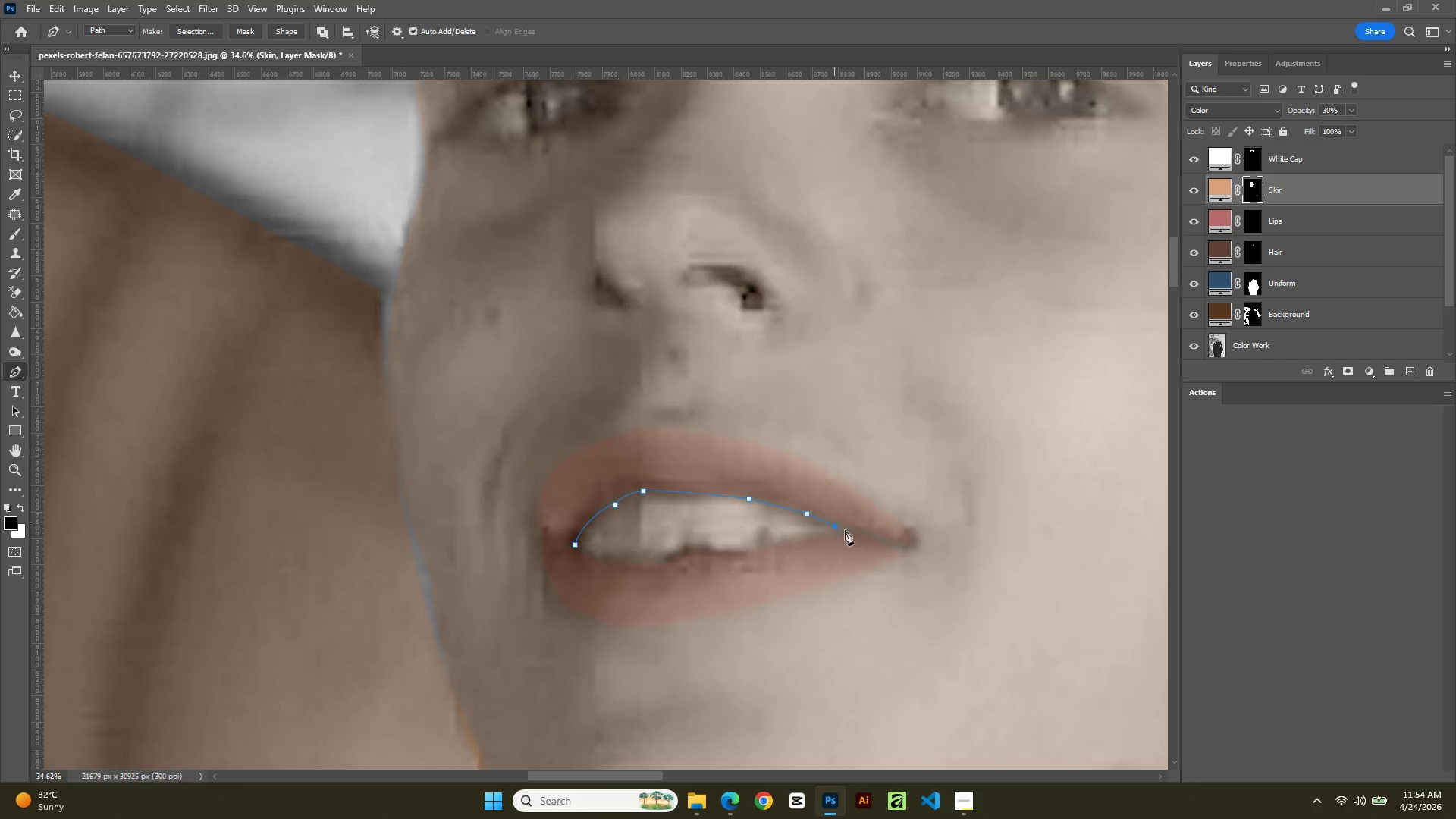 
left_click([869, 537])
 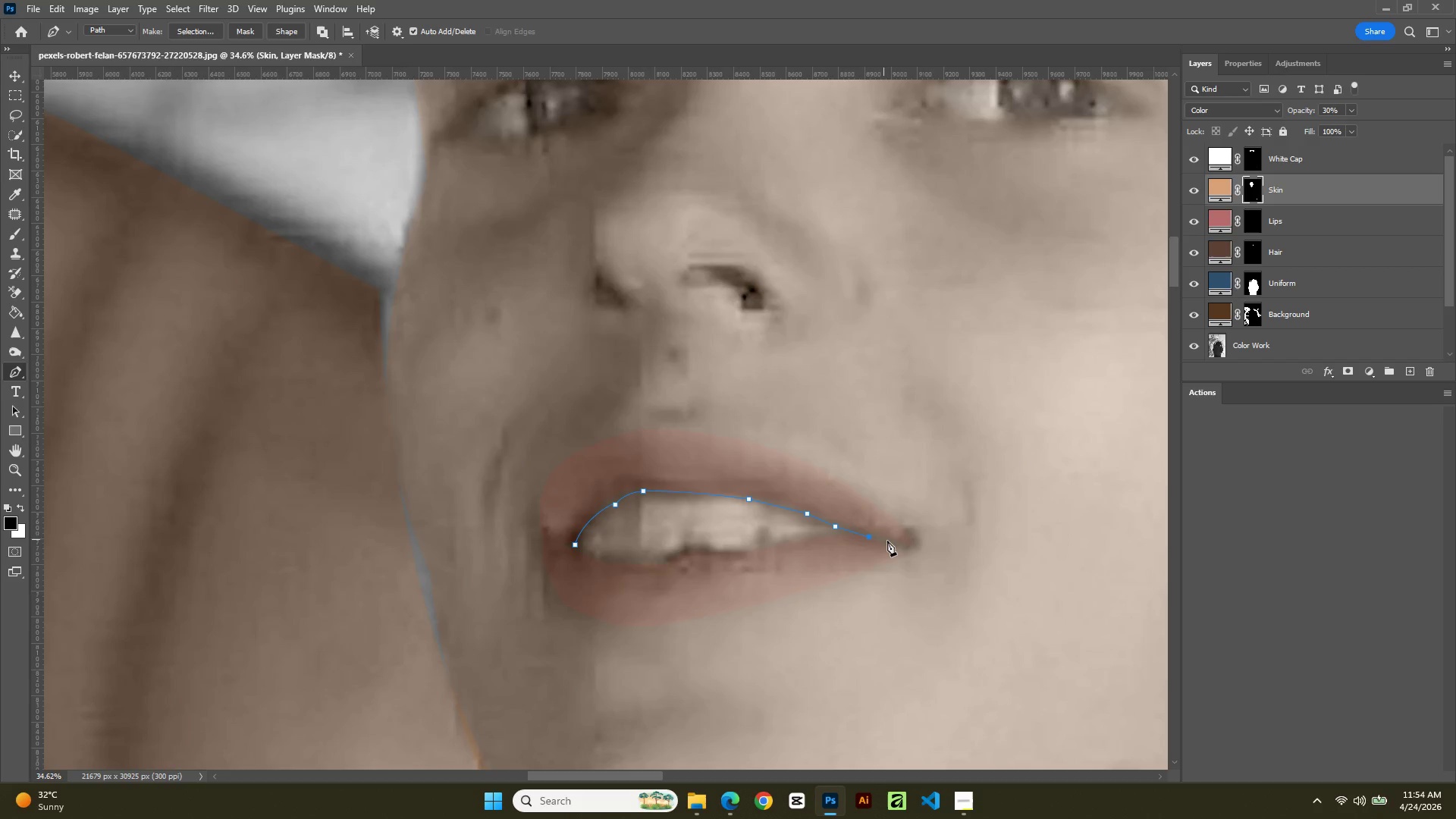 
left_click([890, 541])
 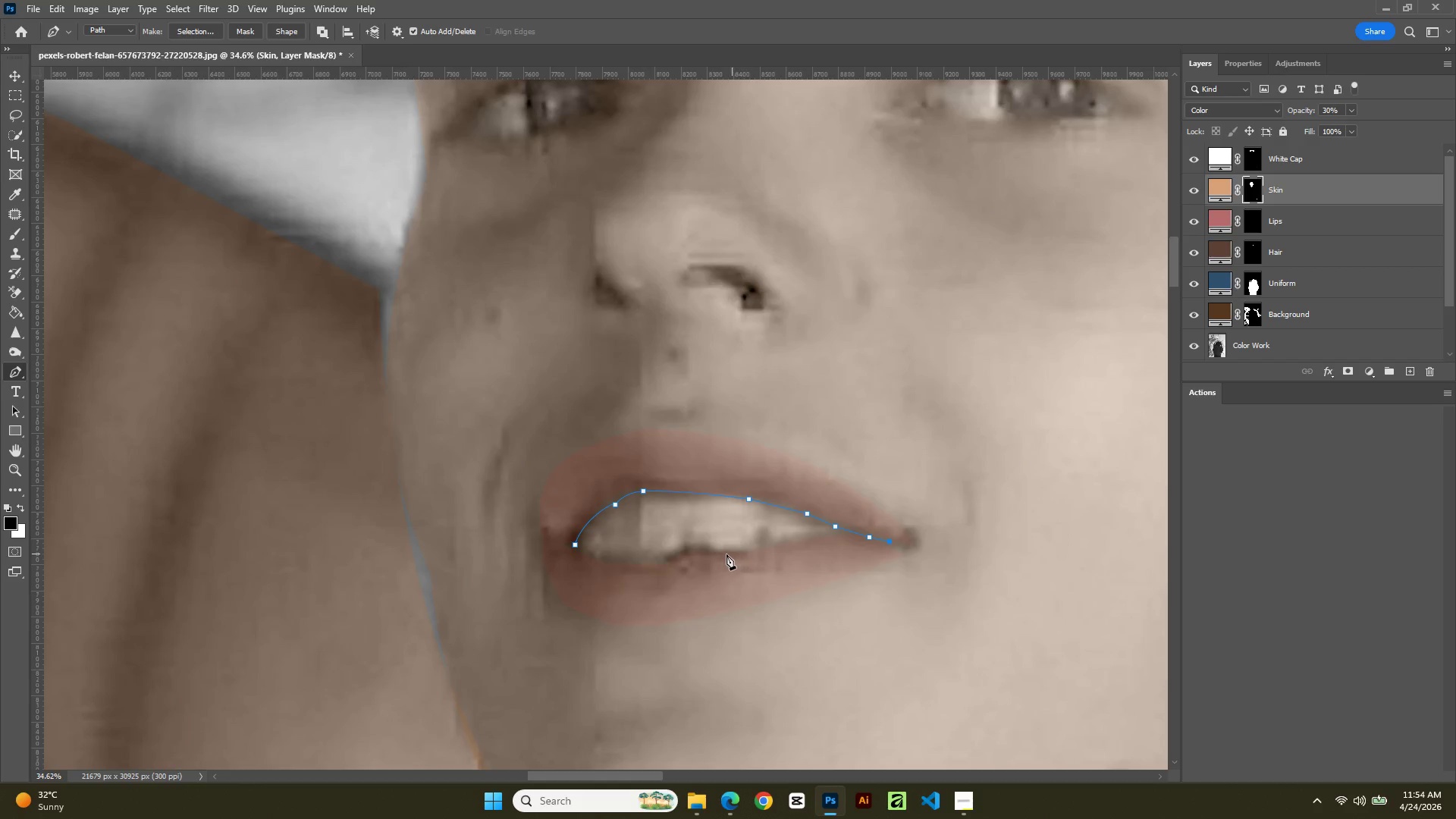 
left_click([724, 554])
 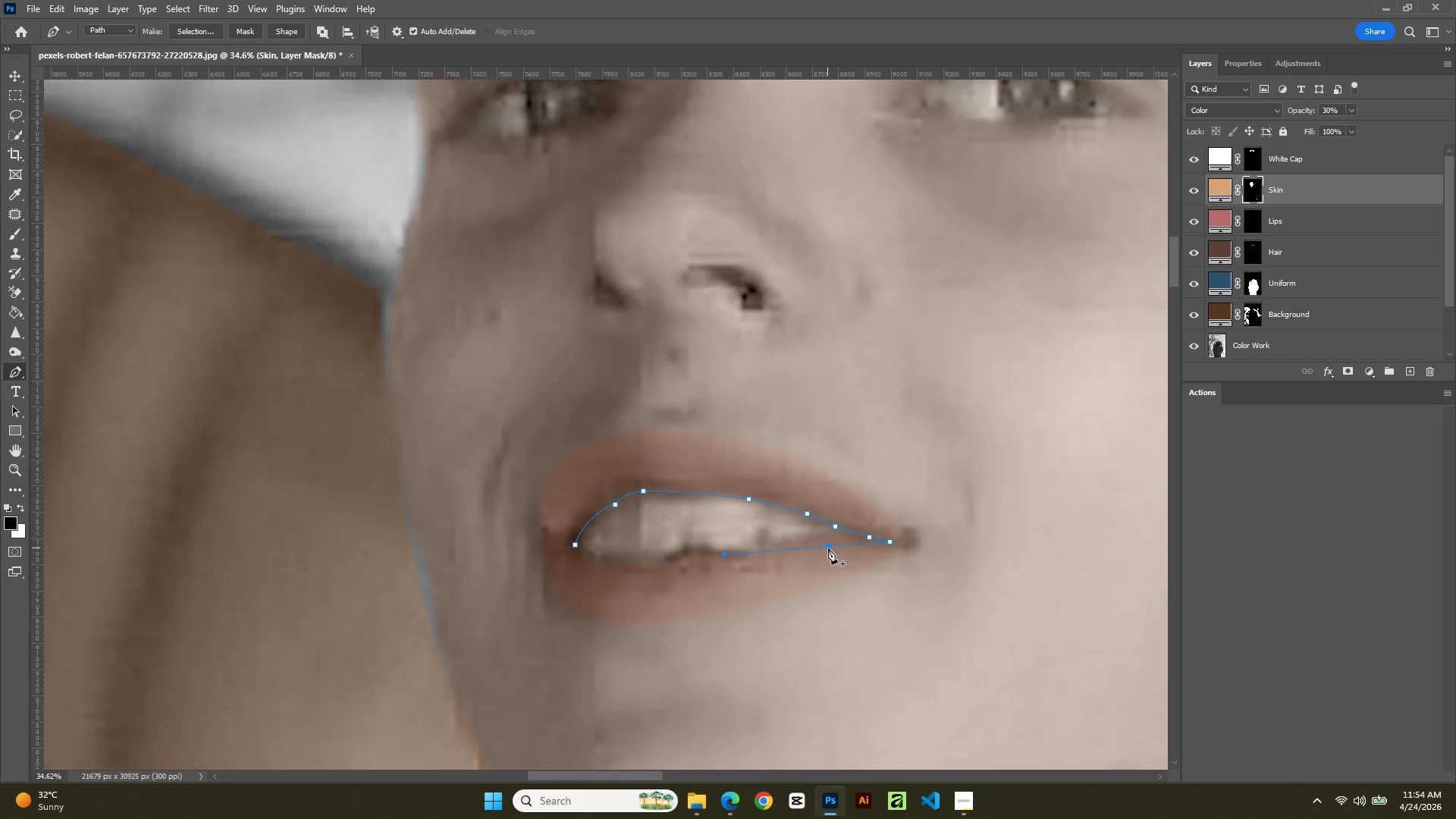 
hold_key(key=ControlLeft, duration=1.09)
left_click_drag(start_coordinate=[827, 548], to_coordinate=[820, 538])
 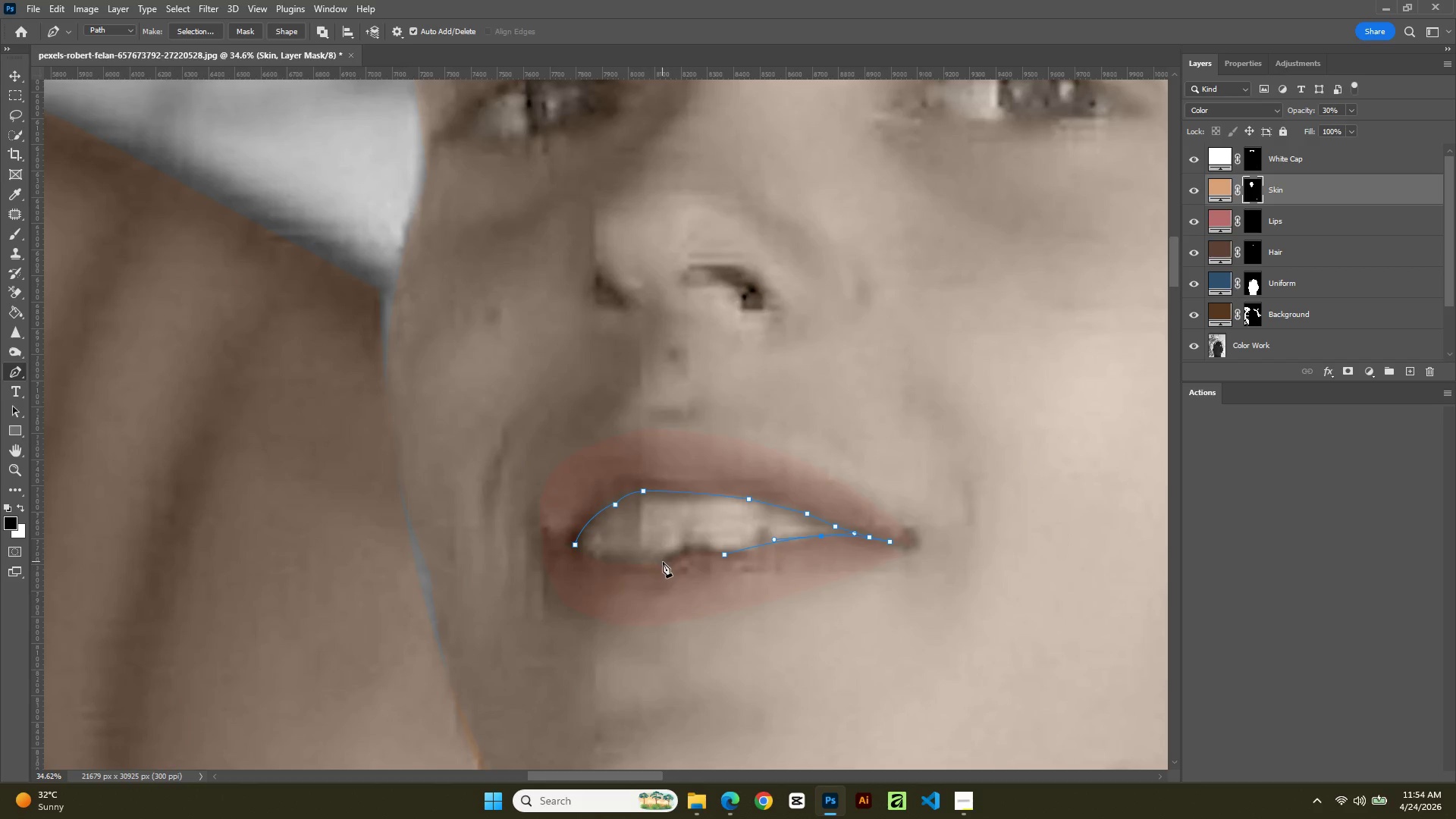 
left_click([663, 562])
 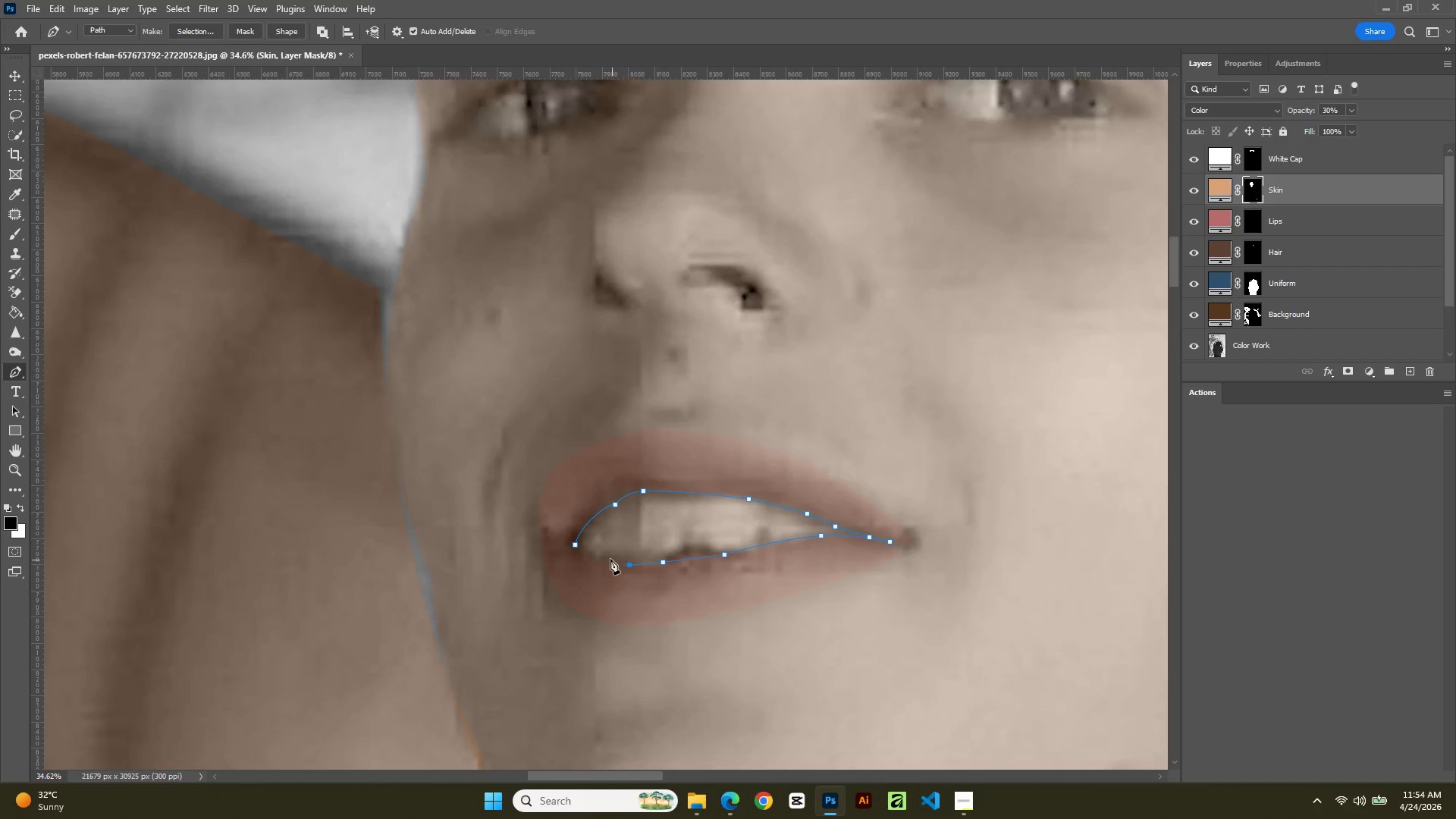 
left_click_drag(start_coordinate=[597, 555], to_coordinate=[587, 553])
 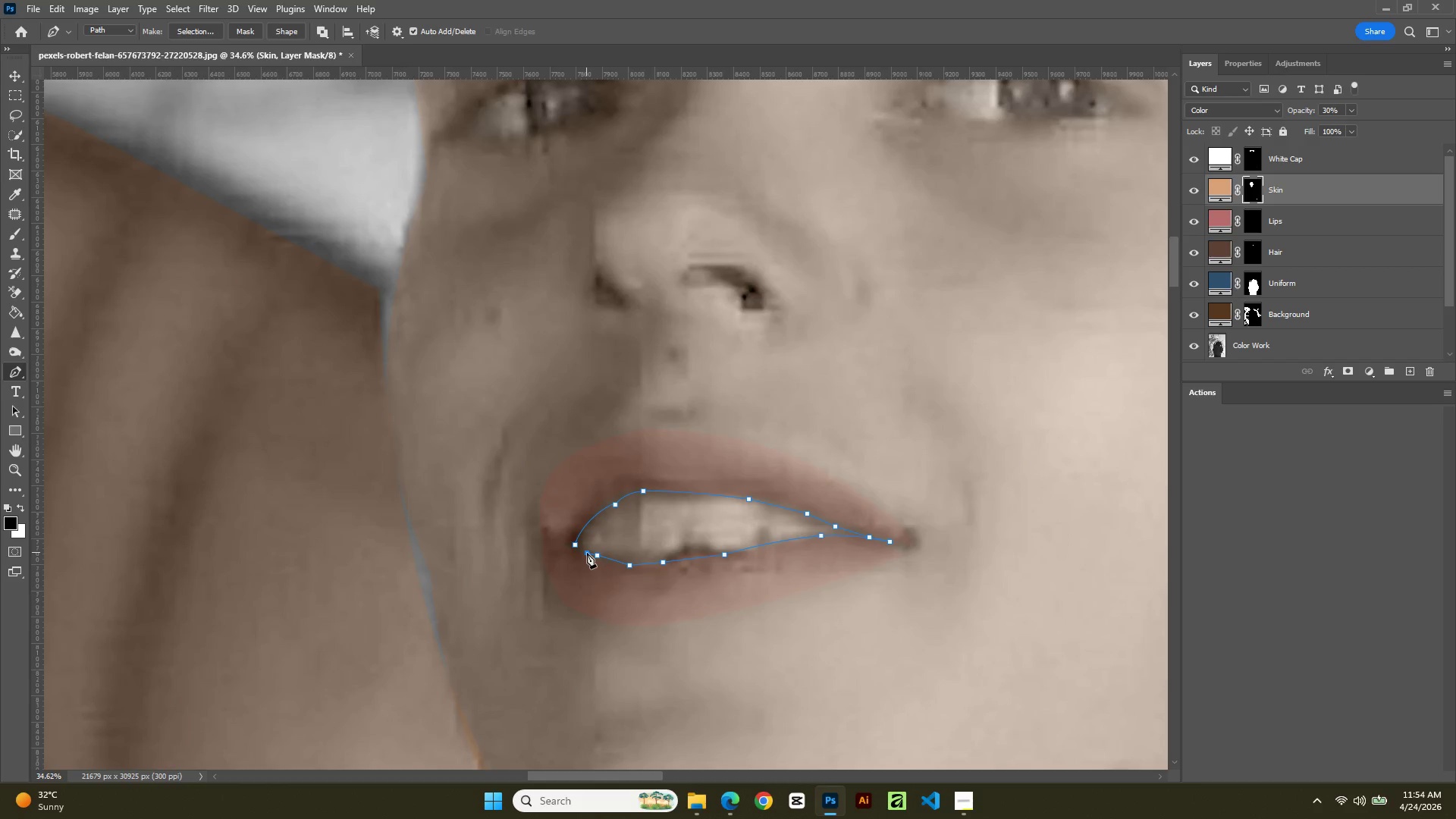 
double_click([587, 553])
 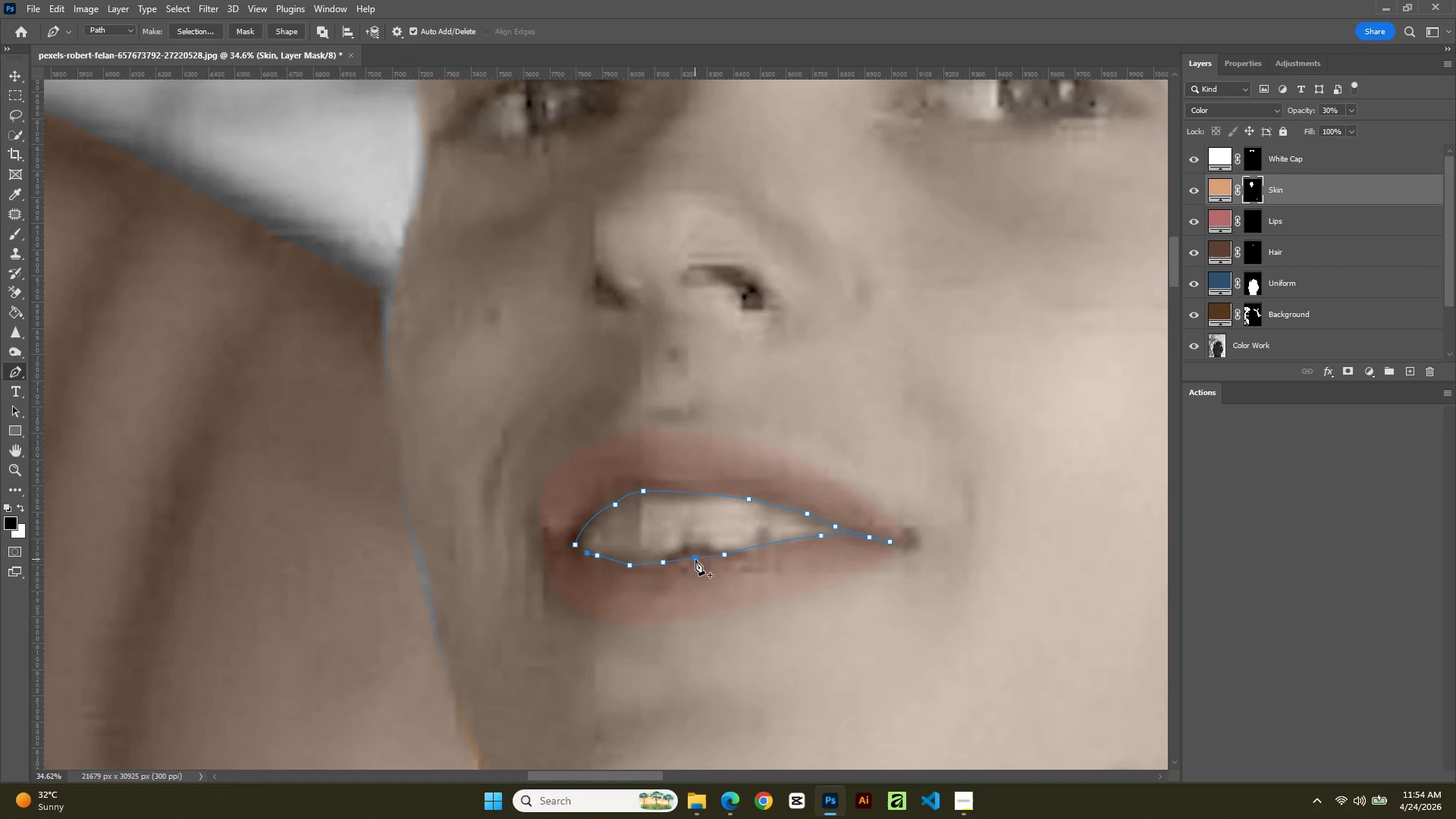 
left_click([695, 560])
 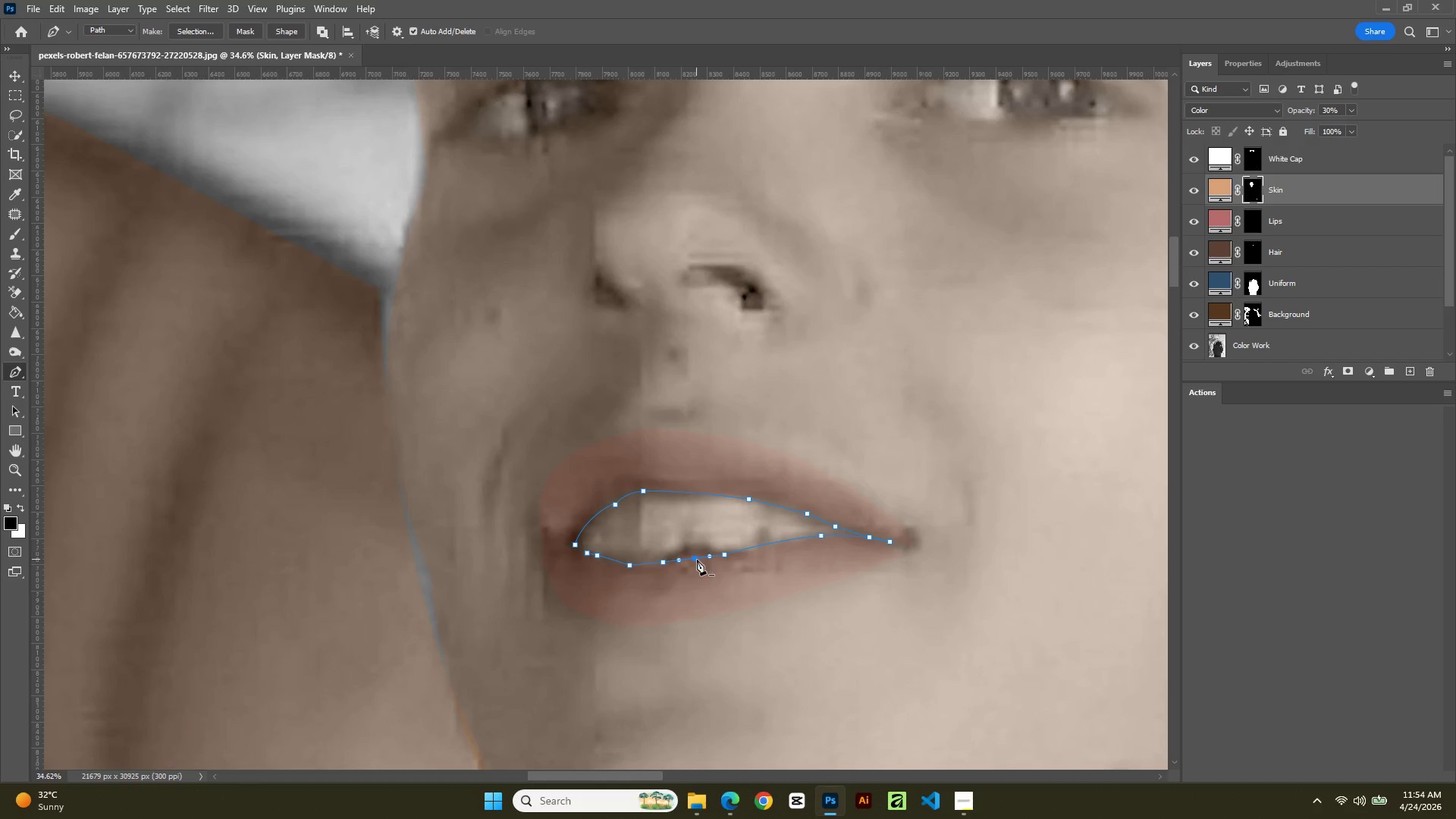 
left_click_drag(start_coordinate=[697, 560], to_coordinate=[691, 550])
 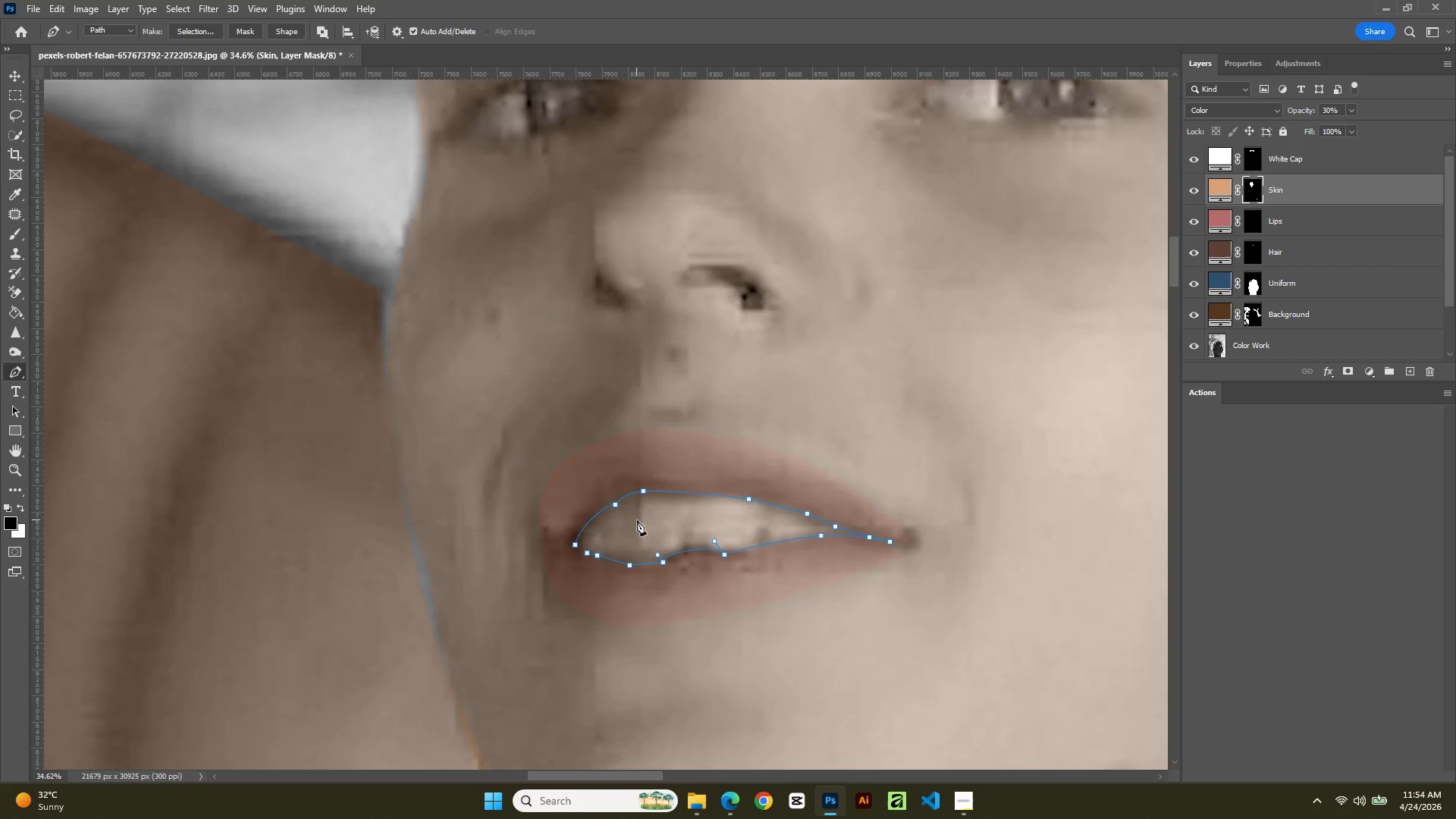 
hold_key(key=ControlLeft, duration=2.55)
 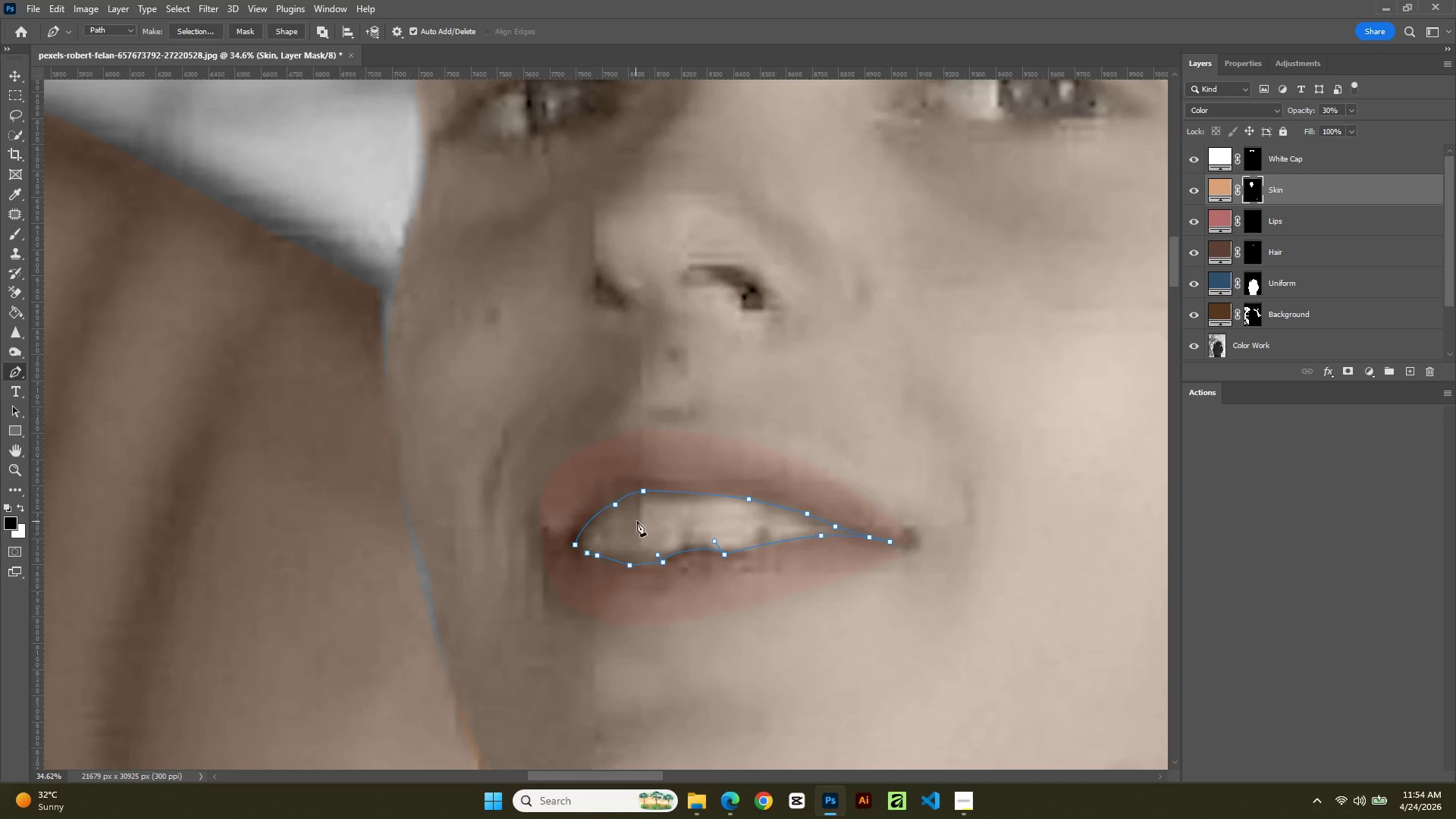 
right_click([637, 520])
 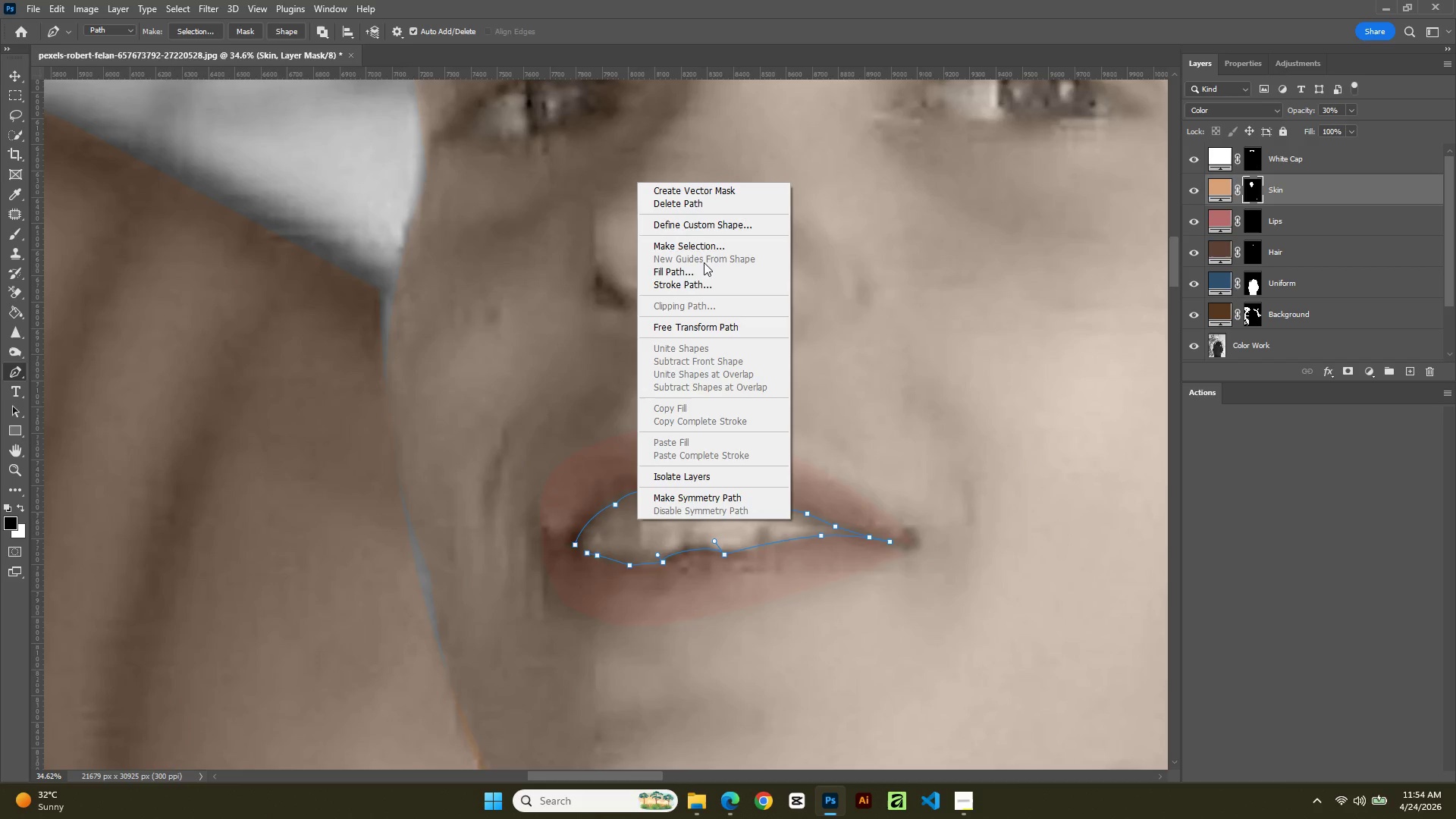 
left_click([699, 248])
 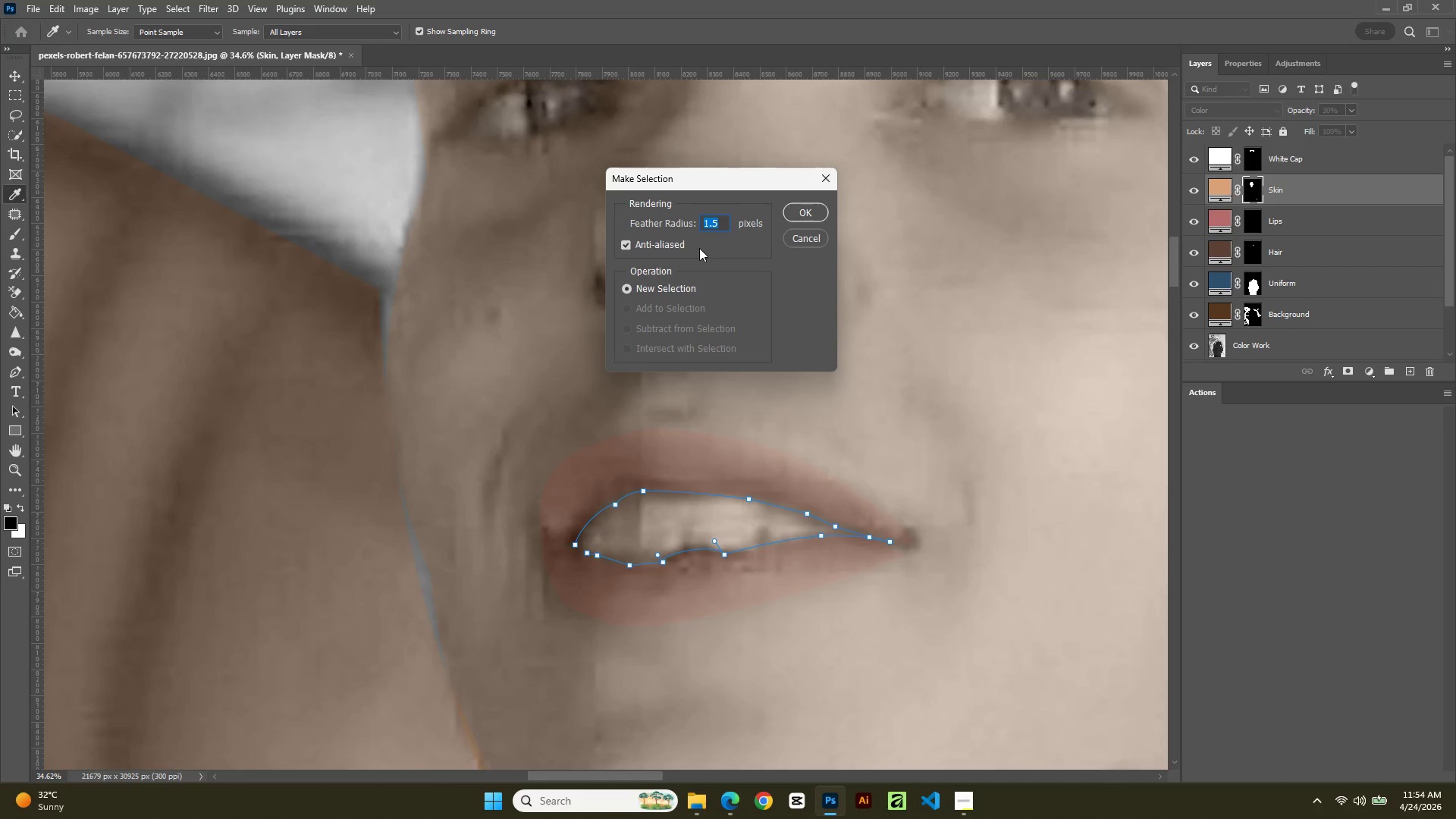 
key(NumpadEnter)
 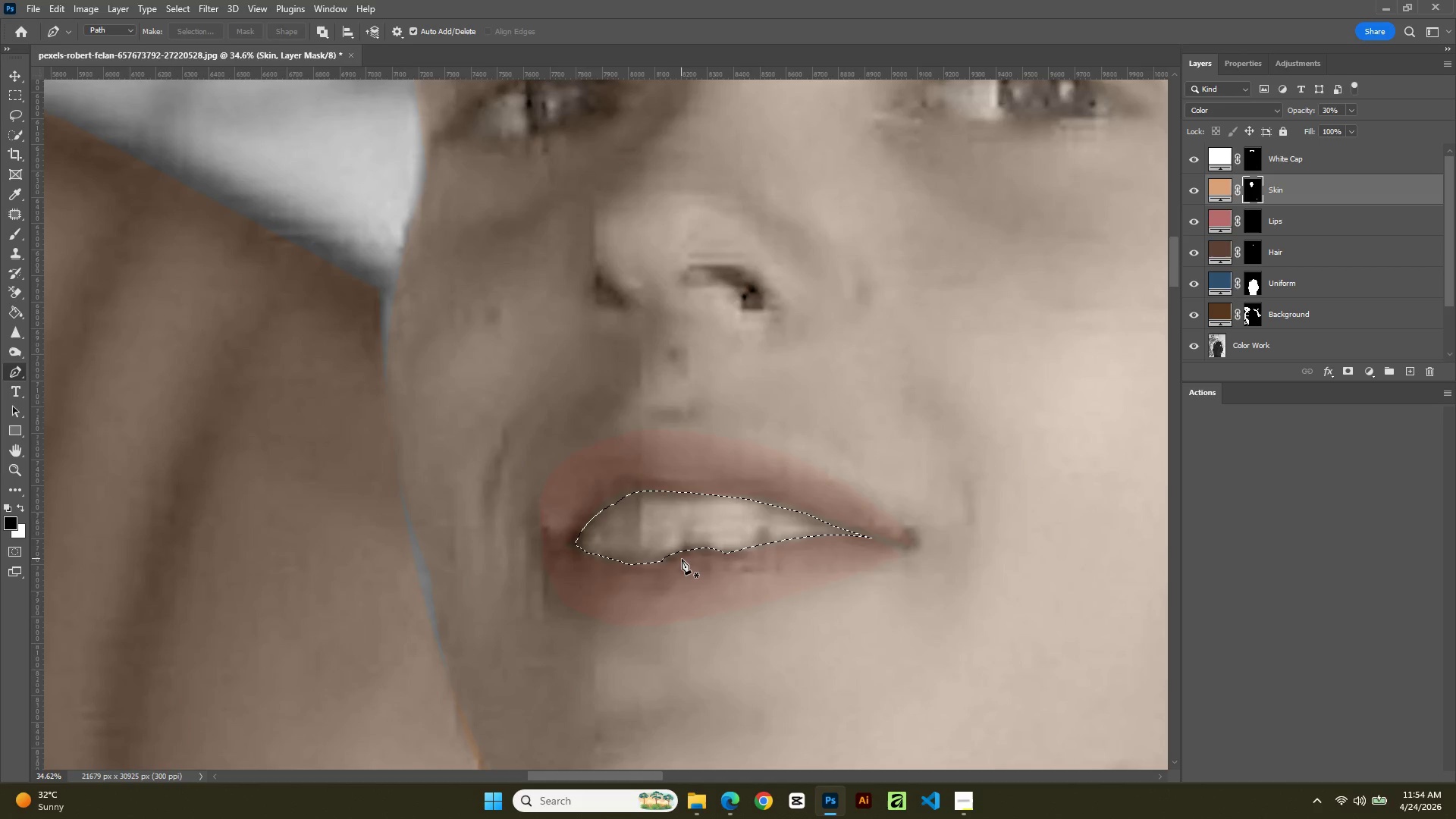 
key(B)
 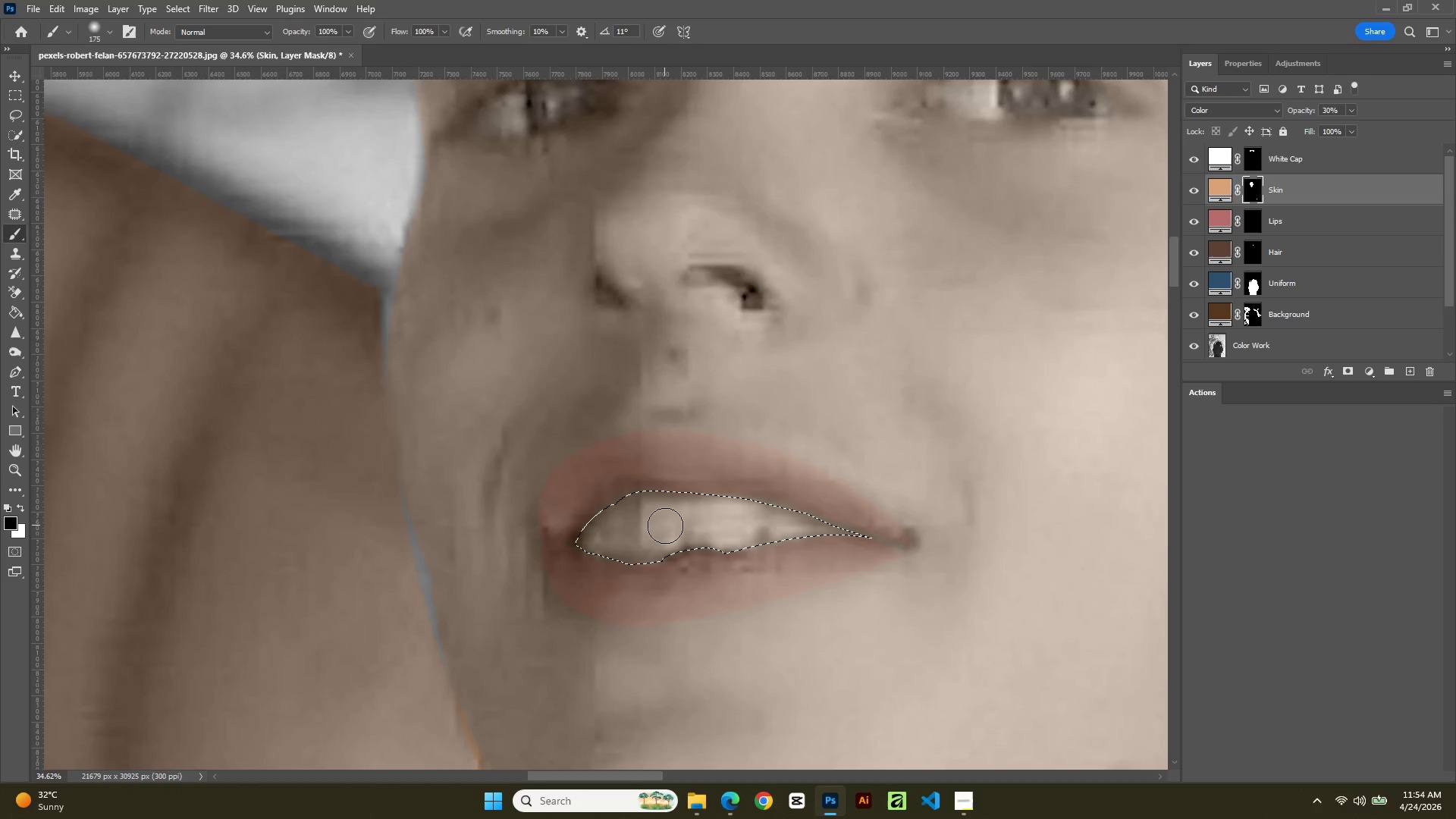 
left_click_drag(start_coordinate=[665, 526], to_coordinate=[849, 522])
 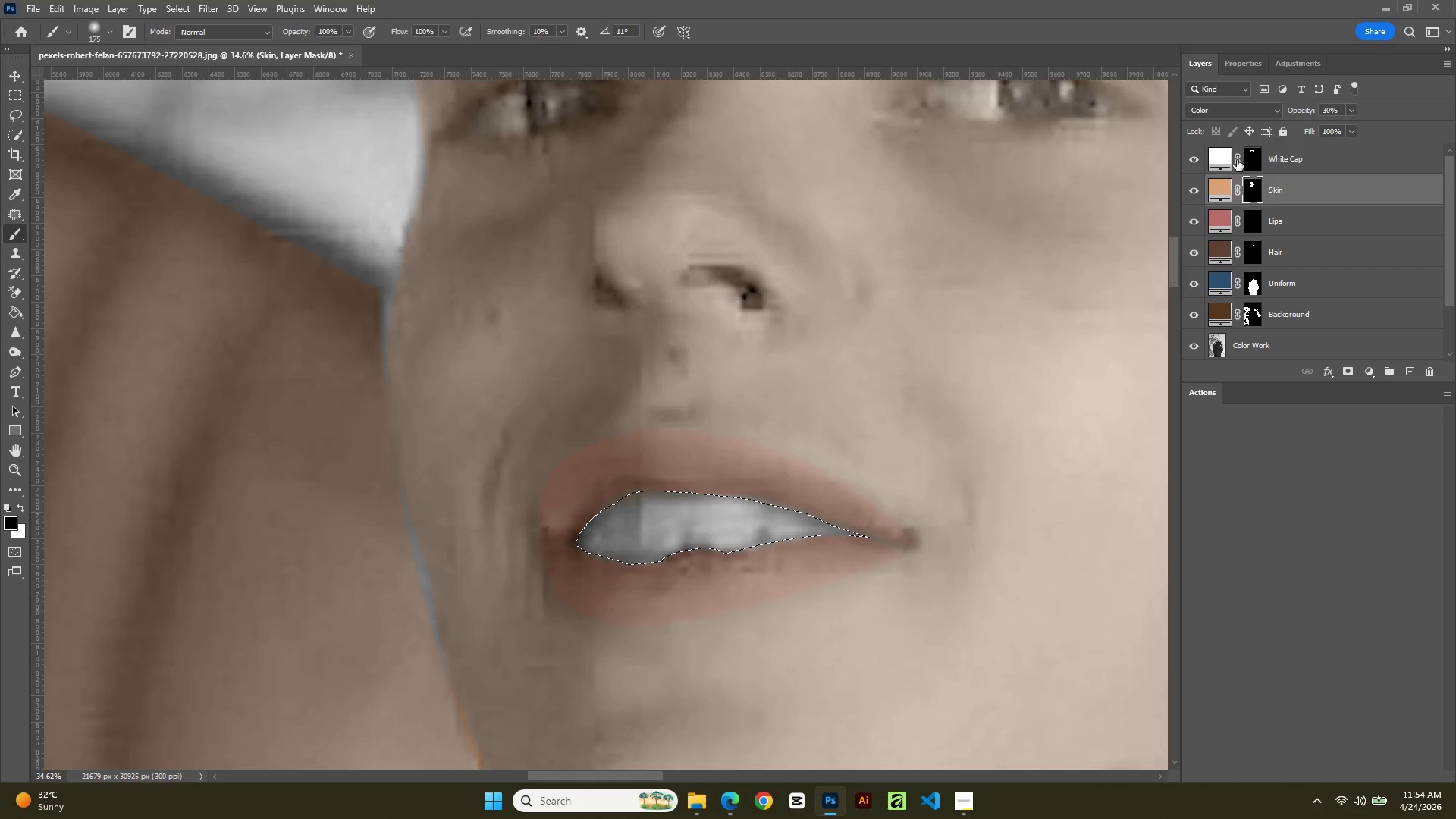 
left_click([1245, 159])
 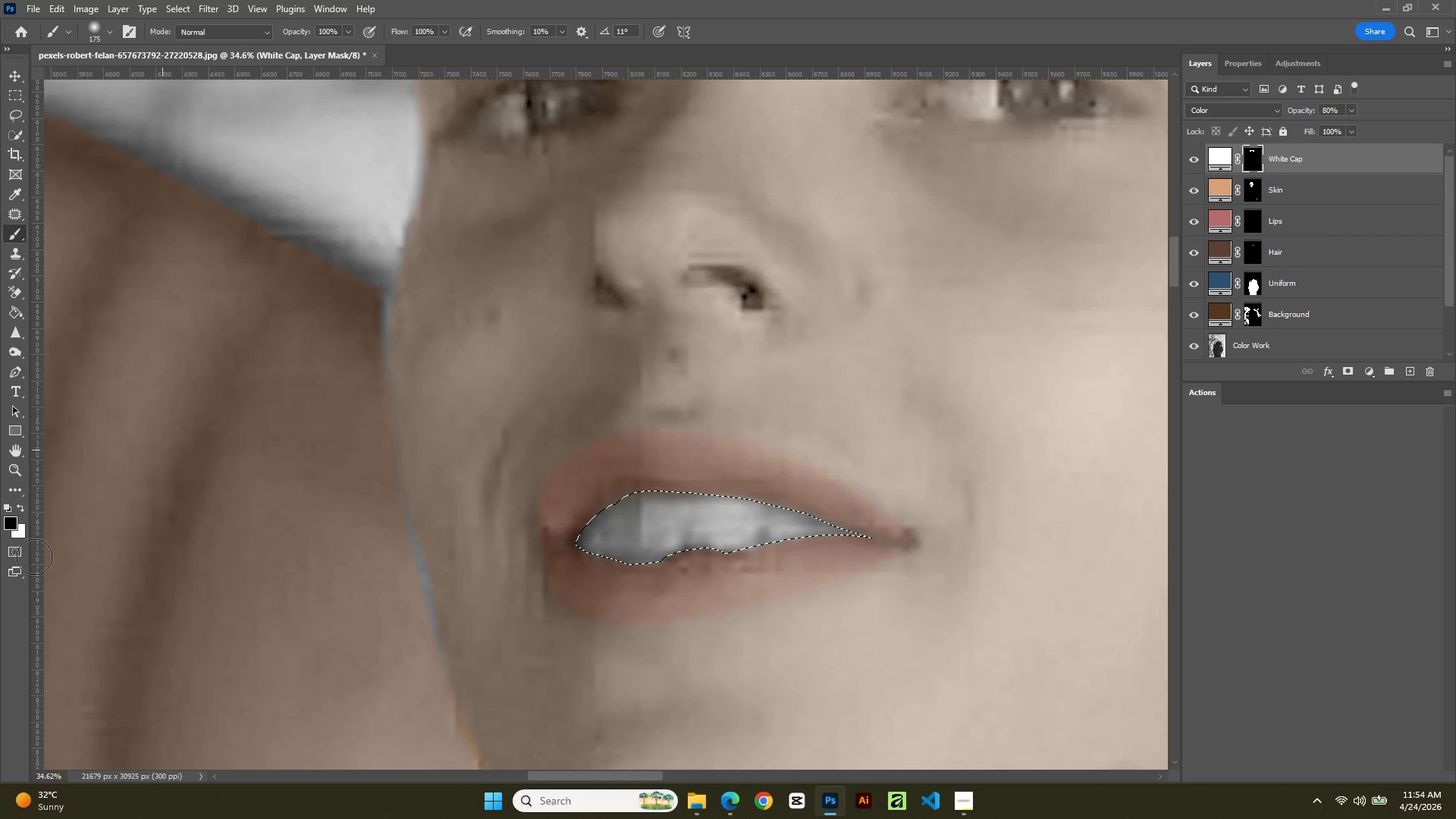 
key(X)
 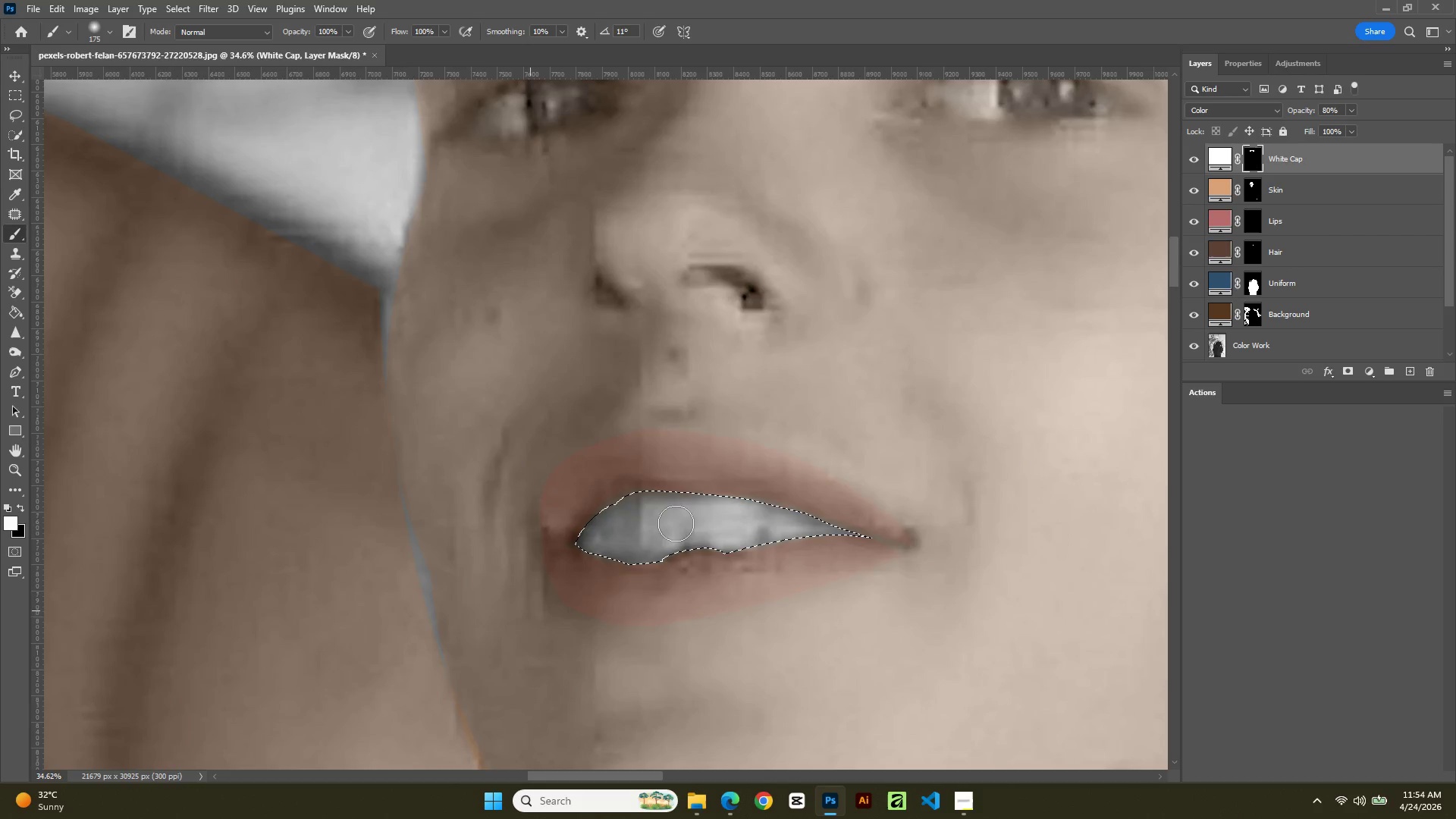 
left_click_drag(start_coordinate=[698, 504], to_coordinate=[767, 531])
 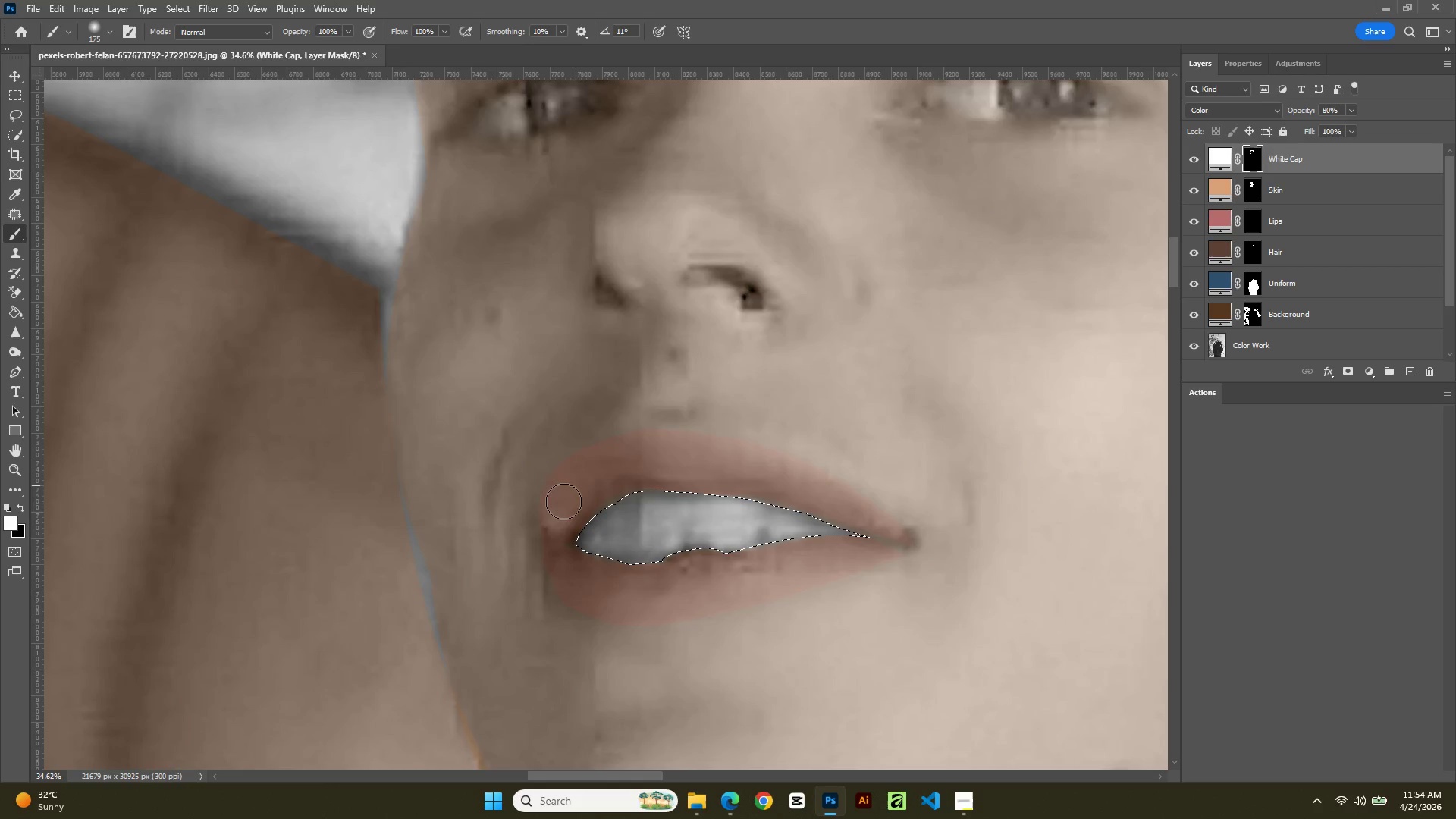 
left_click_drag(start_coordinate=[676, 530], to_coordinate=[701, 520])
 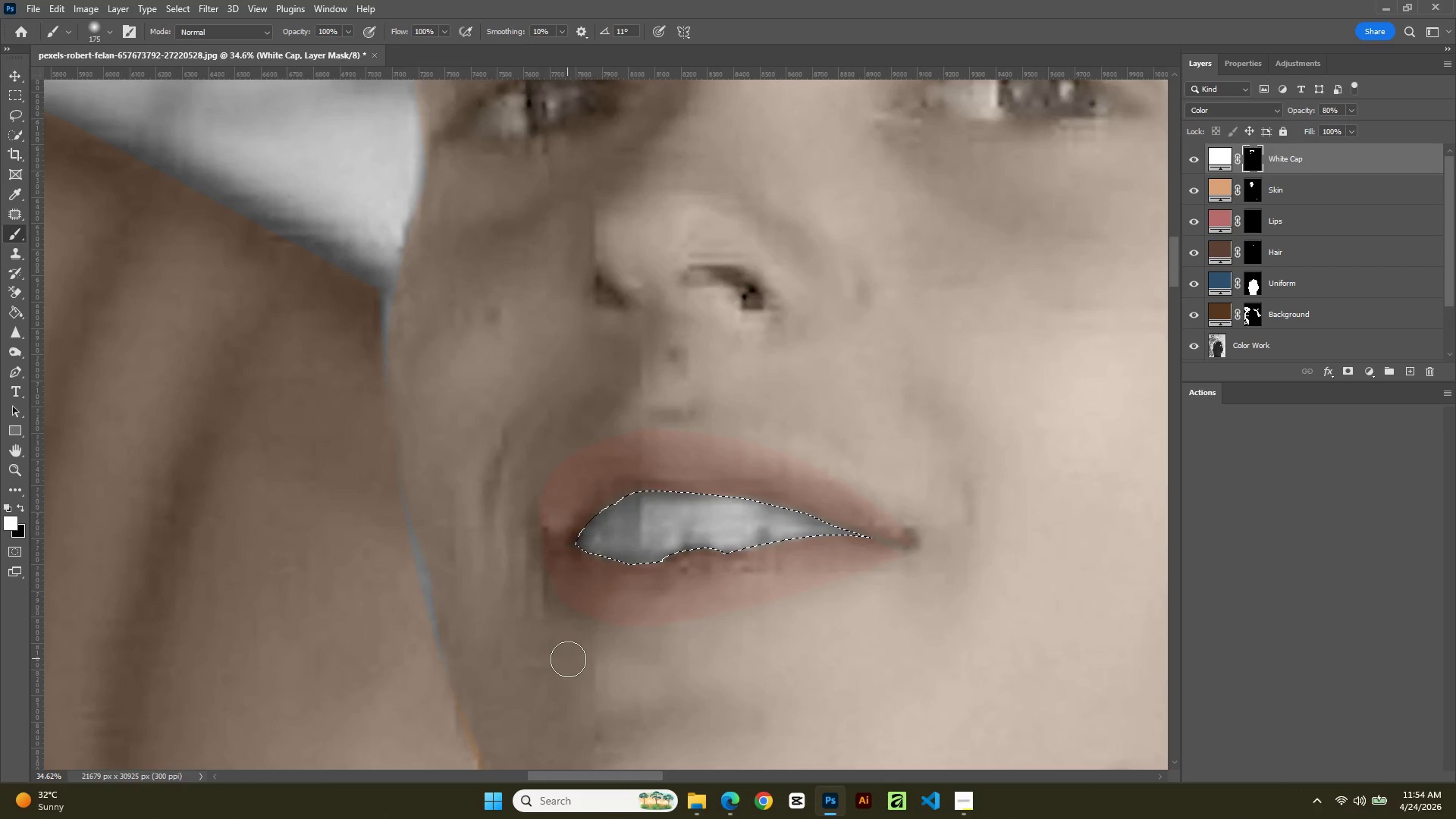 
key(BracketRight)
 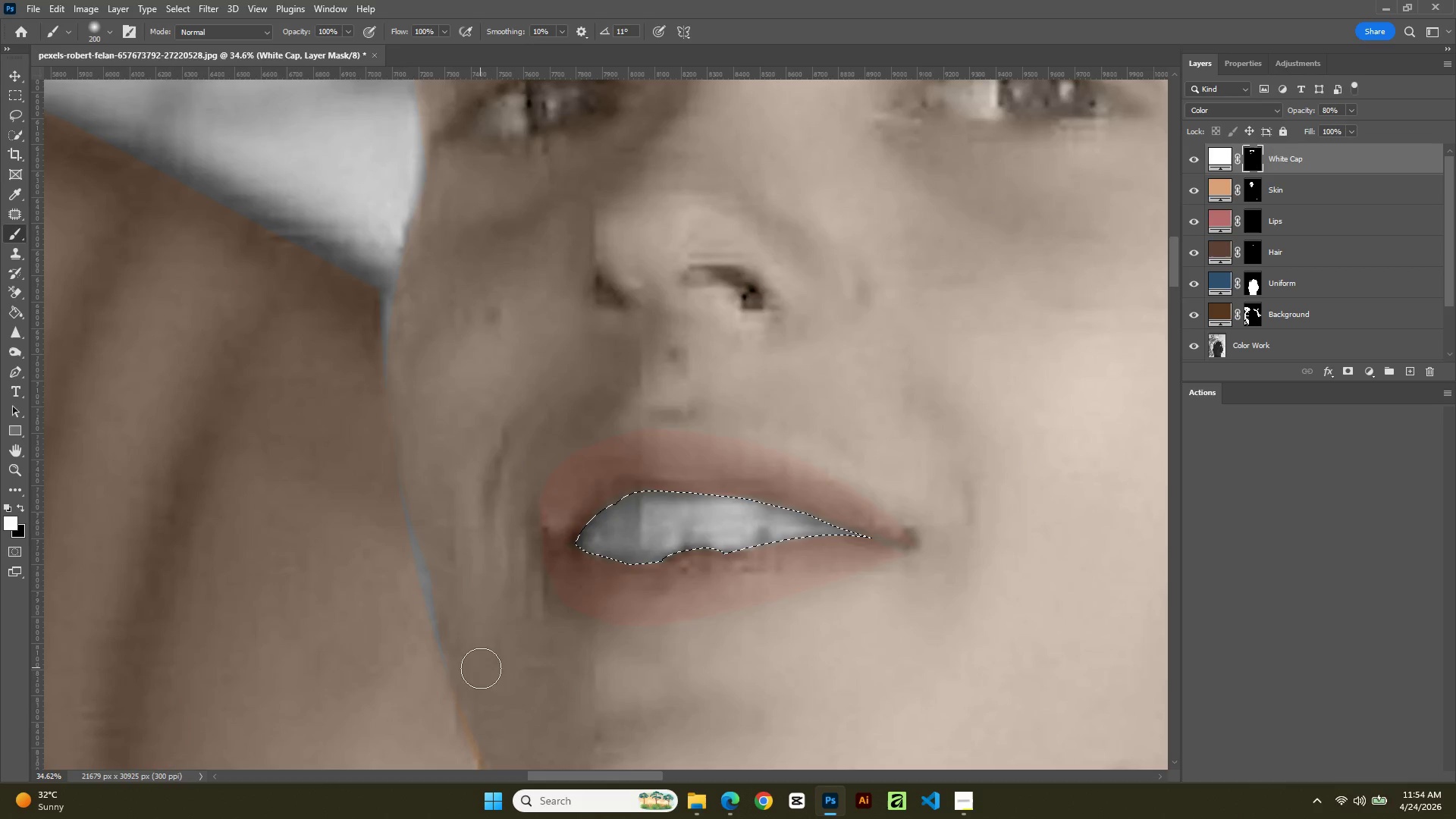 
key(BracketRight)
 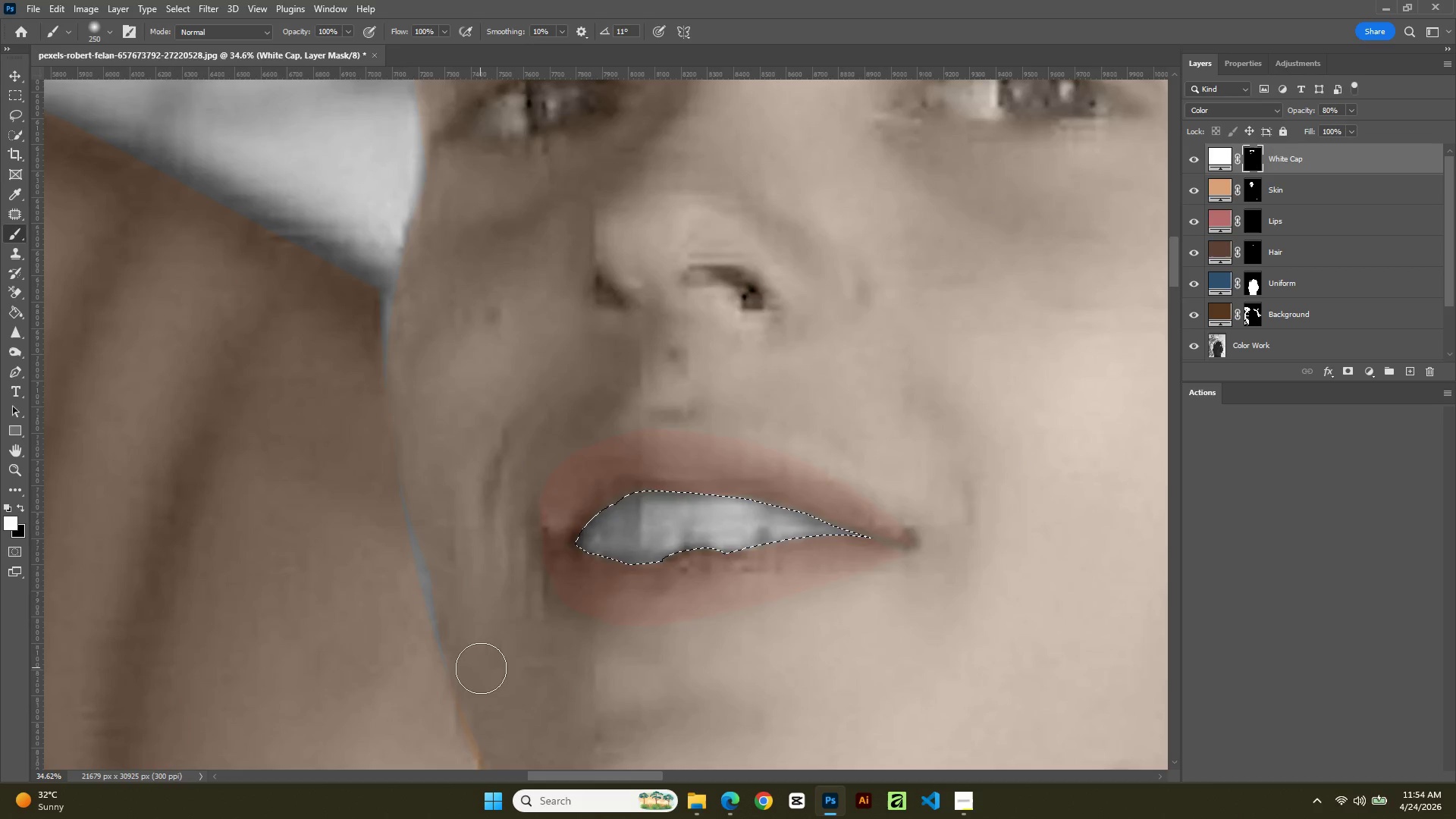 
key(BracketRight)
 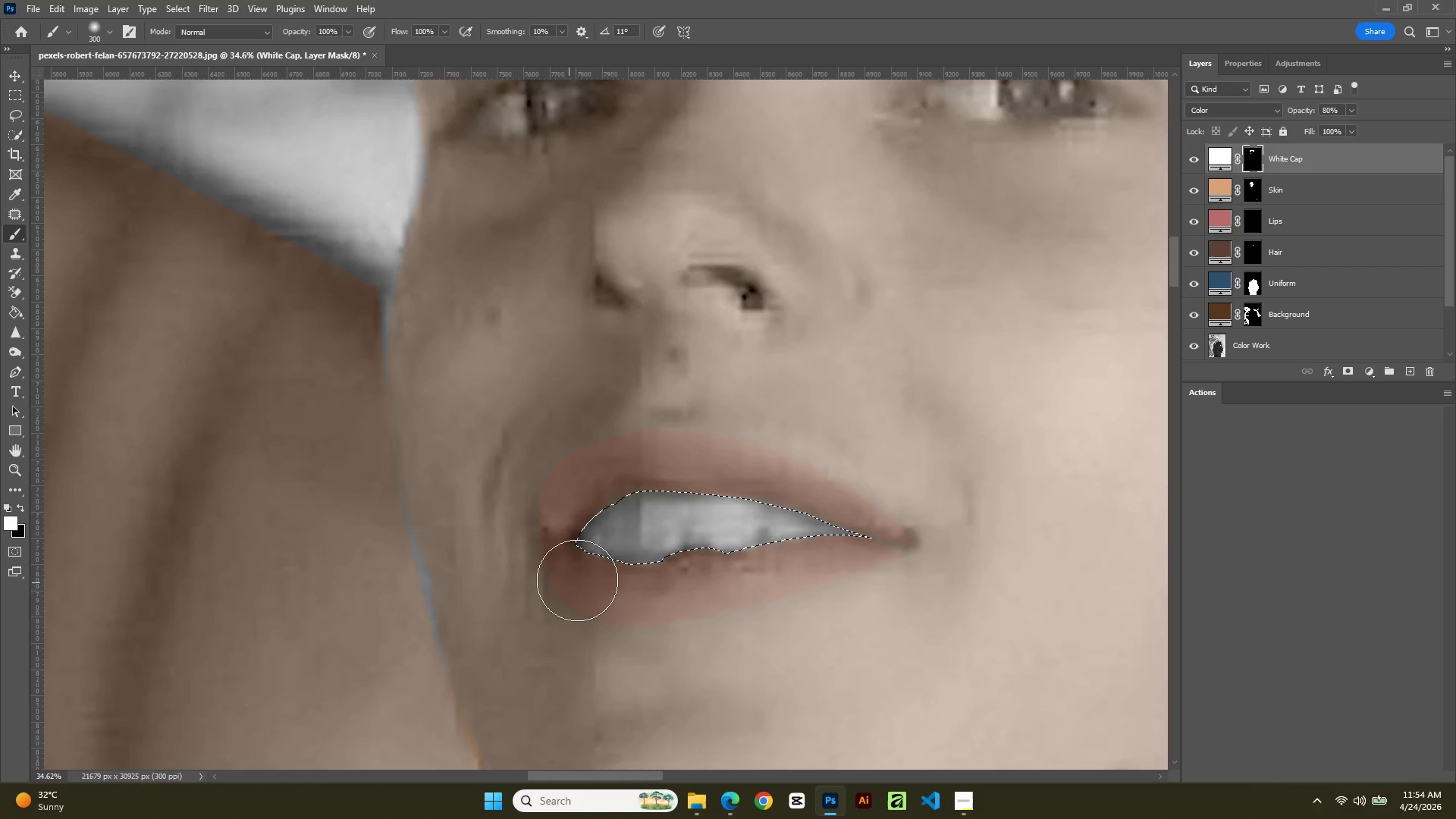 
key(BracketRight)
 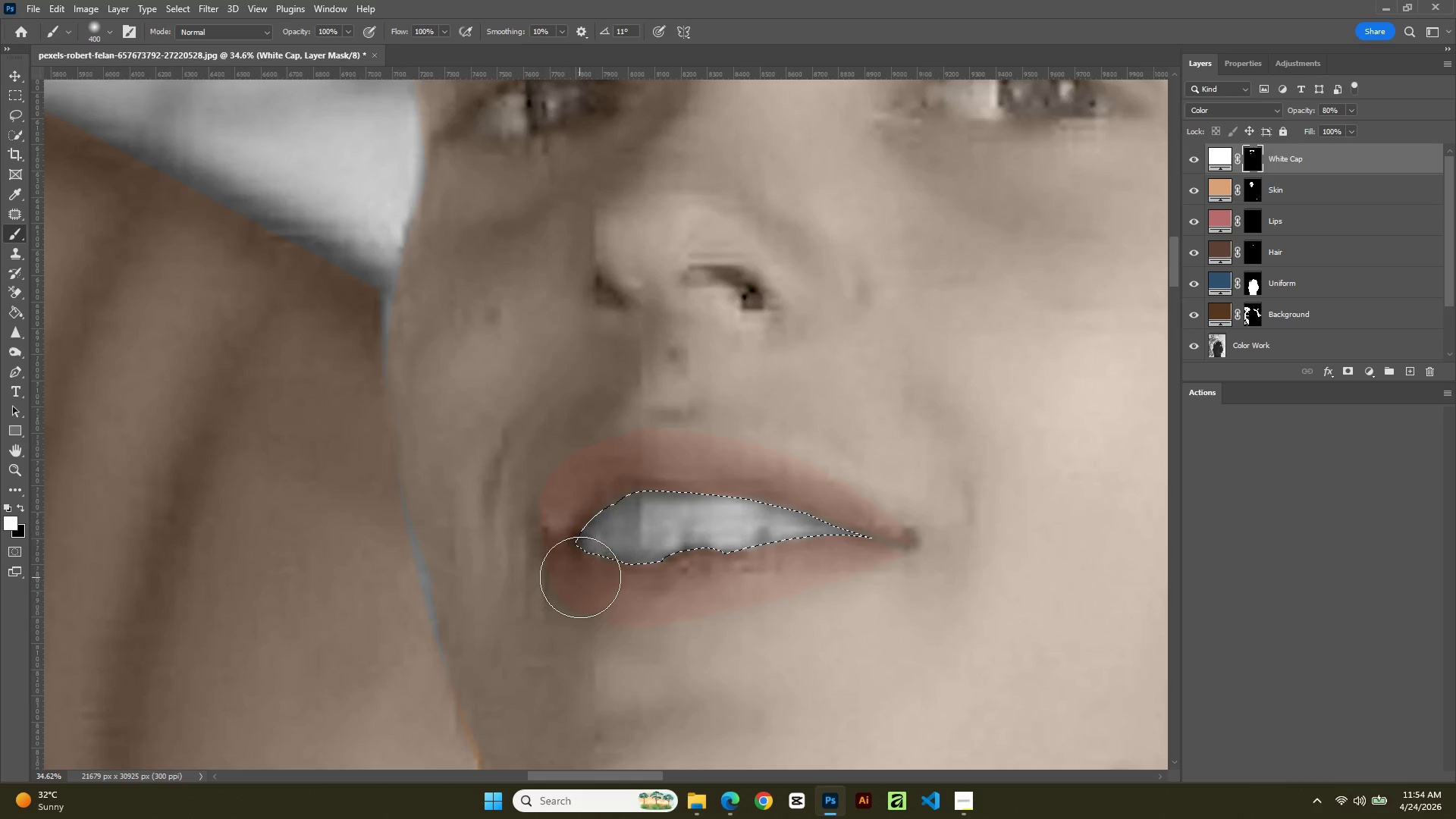 
key(BracketRight)
 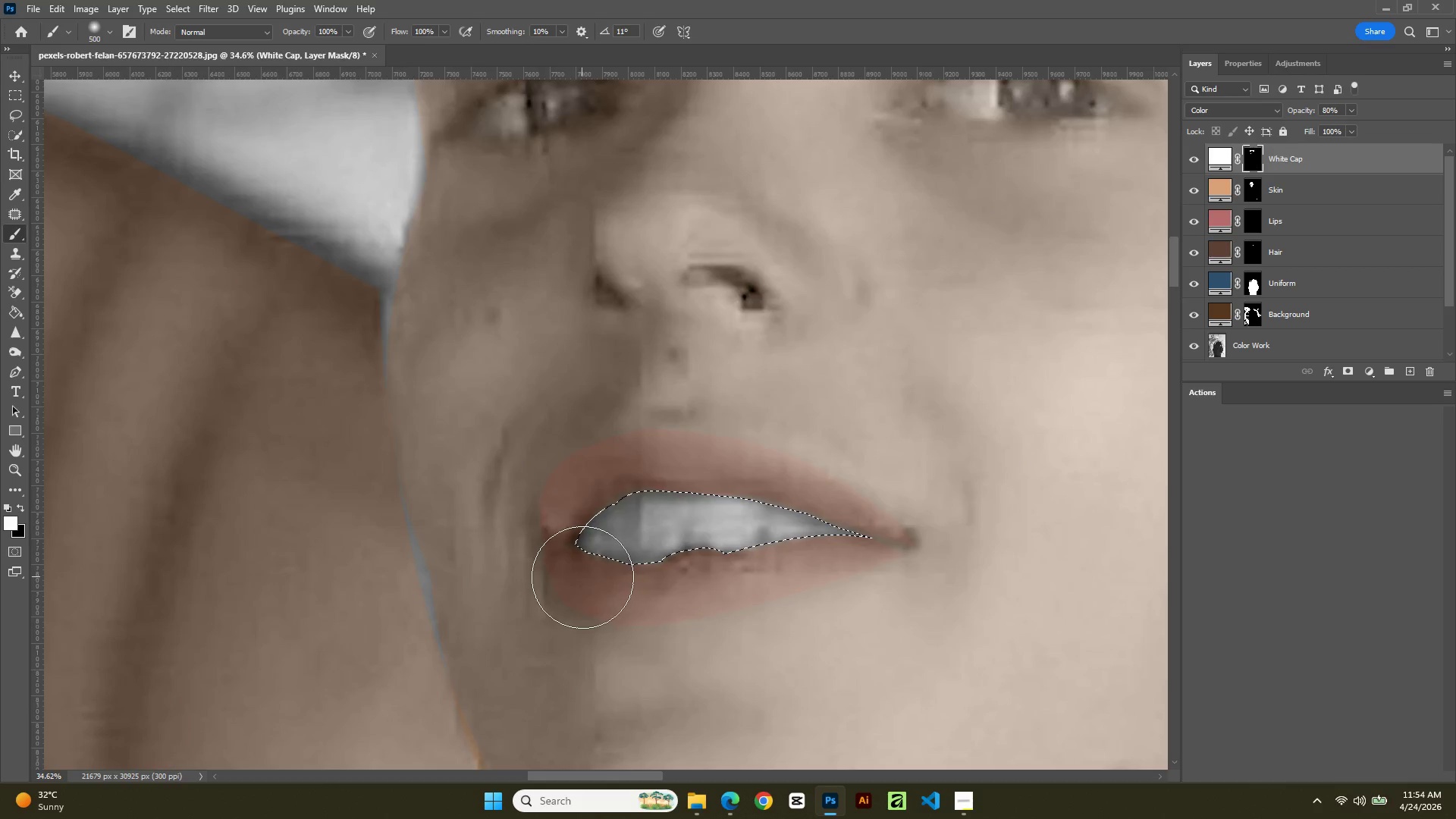 
key(BracketRight)
 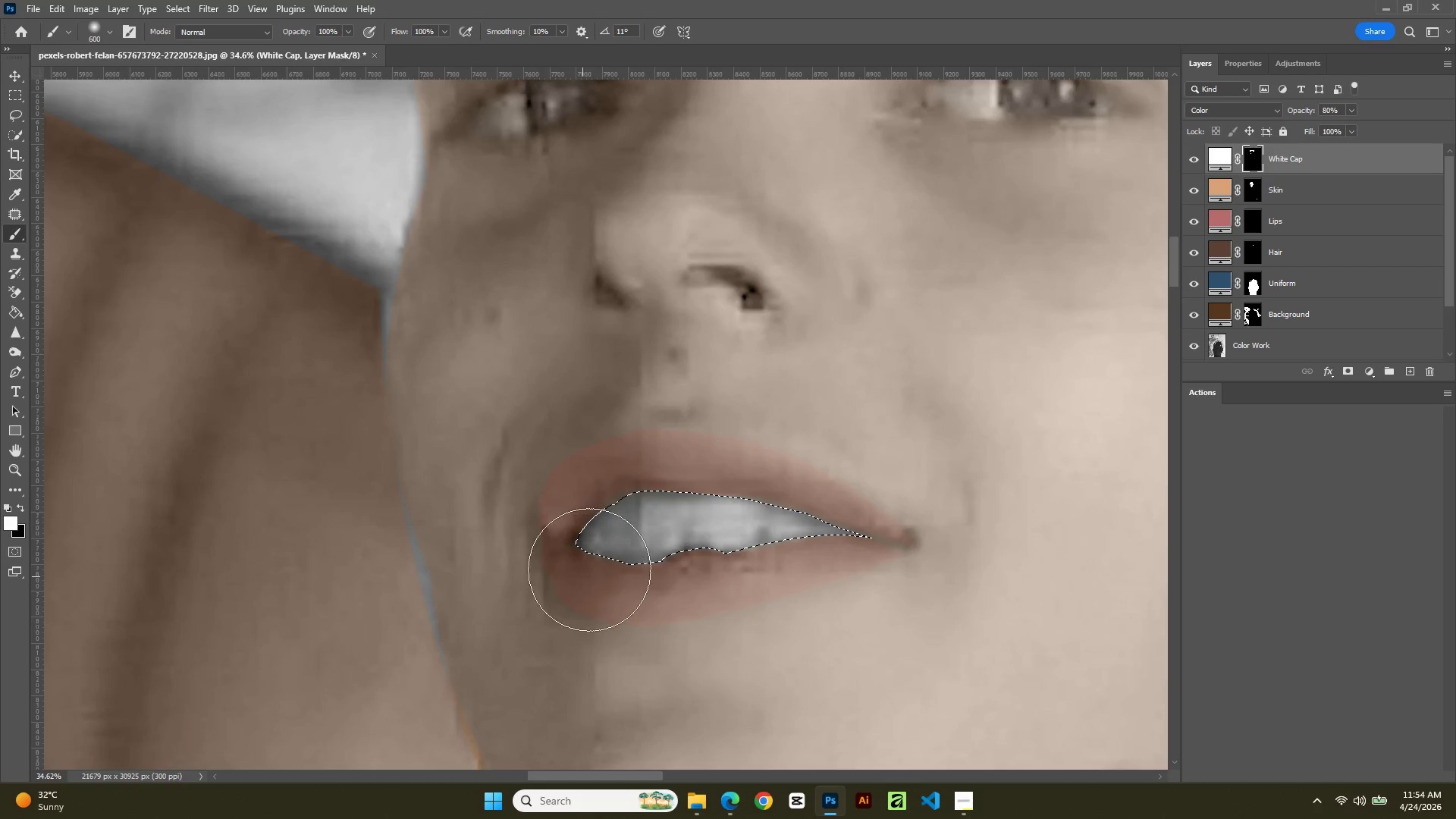 
key(BracketRight)
 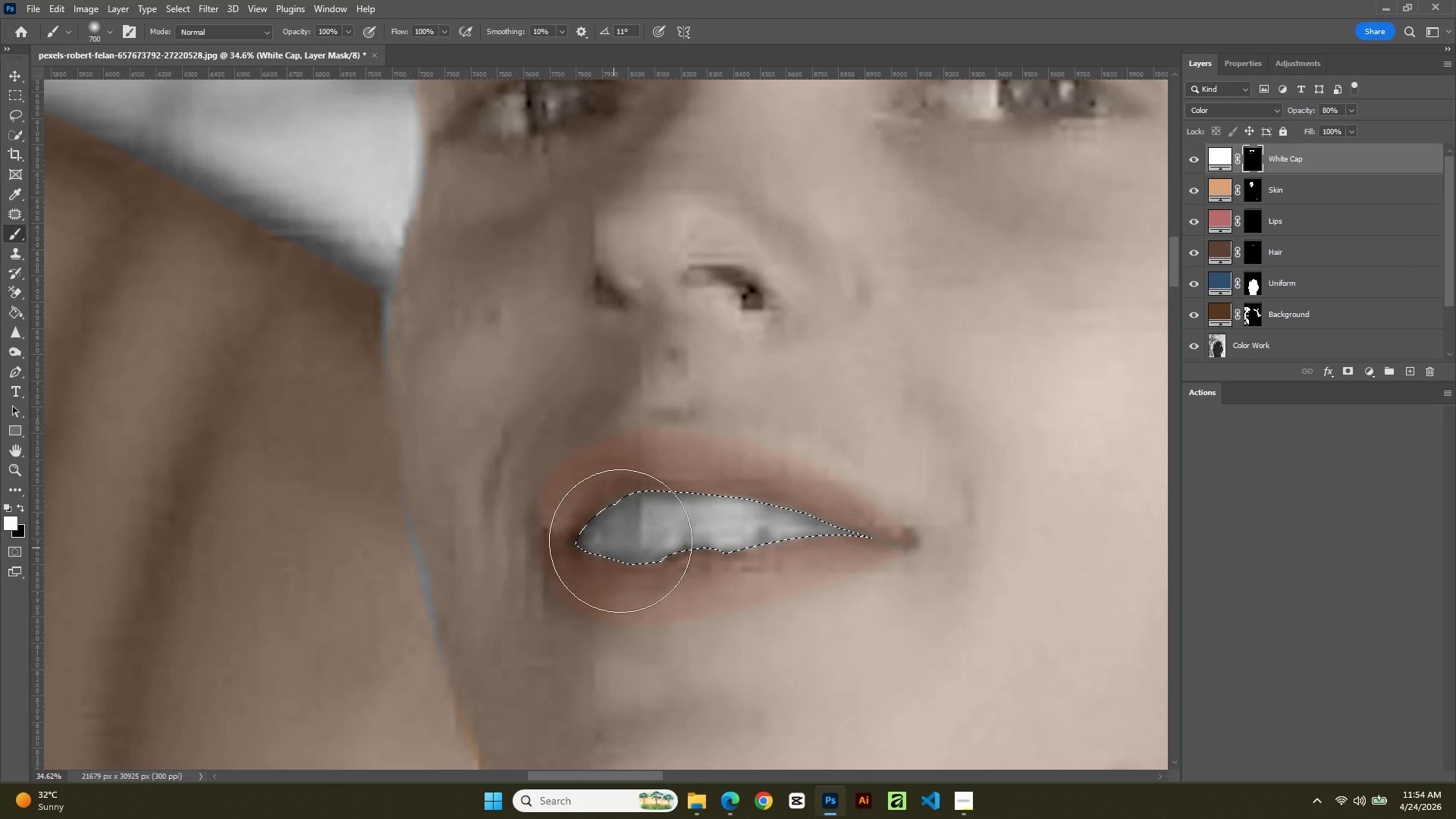 
left_click_drag(start_coordinate=[623, 537], to_coordinate=[772, 531])
 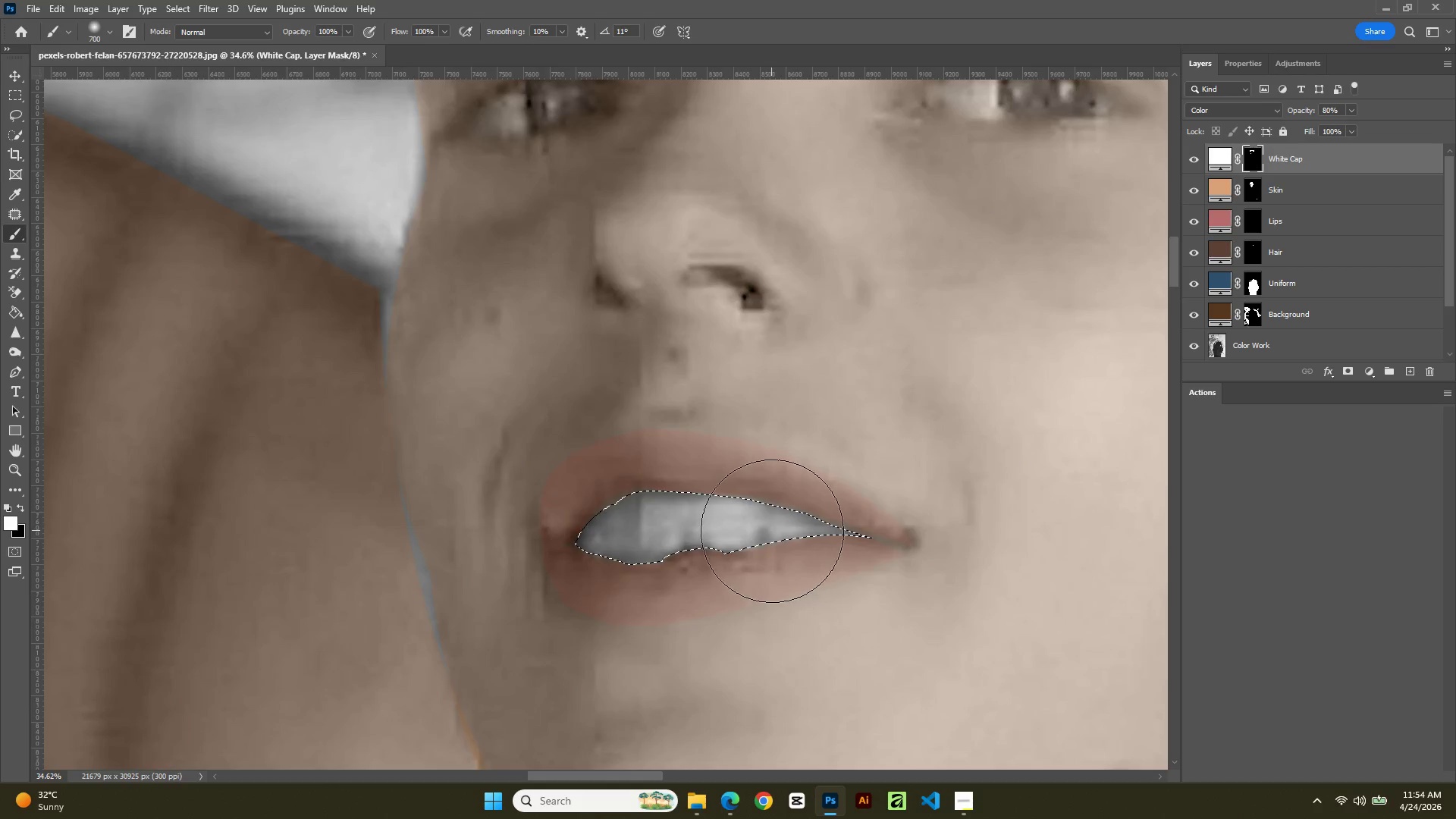 
double_click([772, 531])
 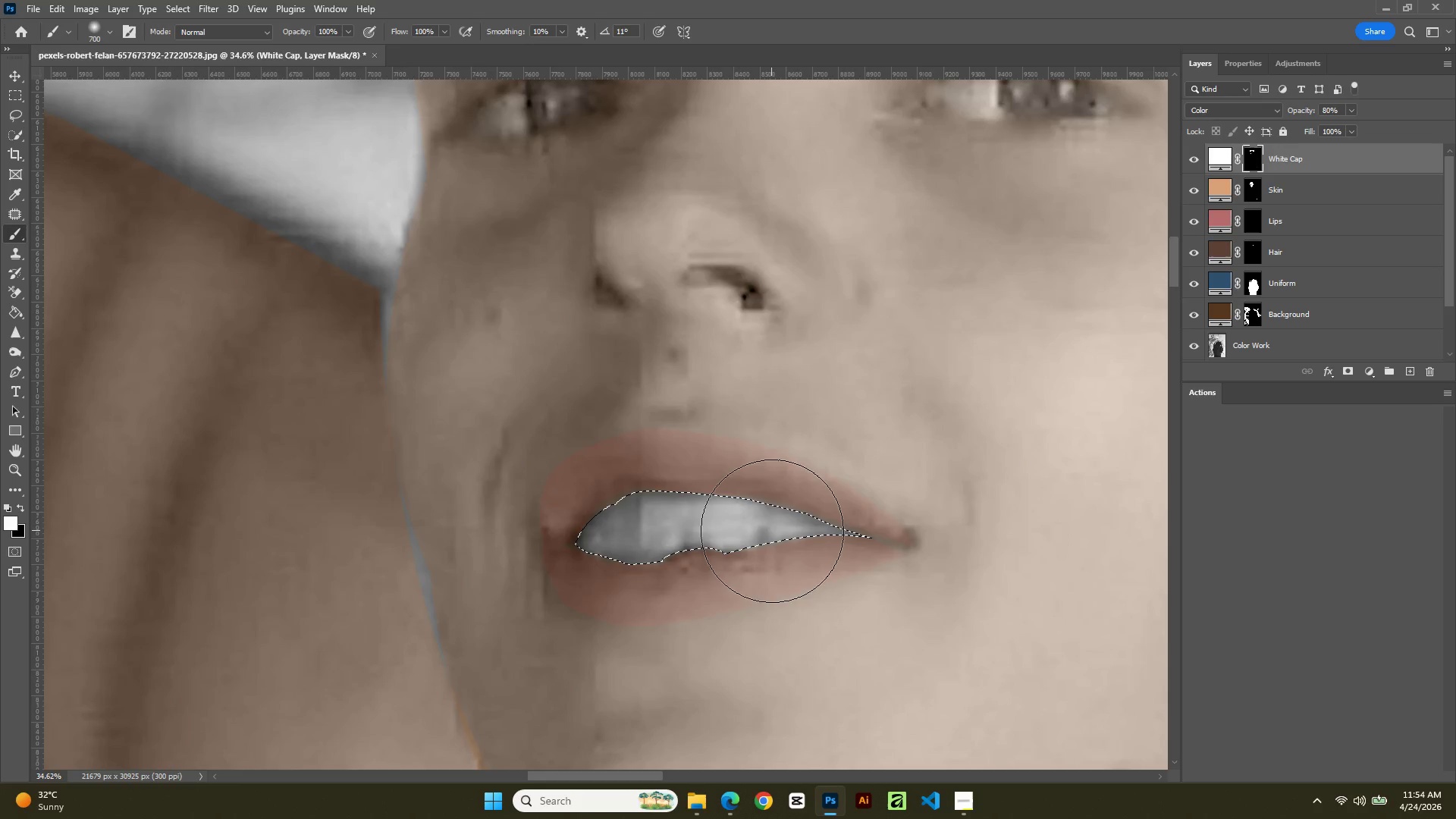 
triple_click([772, 531])
 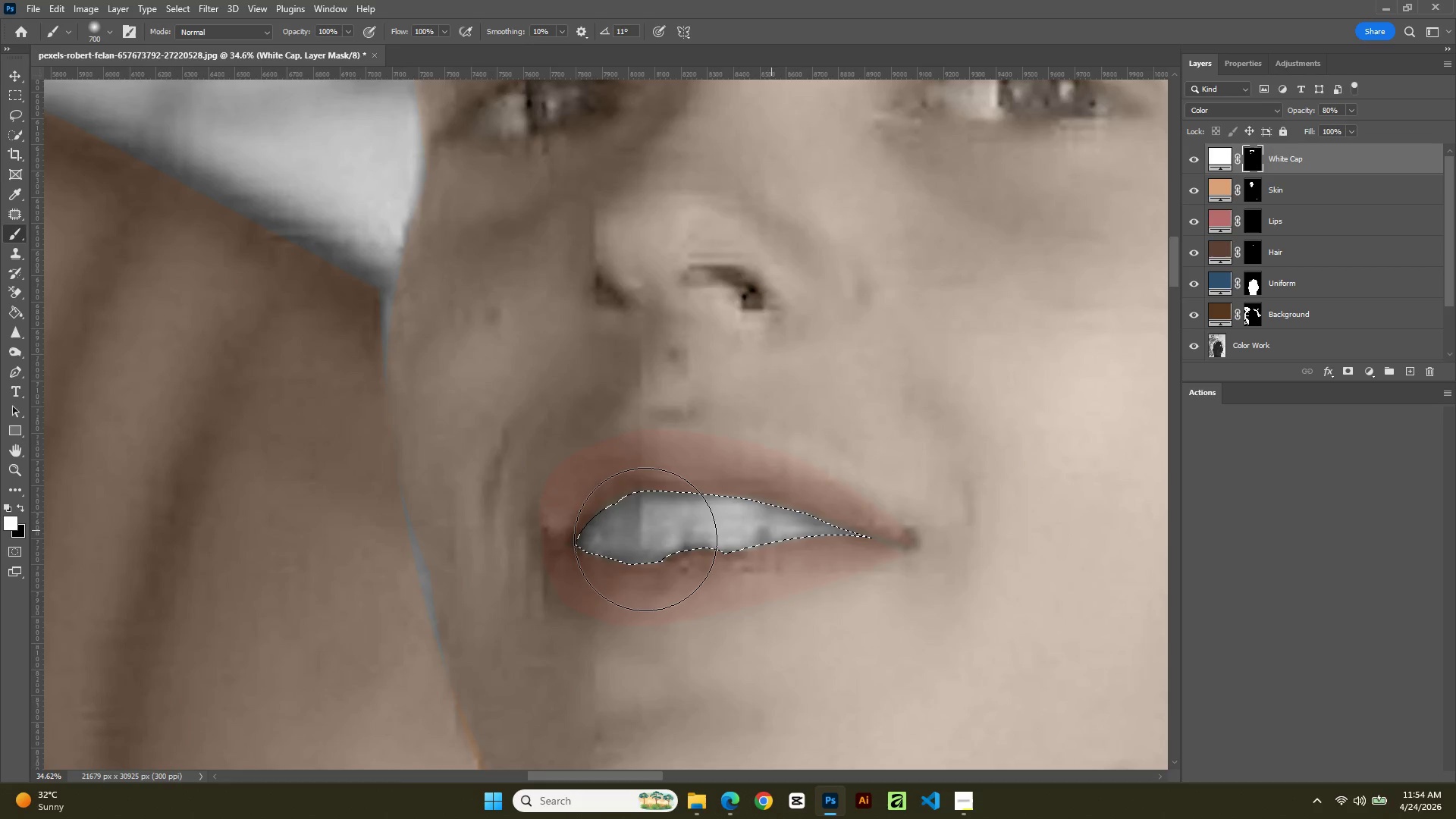 
left_click_drag(start_coordinate=[716, 531], to_coordinate=[644, 539])
 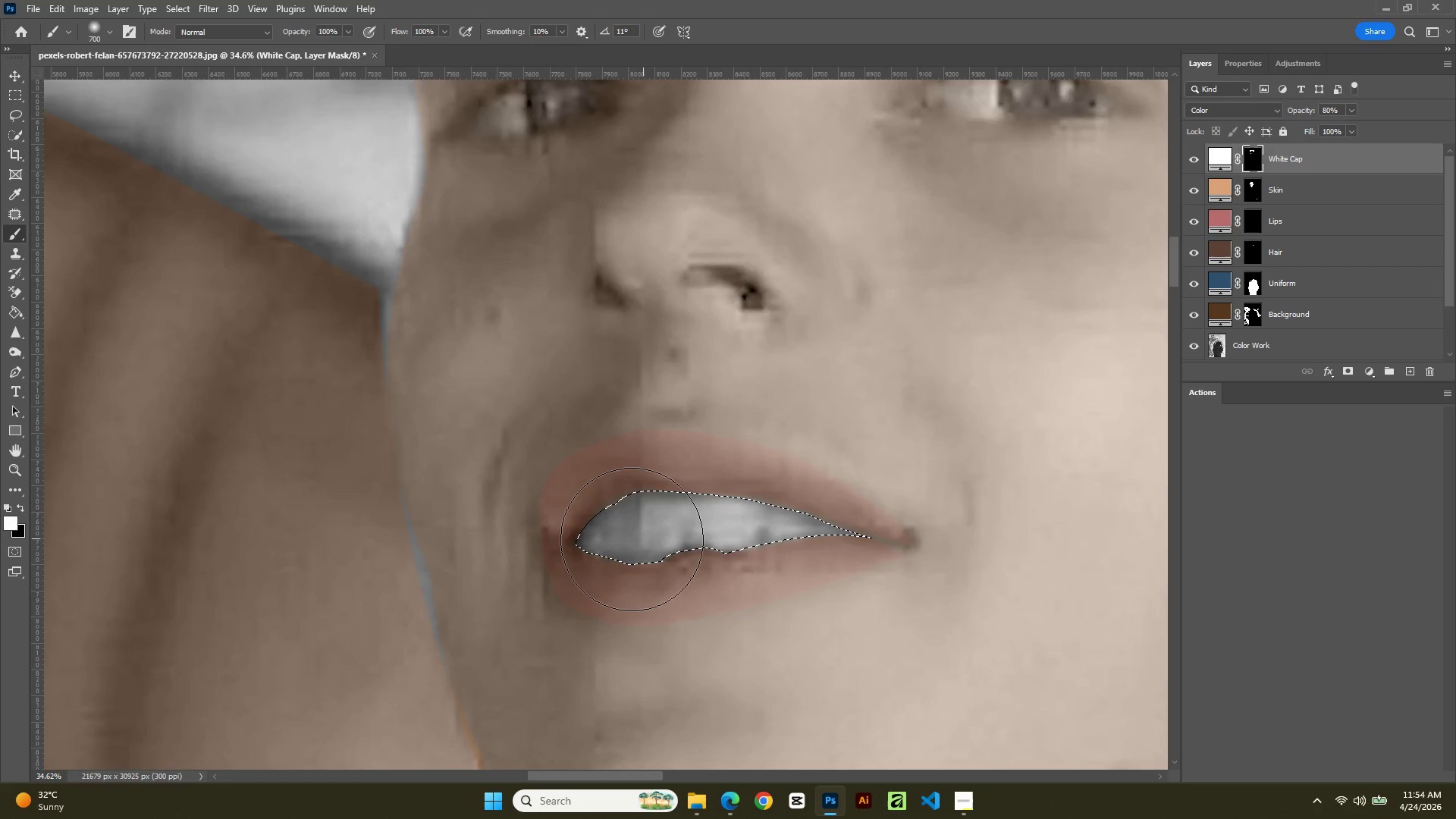 
left_click_drag(start_coordinate=[644, 539], to_coordinate=[626, 539])
 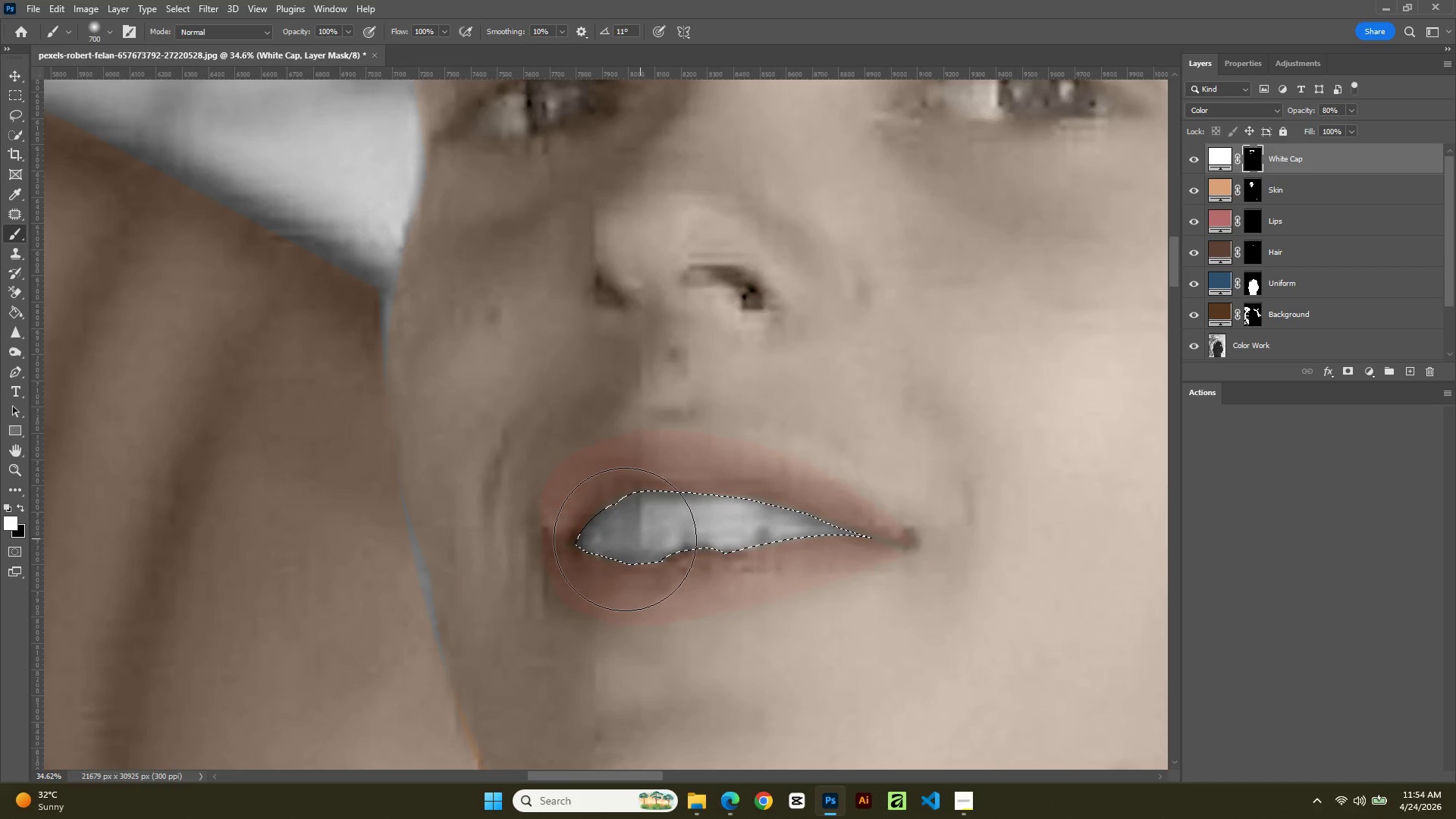 
triple_click([625, 539])
 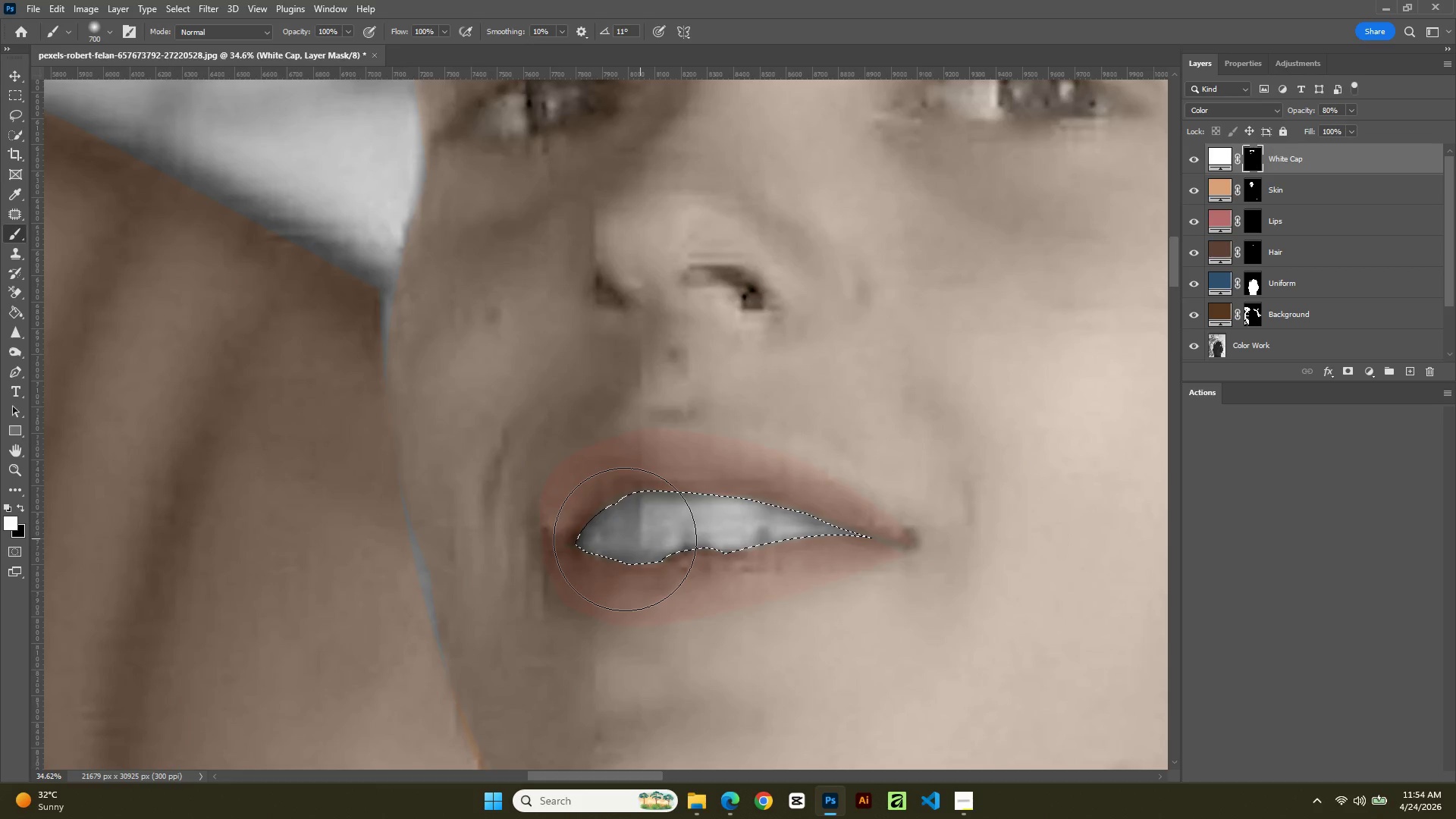 
triple_click([625, 539])
 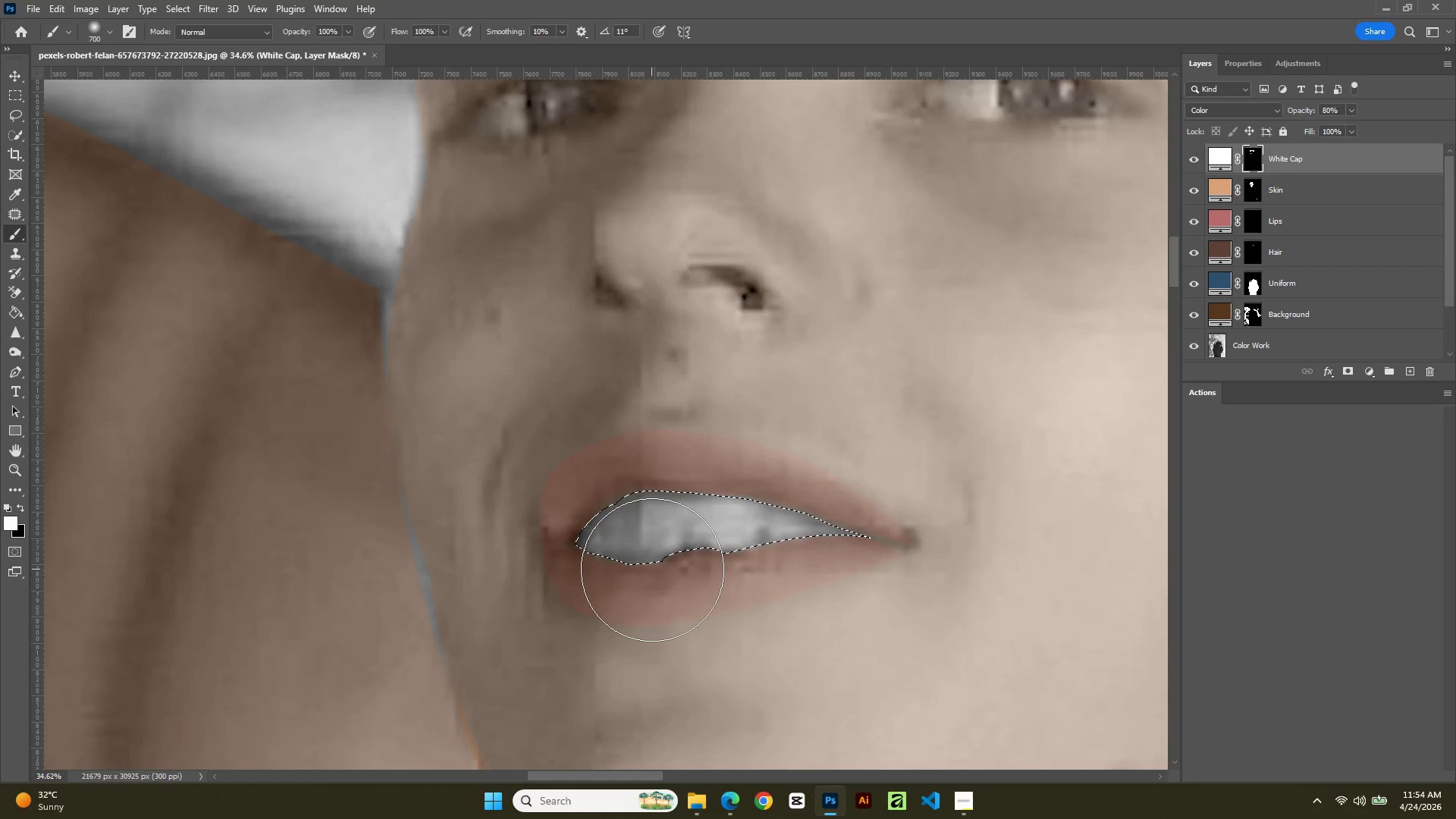 
hold_key(key=AltLeft, duration=2.39)
scroll: coordinate [789, 530], scroll_direction: down, amount: 15.0
 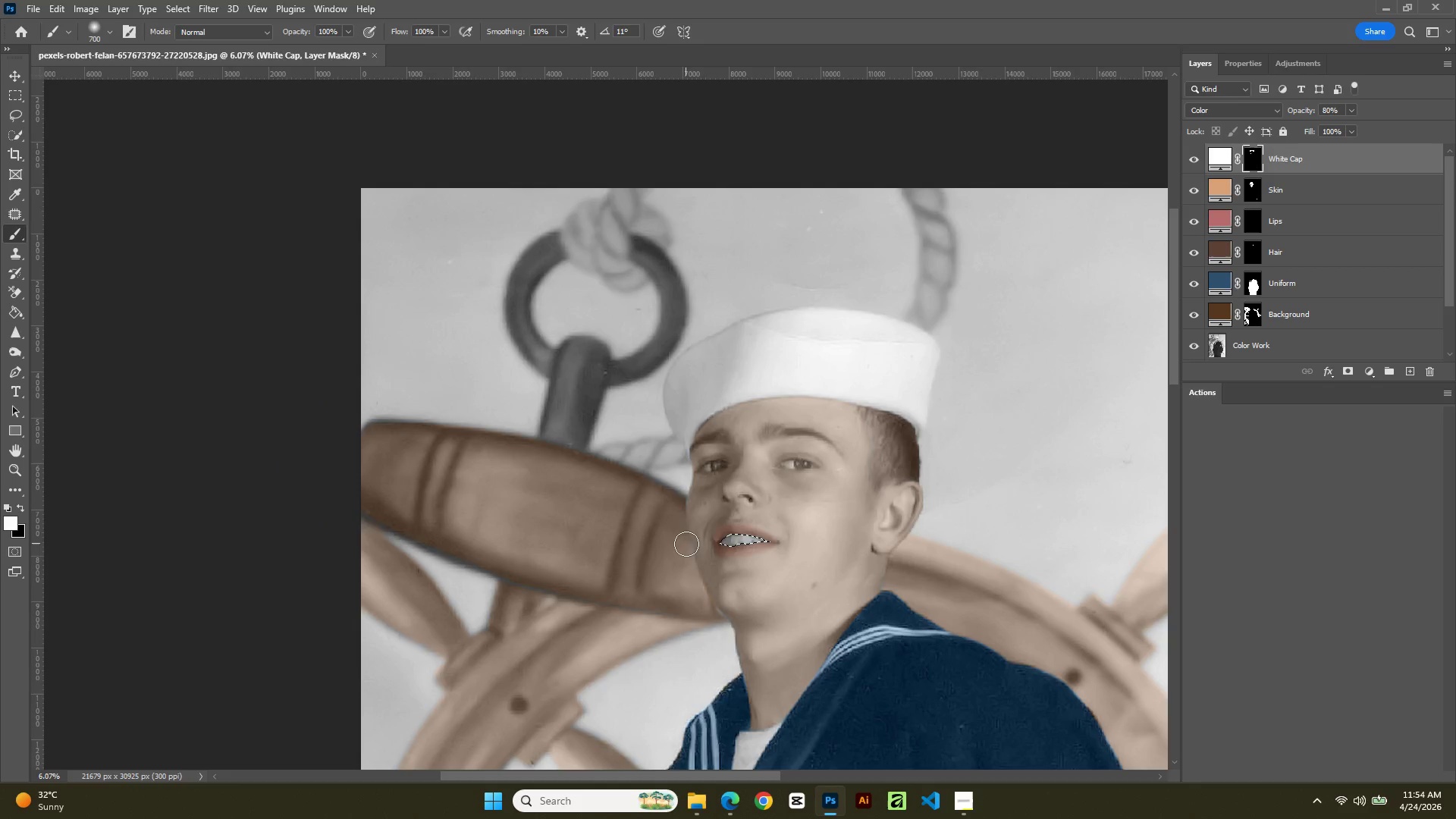 
left_click_drag(start_coordinate=[749, 546], to_coordinate=[773, 535])
 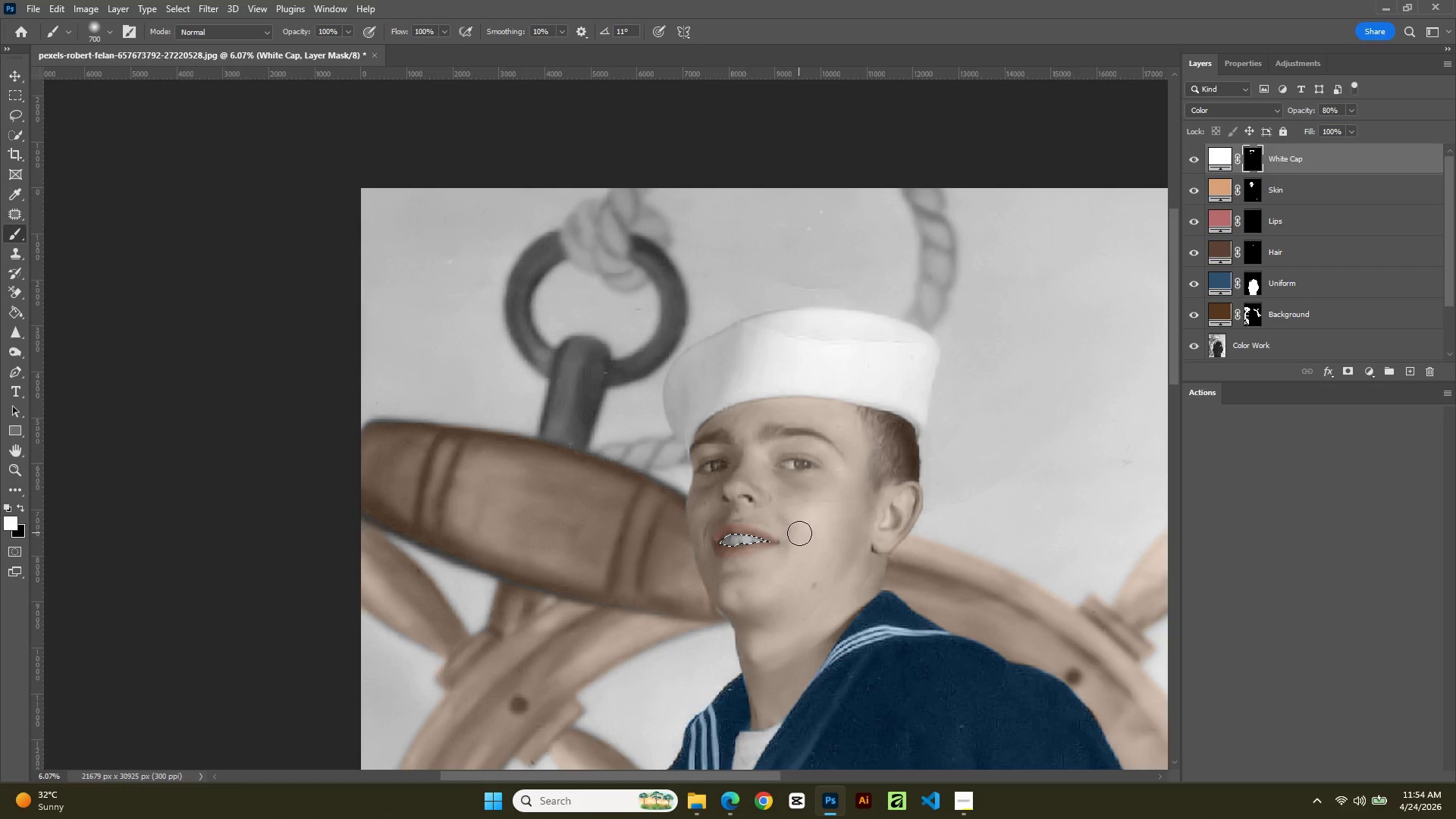 
hold_key(key=AltLeft, duration=0.72)
scroll: coordinate [799, 535], scroll_direction: up, amount: 6.0
 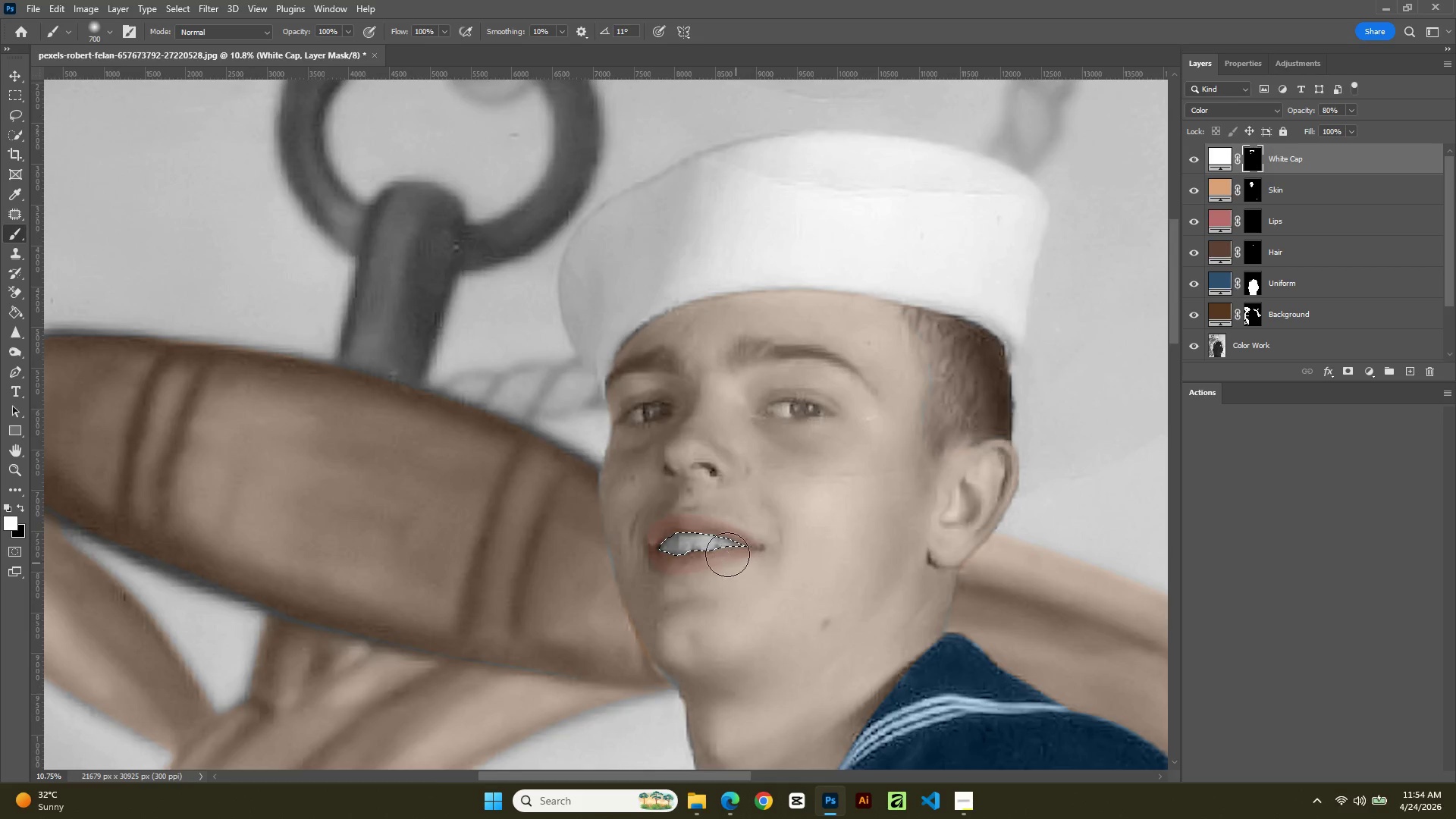 
left_click_drag(start_coordinate=[712, 541], to_coordinate=[664, 566])
 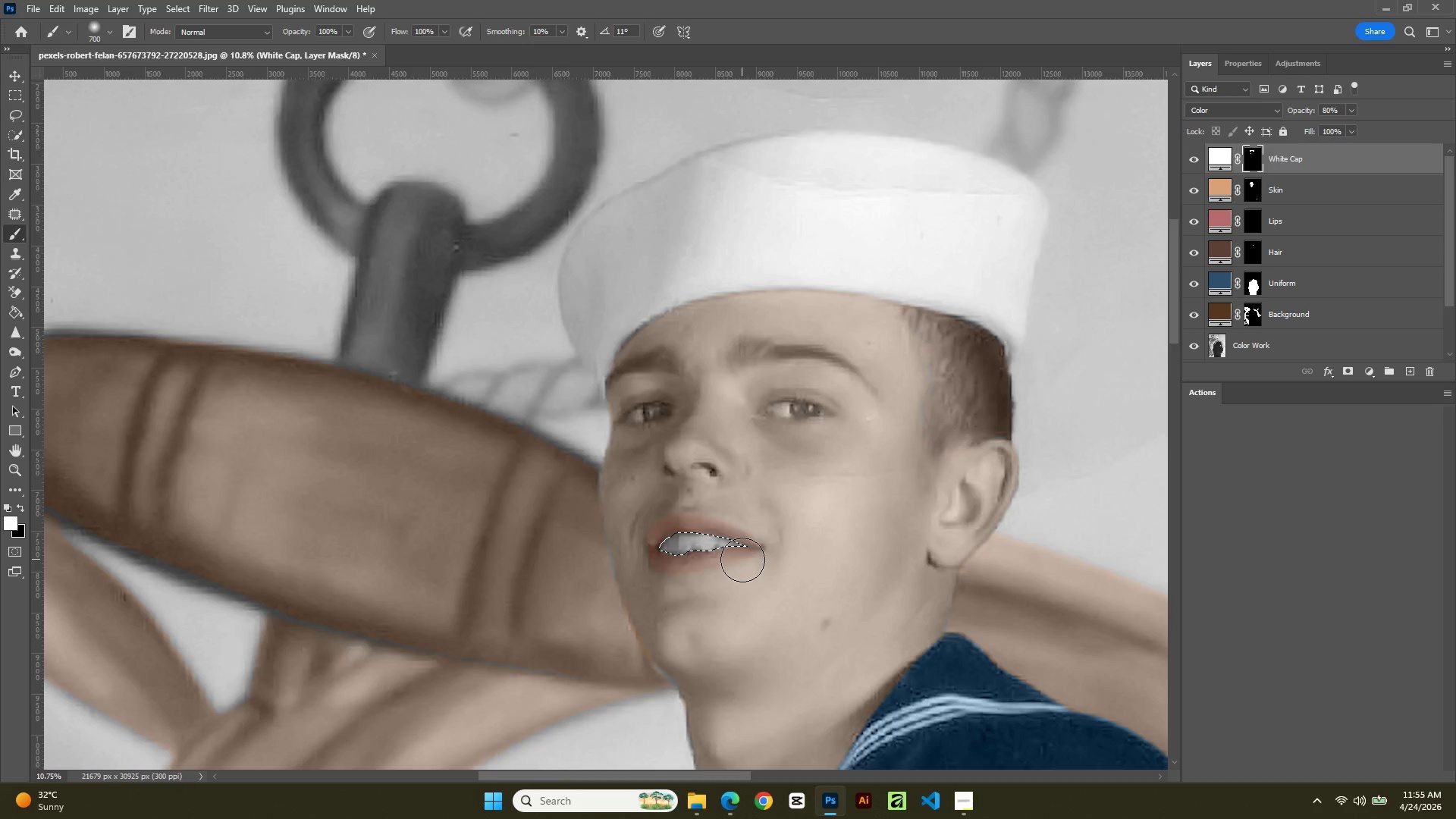 
key(L)
 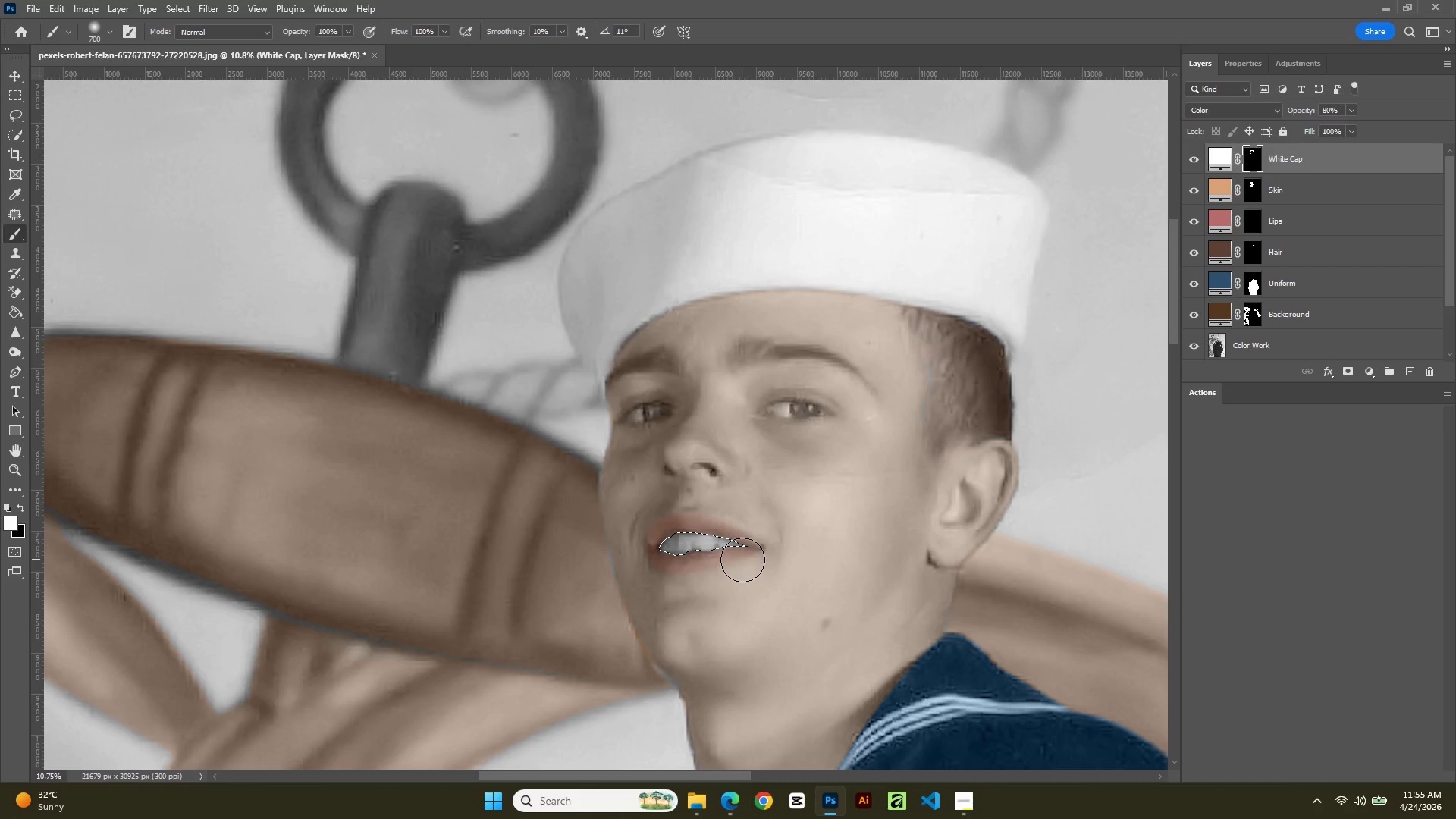 
key(L)
 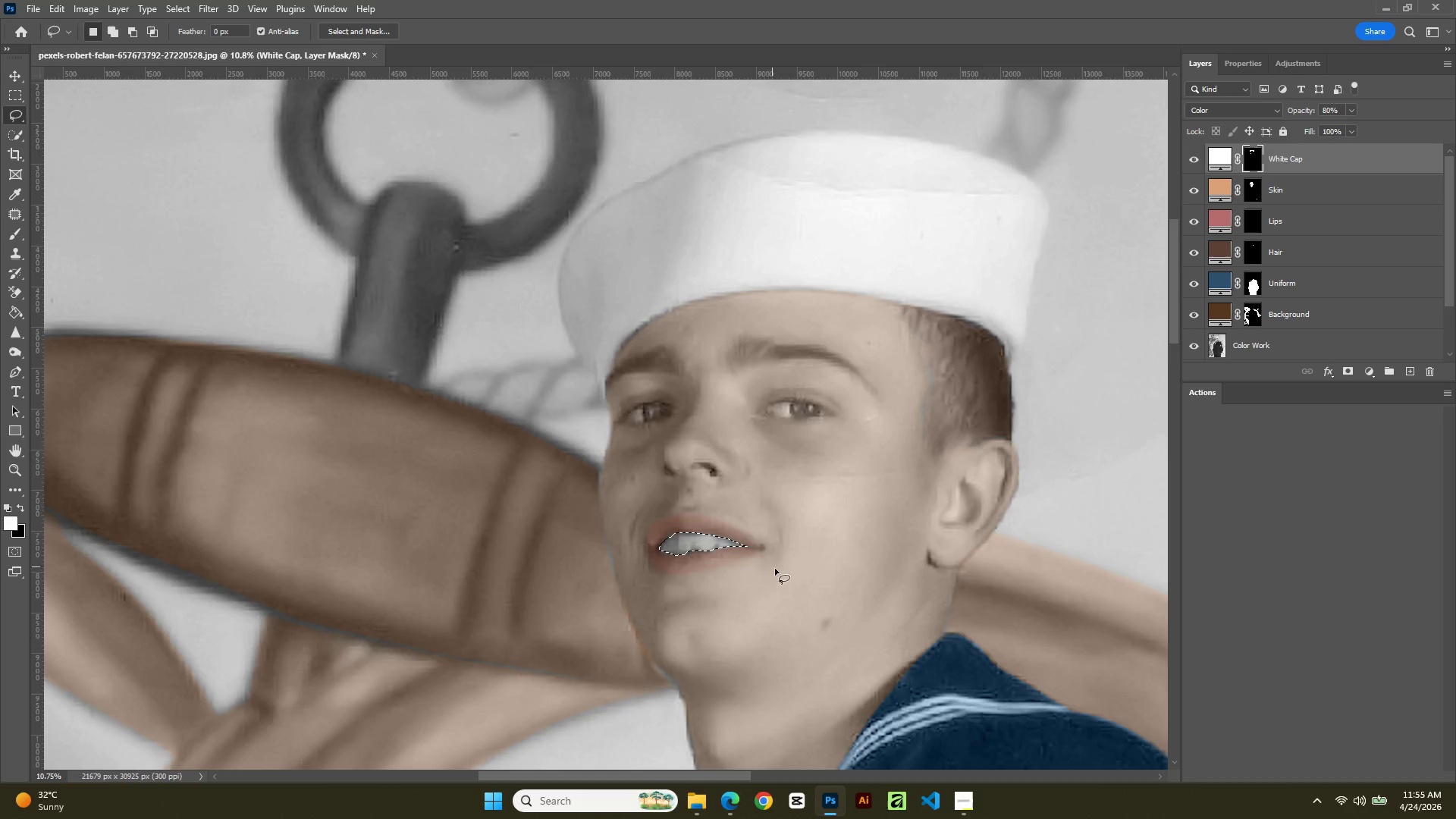 
left_click([785, 573])
 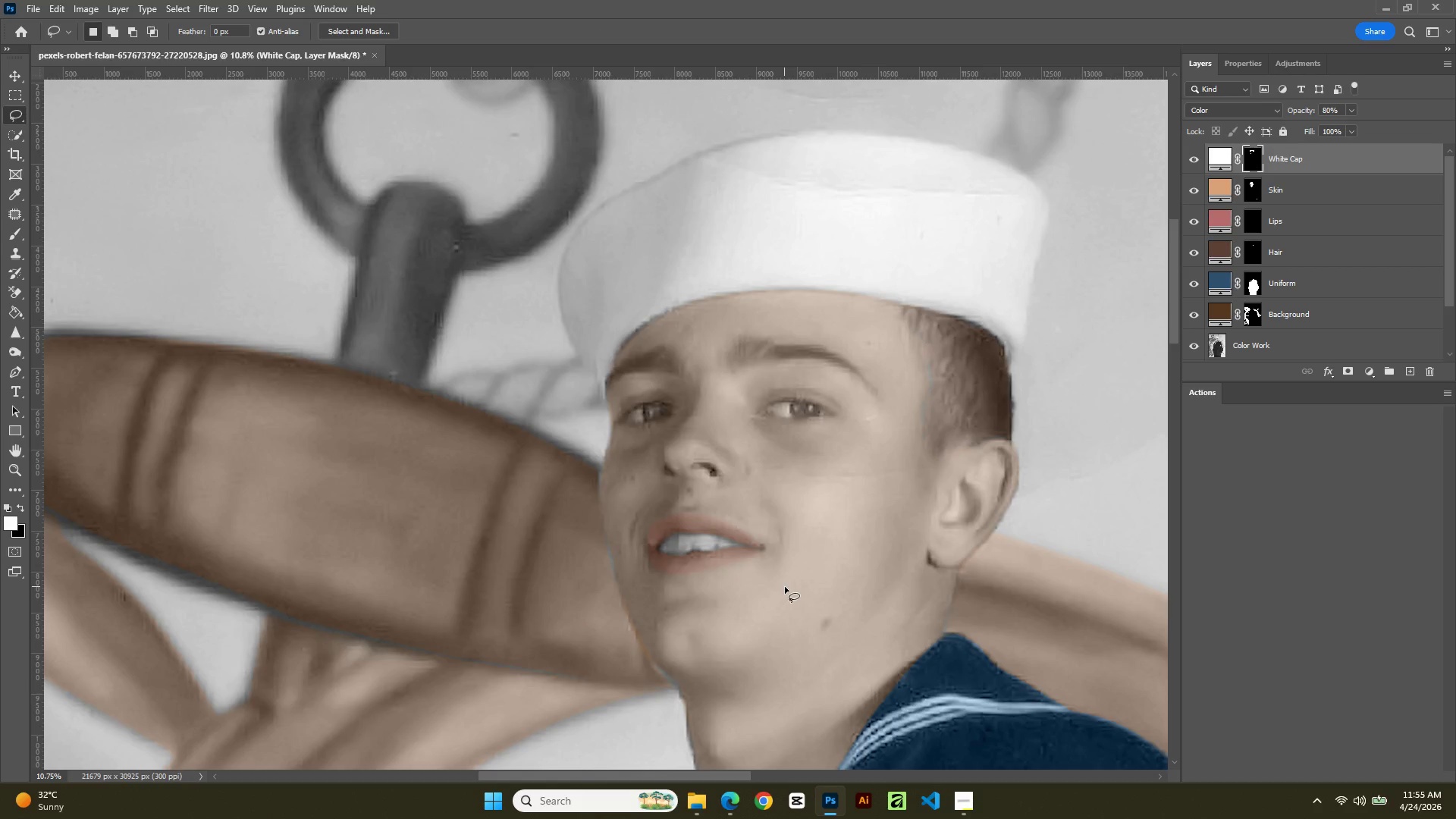 
hold_key(key=AltLeft, duration=5.36)
scroll: coordinate [783, 587], scroll_direction: up, amount: 17.0
 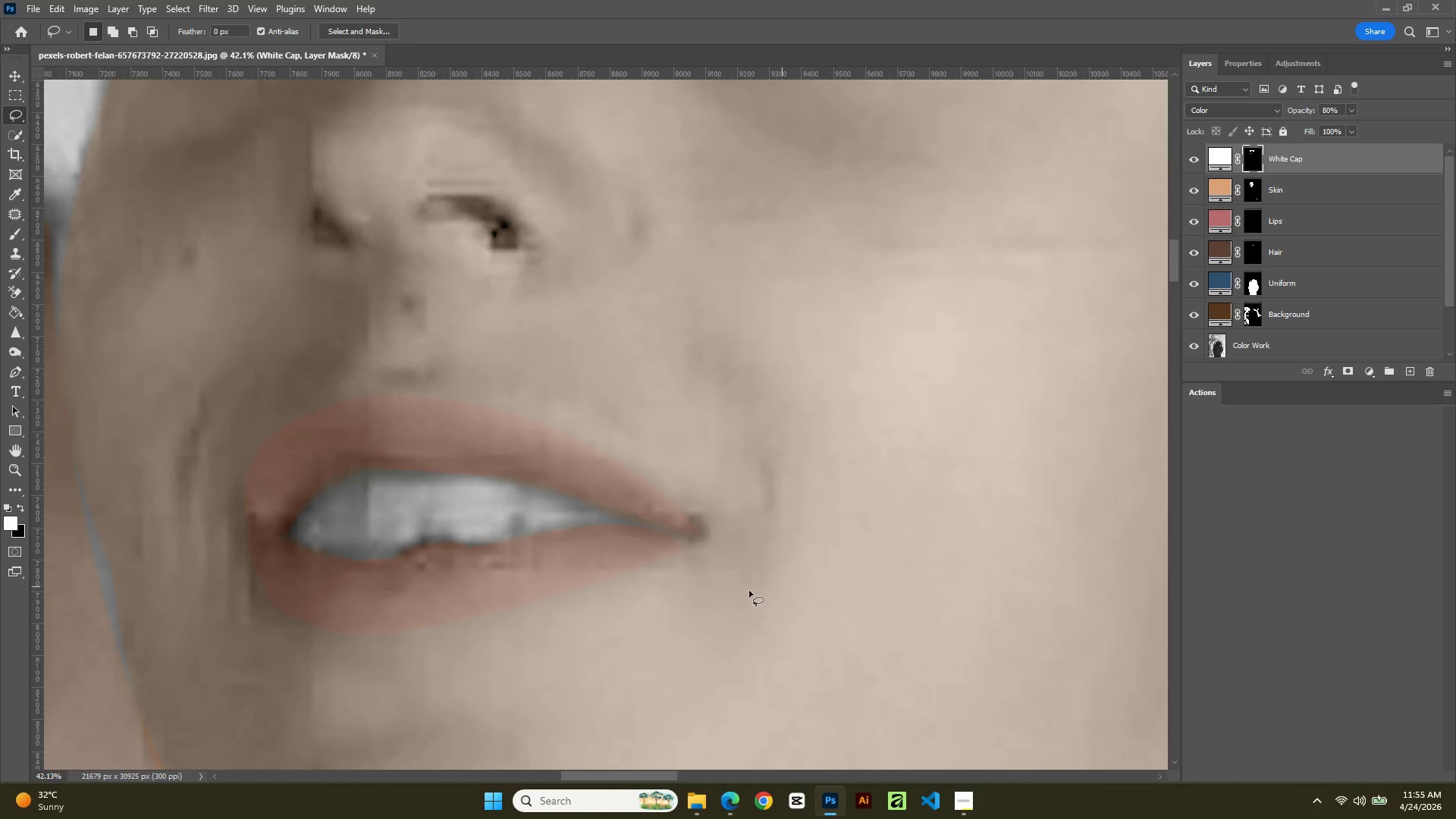 
hold_key(key=Space, duration=0.77)
 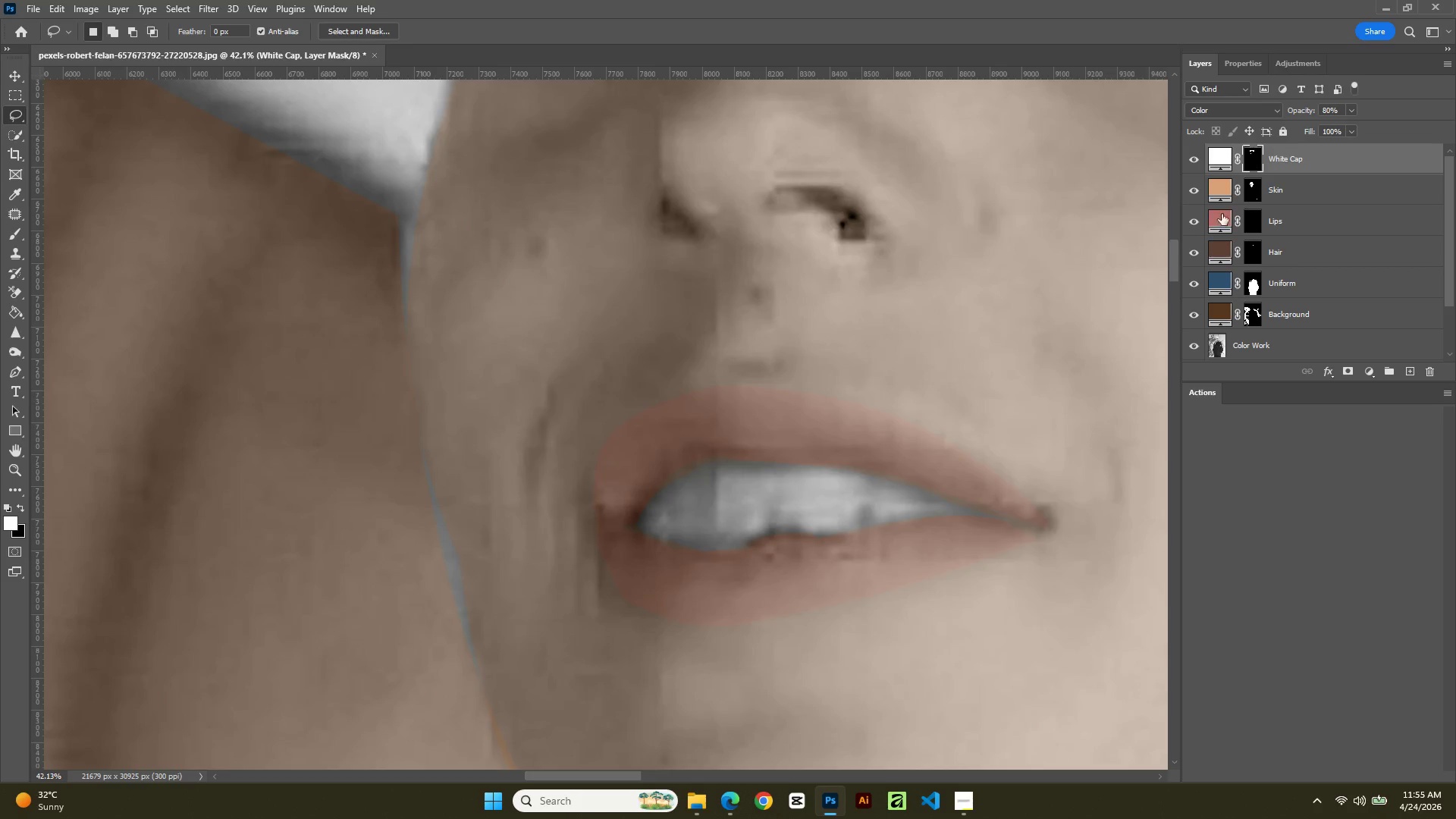 
left_click_drag(start_coordinate=[688, 603], to_coordinate=[1036, 594])
 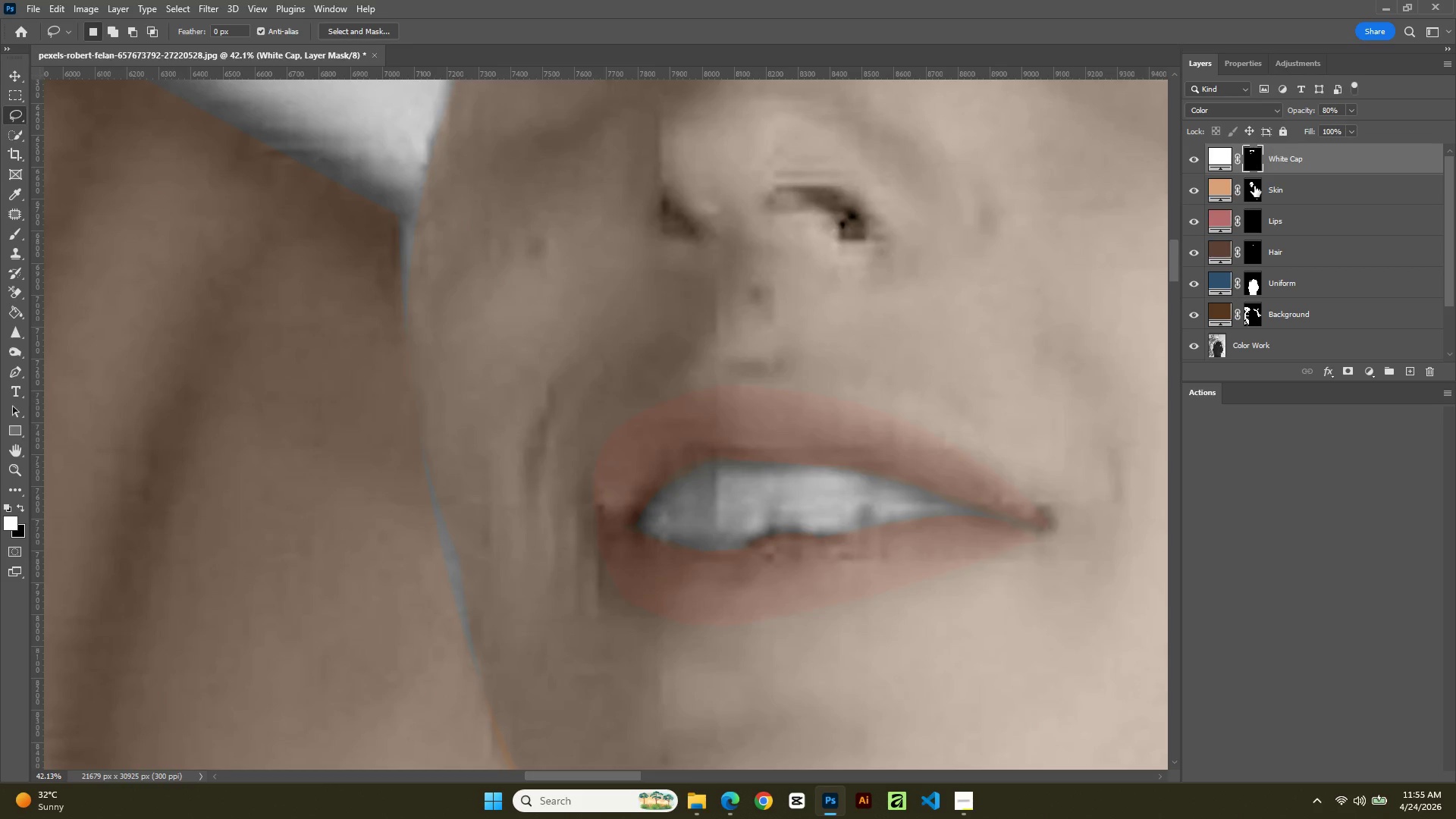 
left_click([1254, 186])
 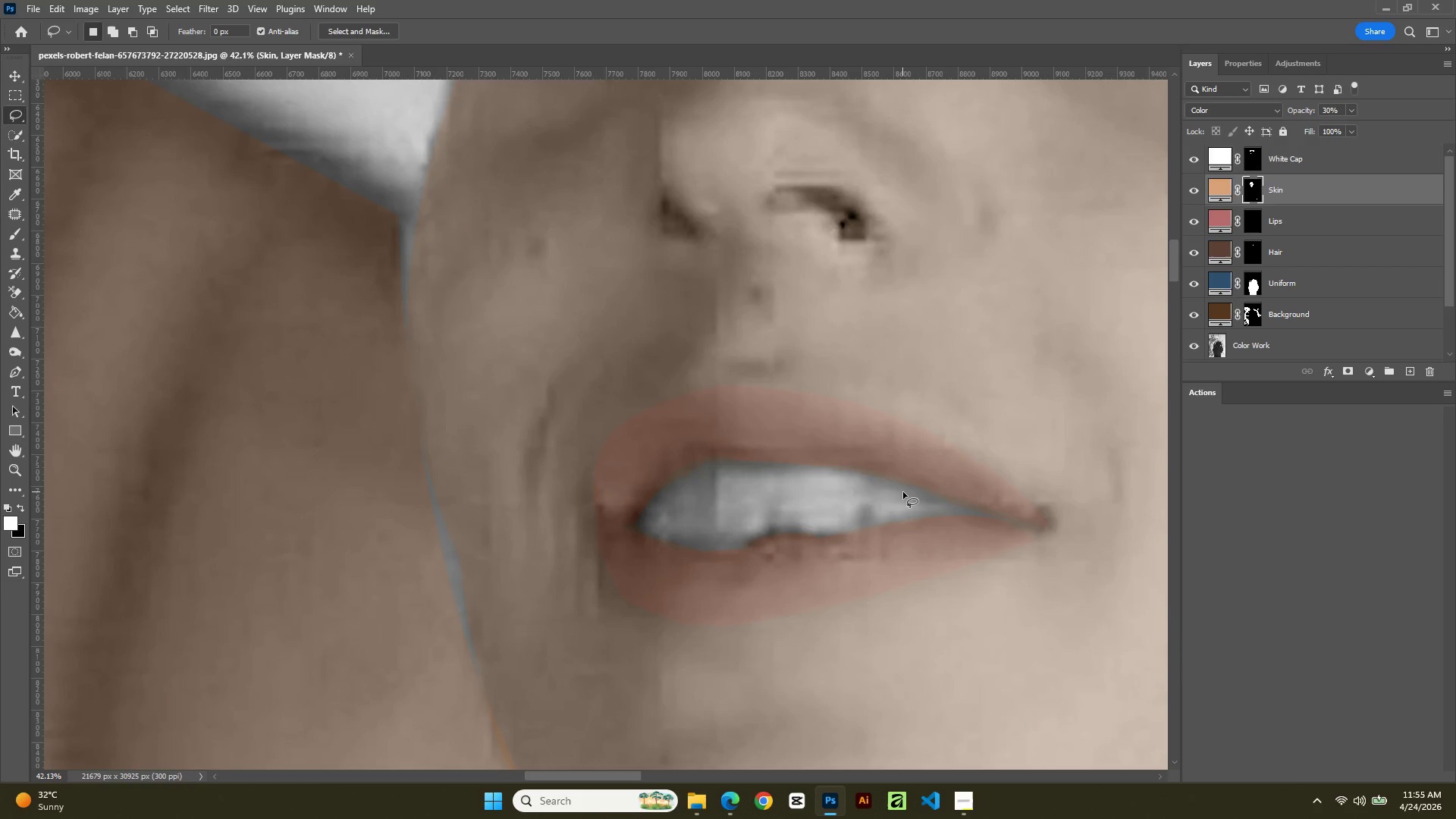 
key(BracketLeft)
 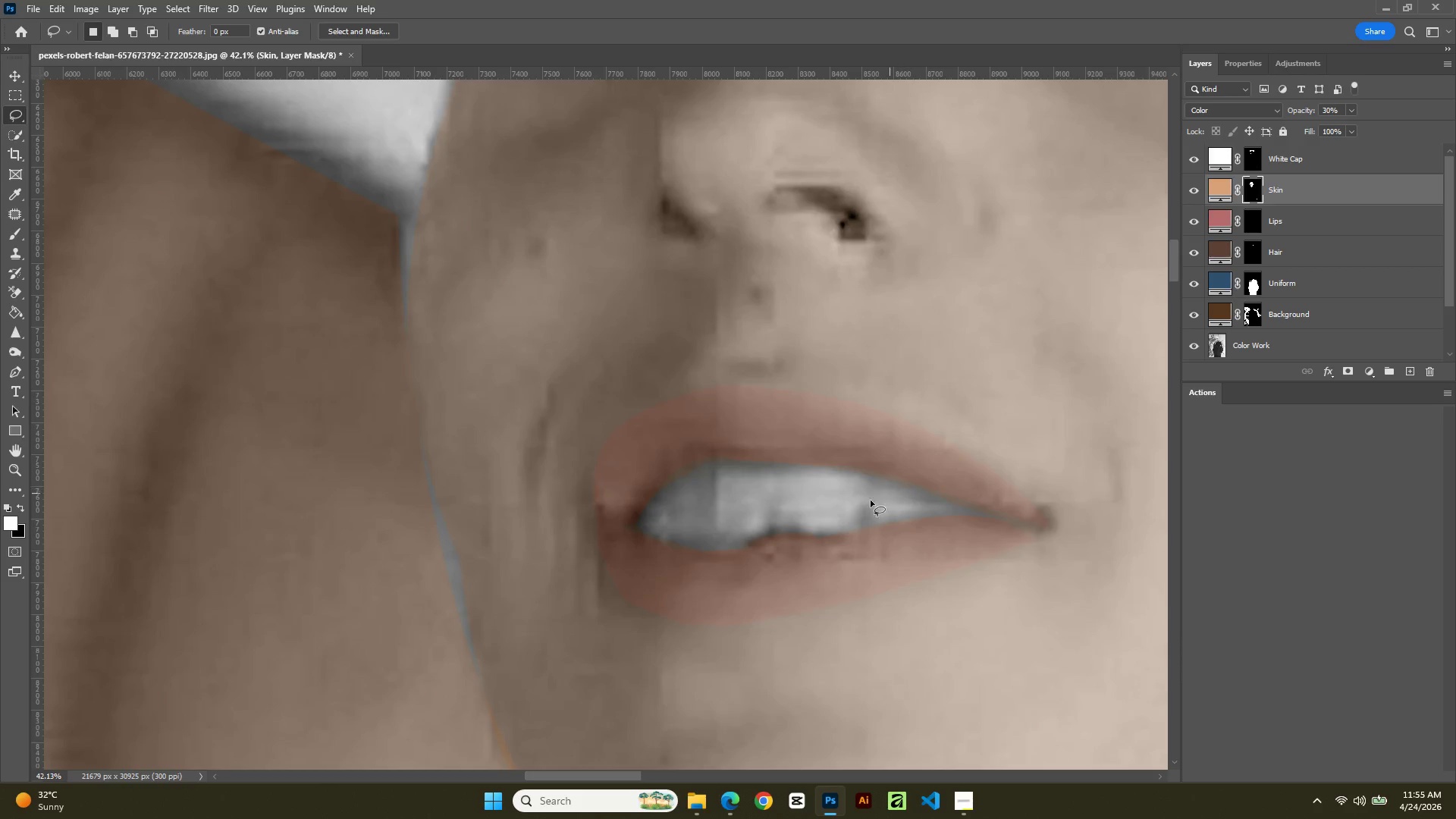 
key(BracketLeft)
 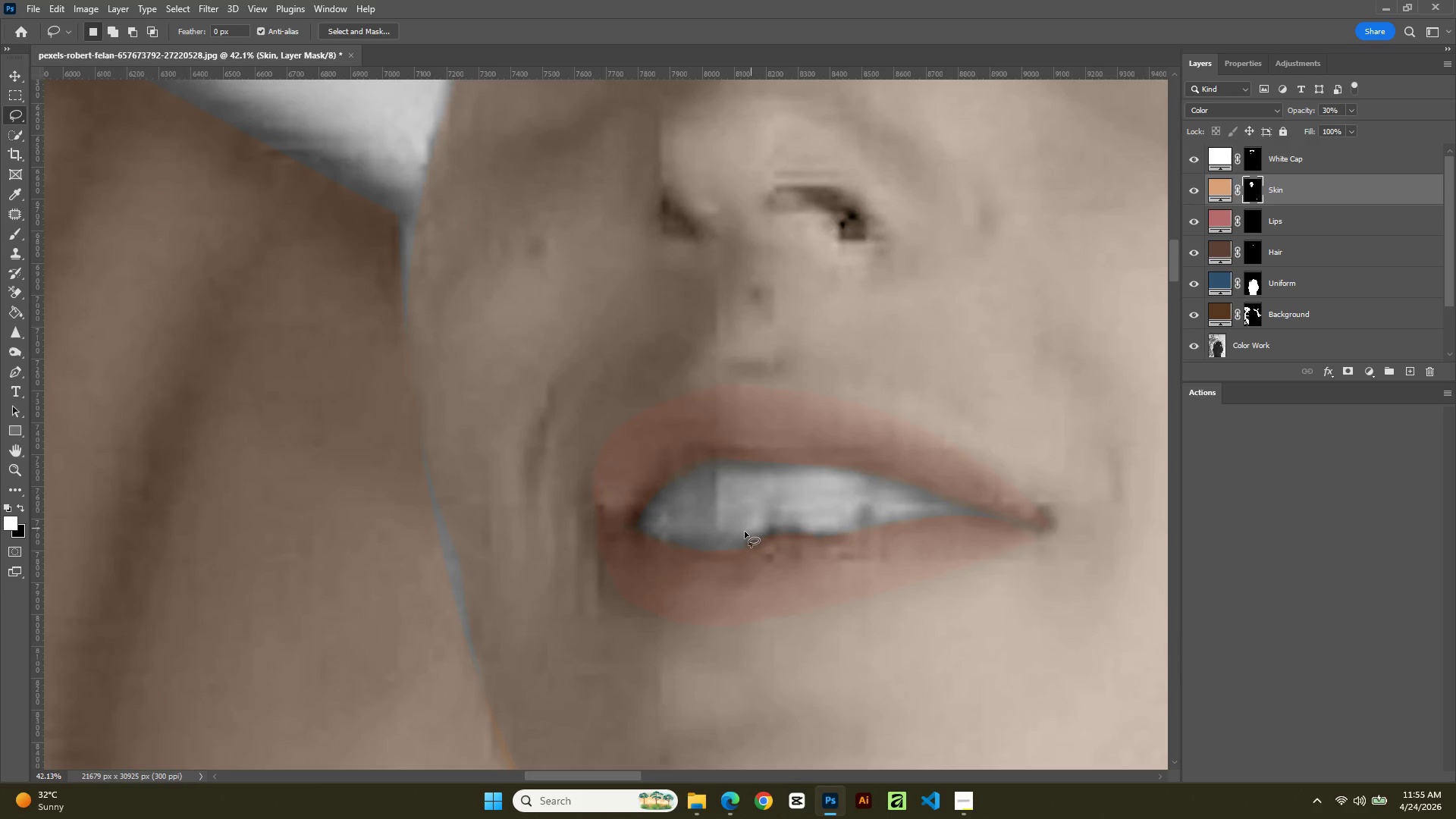 
key(BracketLeft)
 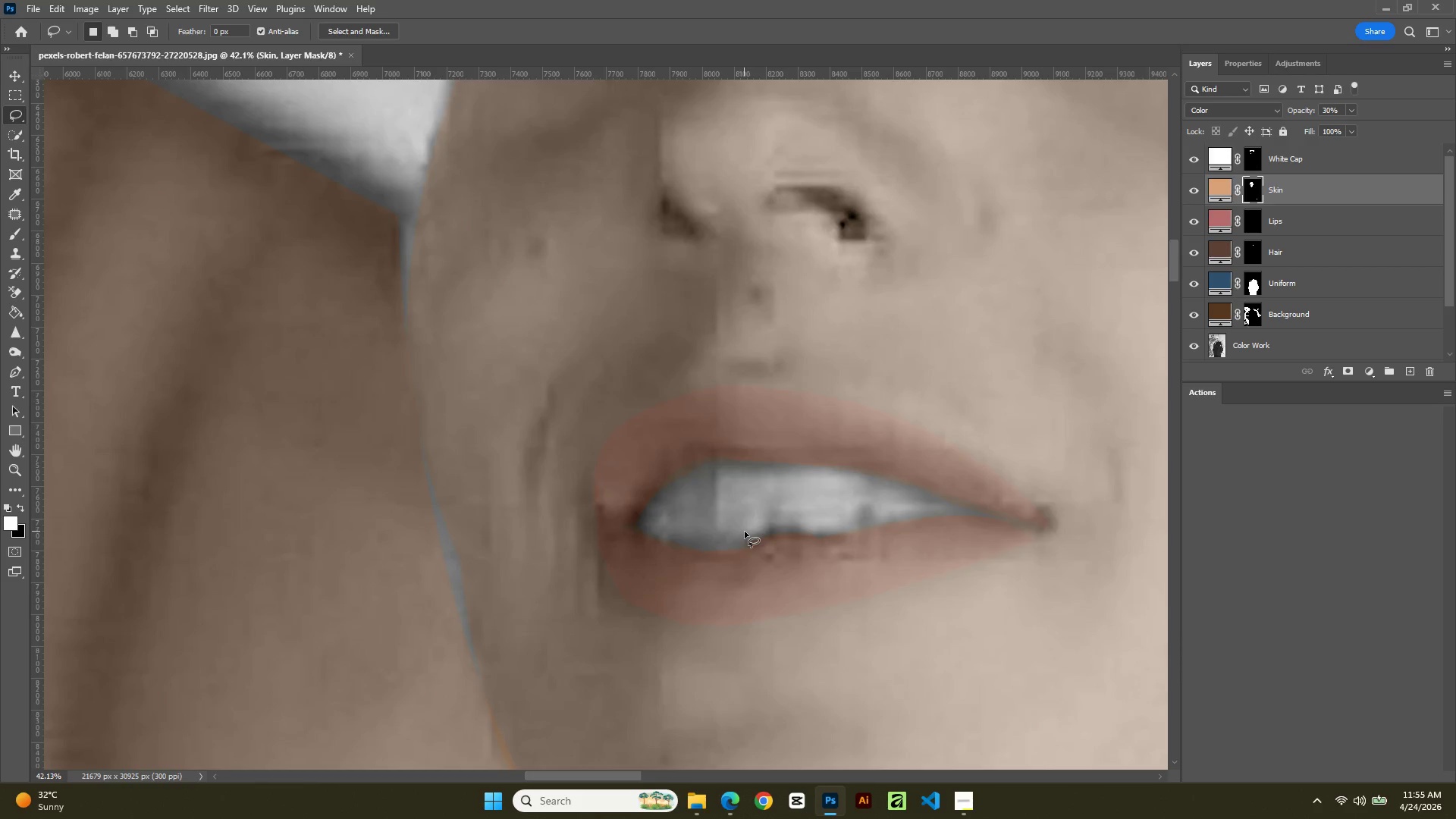 
key(BracketLeft)
 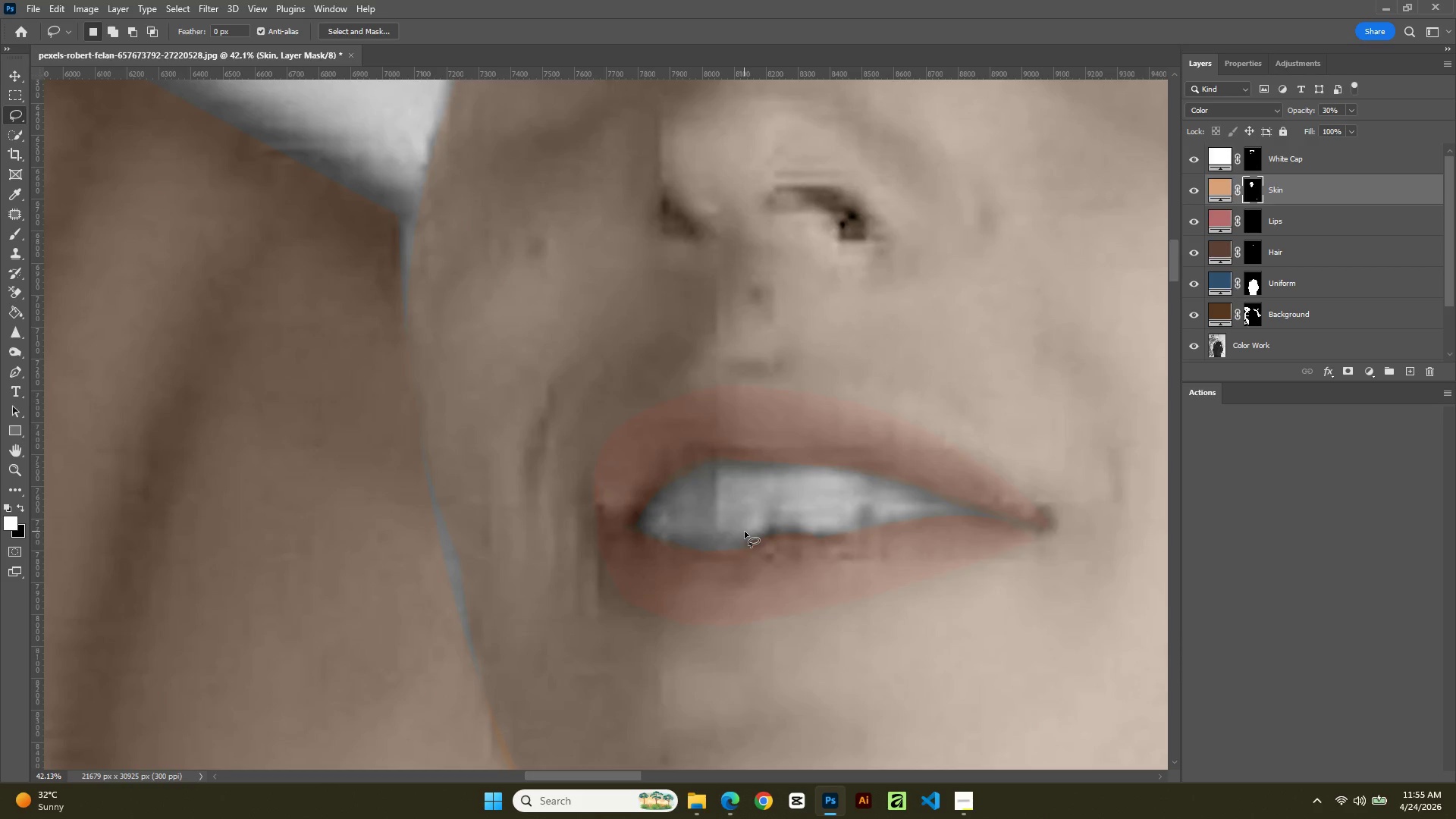 
key(BracketLeft)
 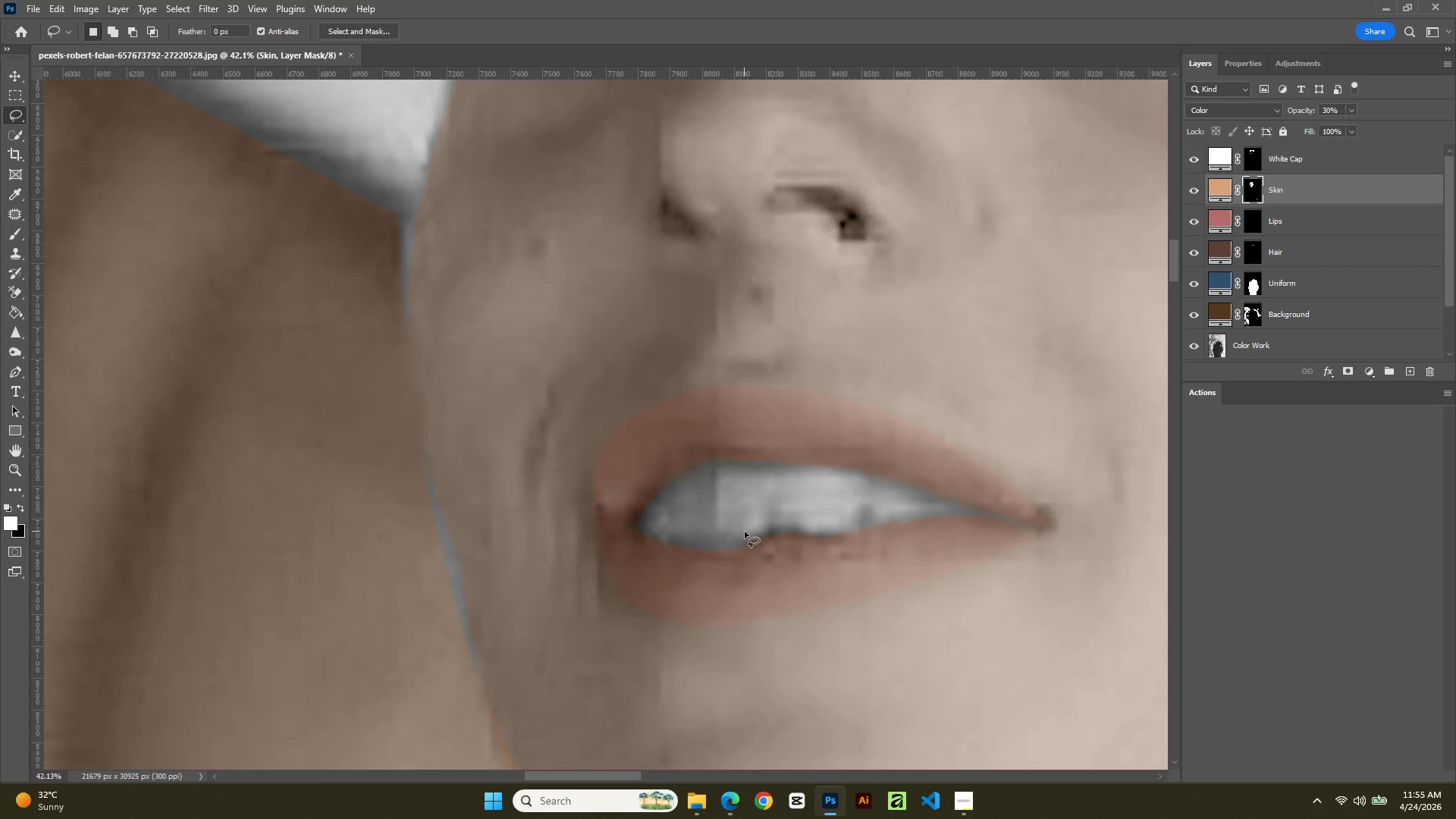 
key(B)
 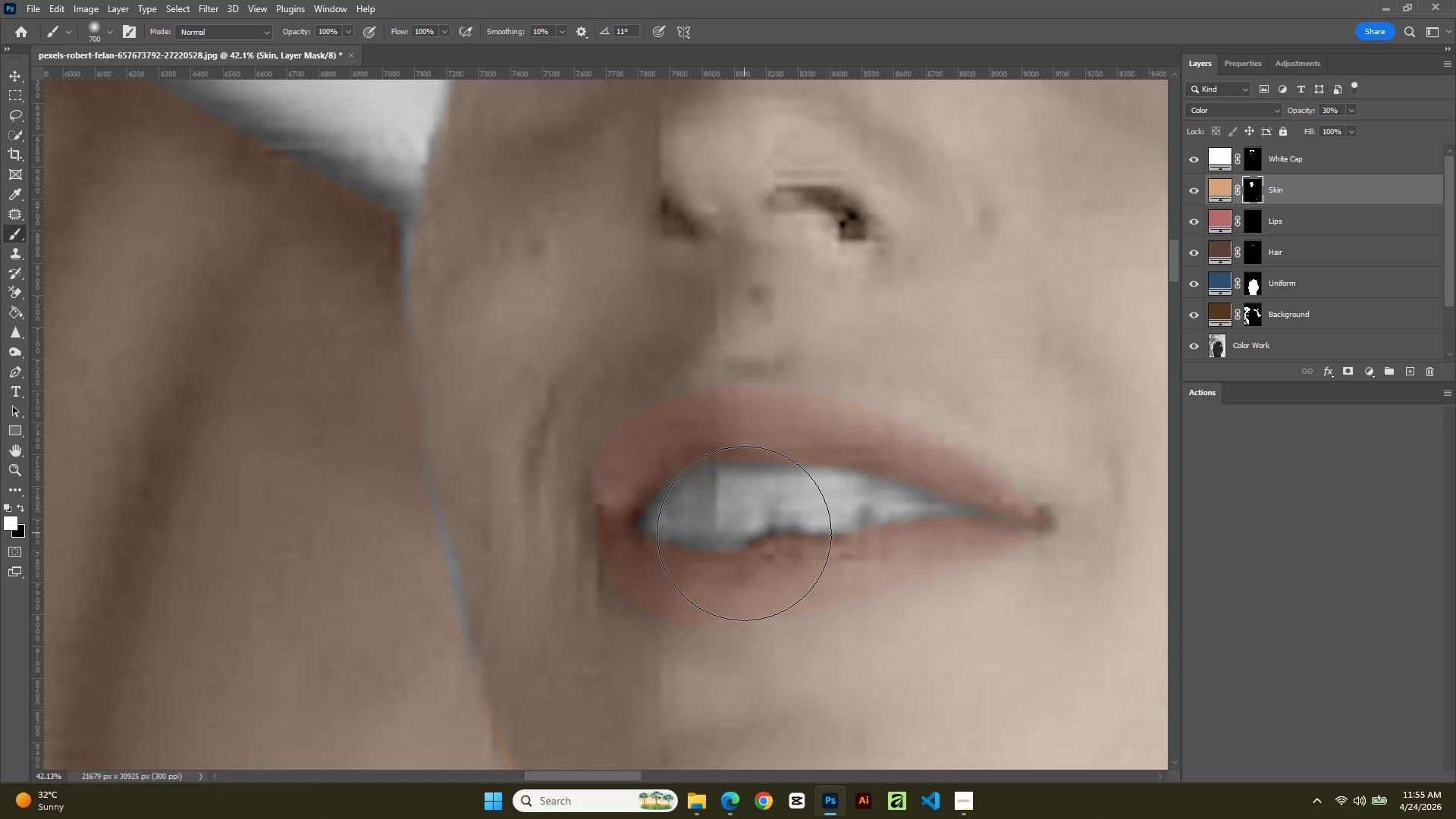 
key(BracketLeft)
 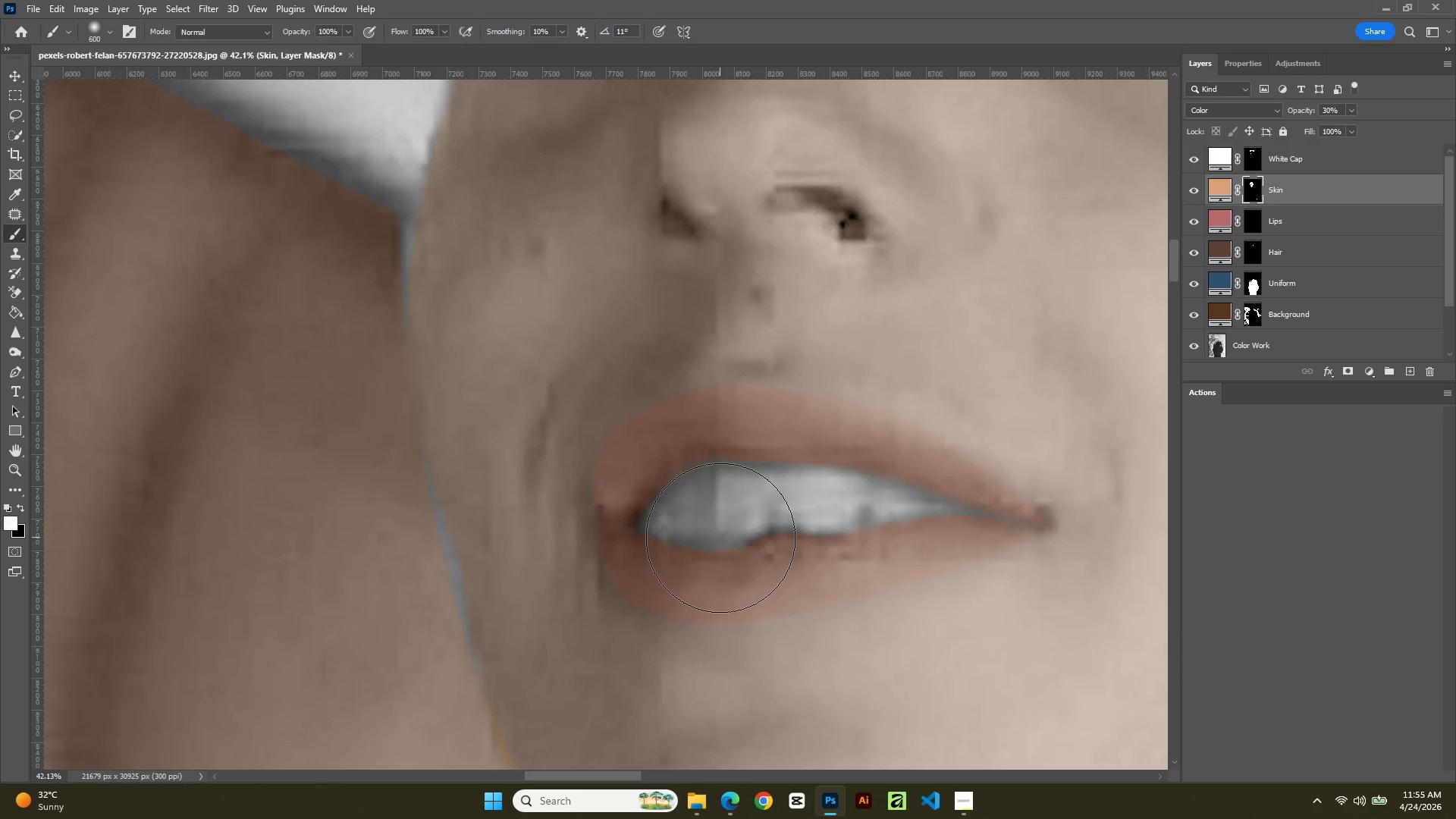 
key(BracketLeft)
 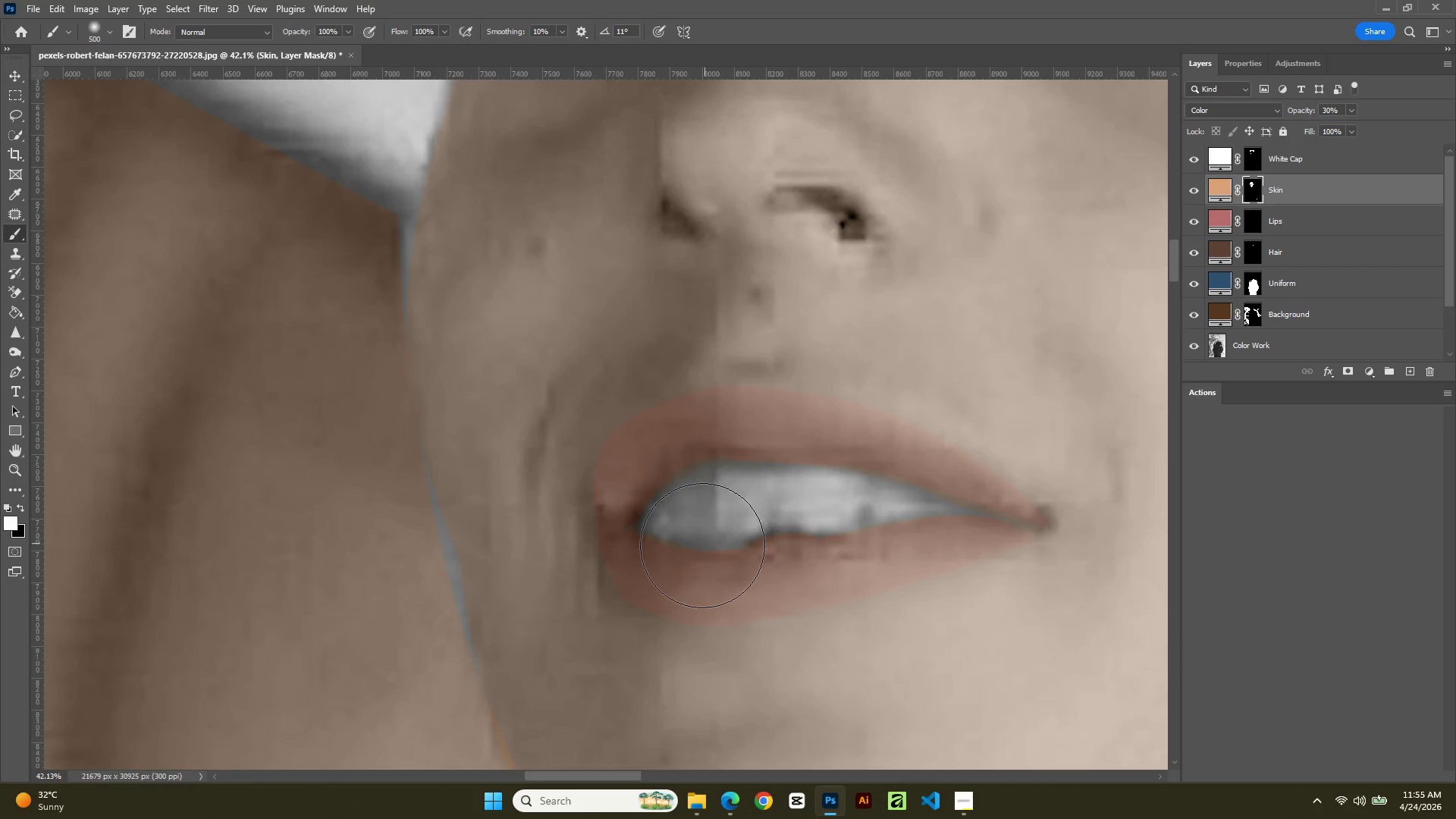 
key(BracketLeft)
 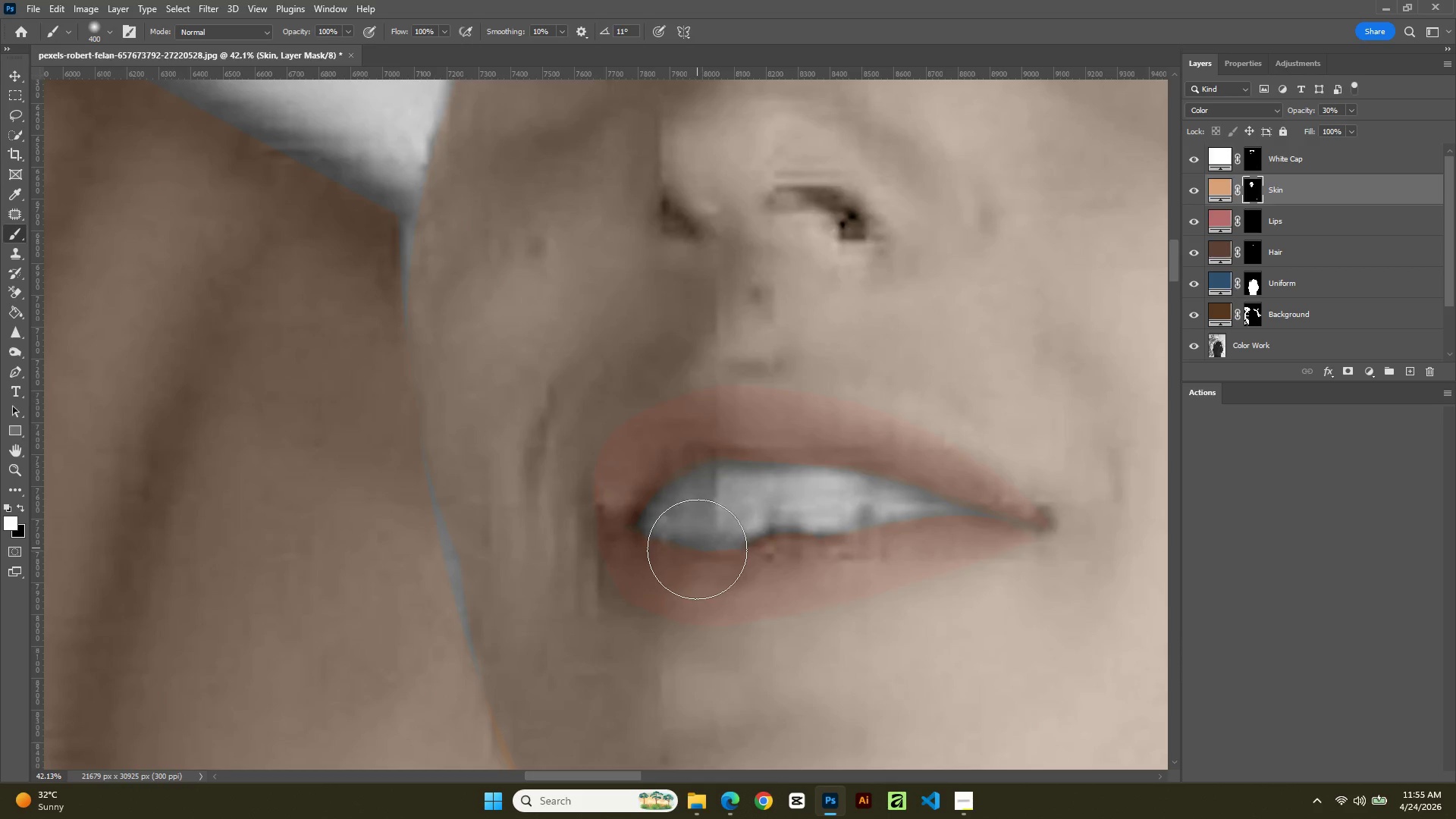 
key(BracketLeft)
 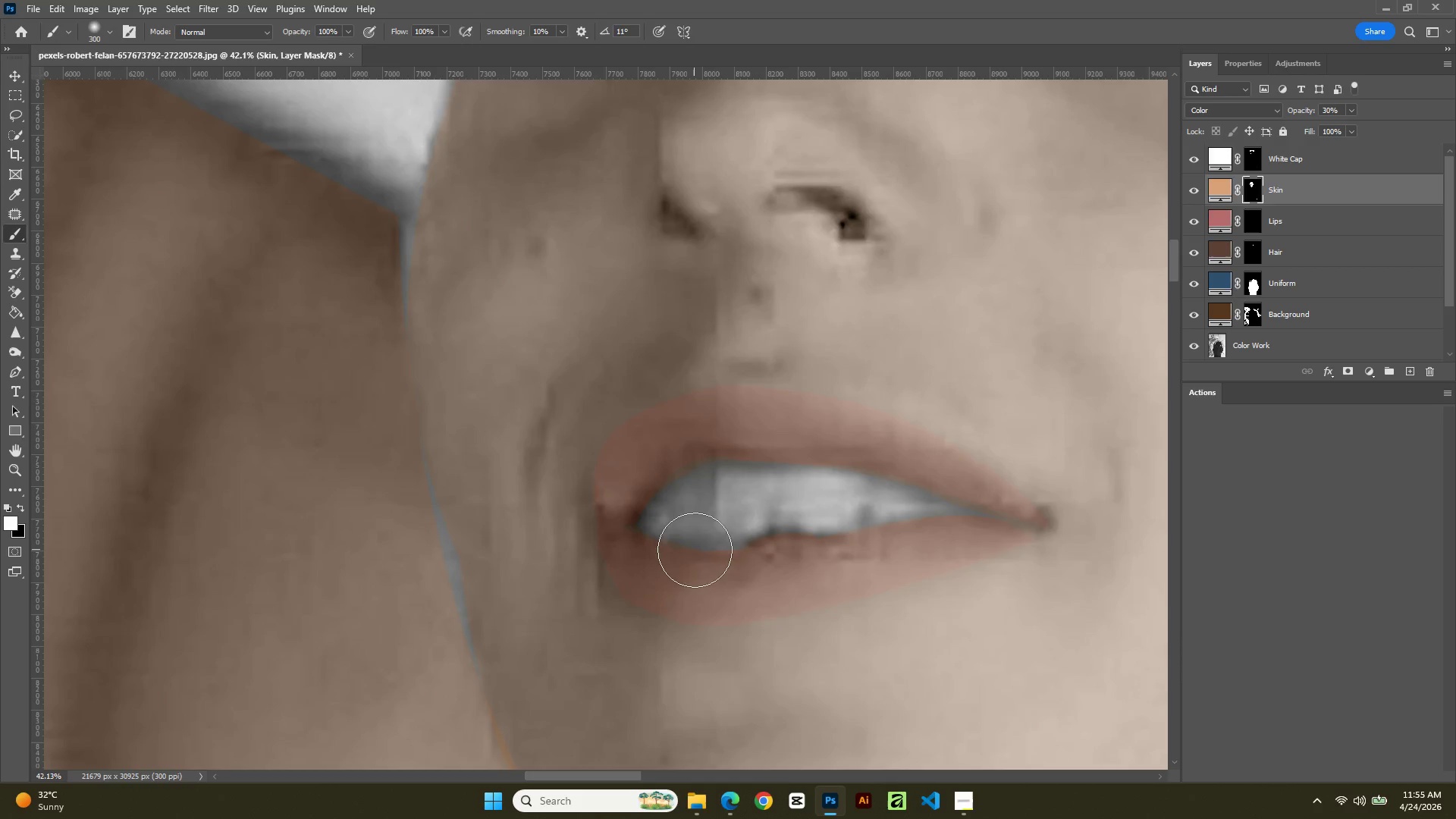 
key(BracketLeft)
 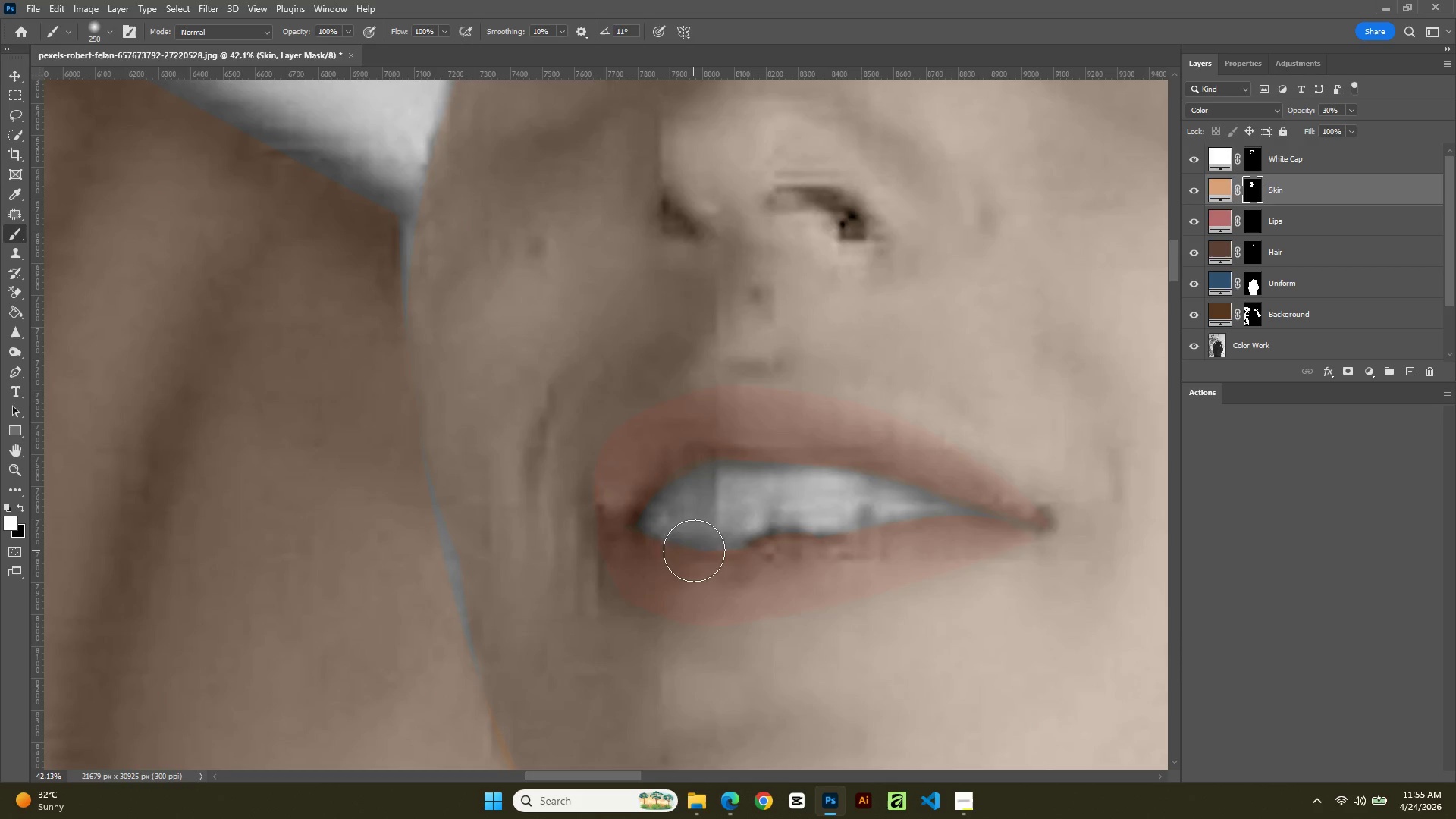 
key(BracketLeft)
 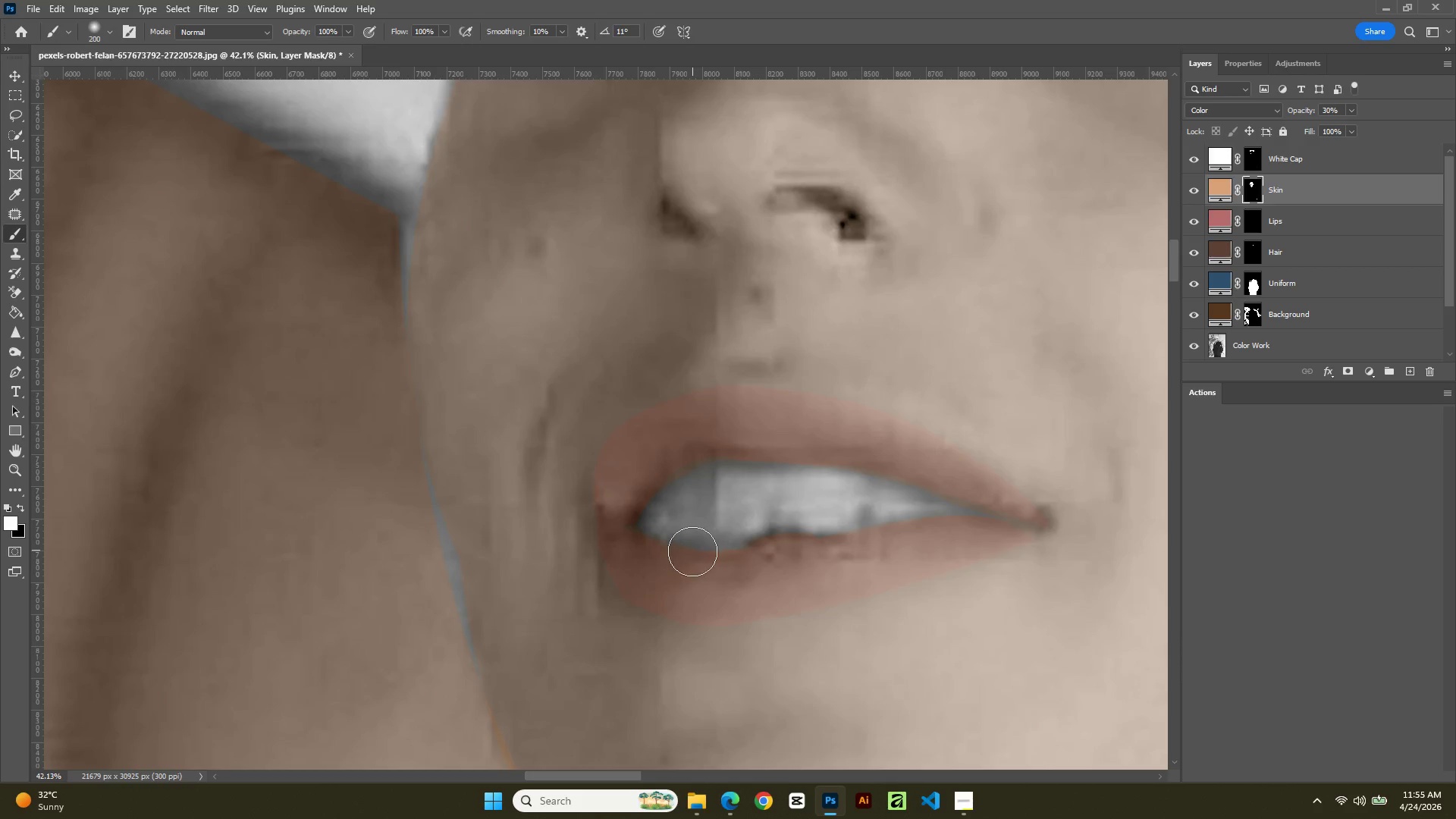 
key(BracketLeft)
 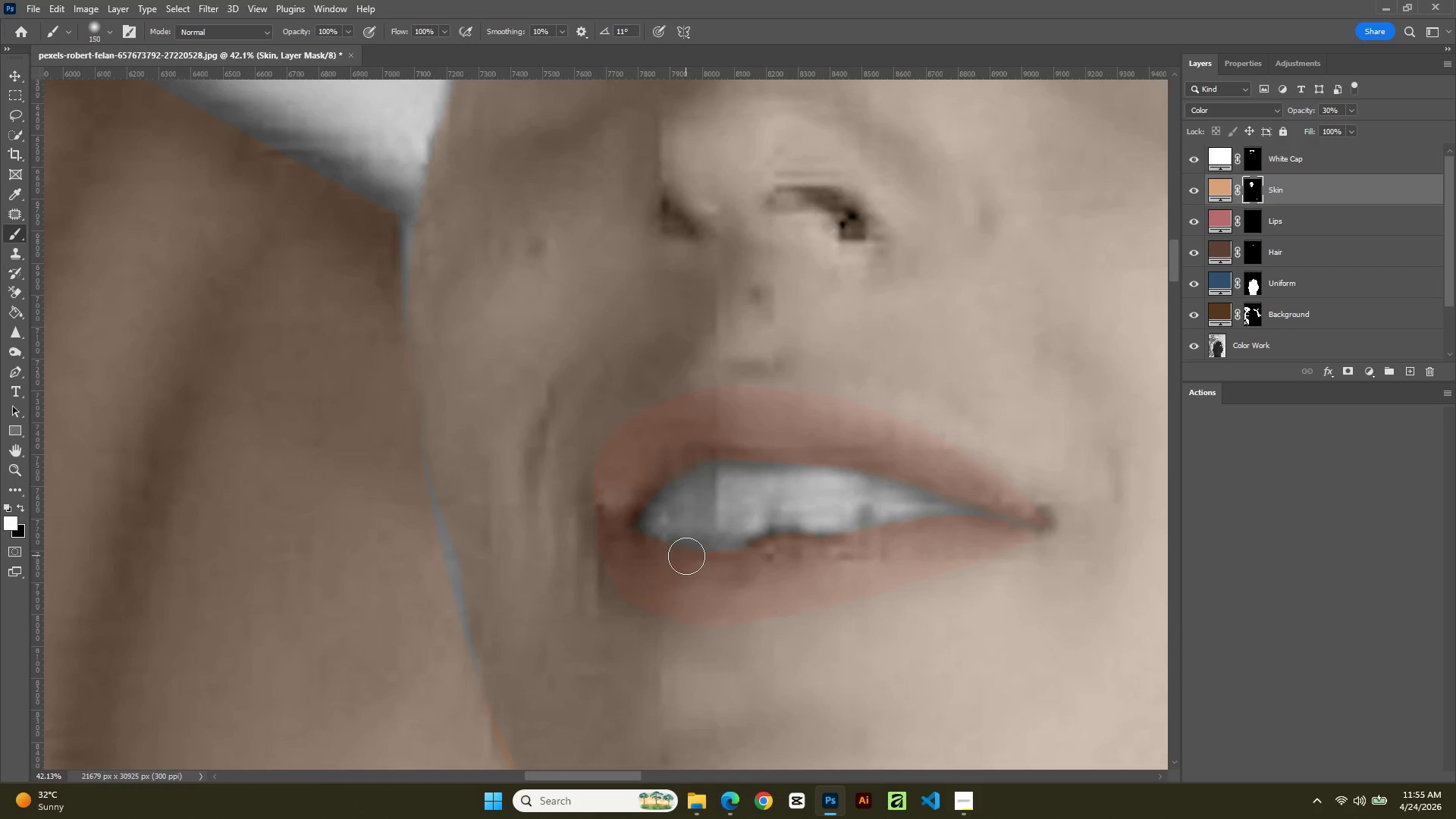 
key(BracketLeft)
 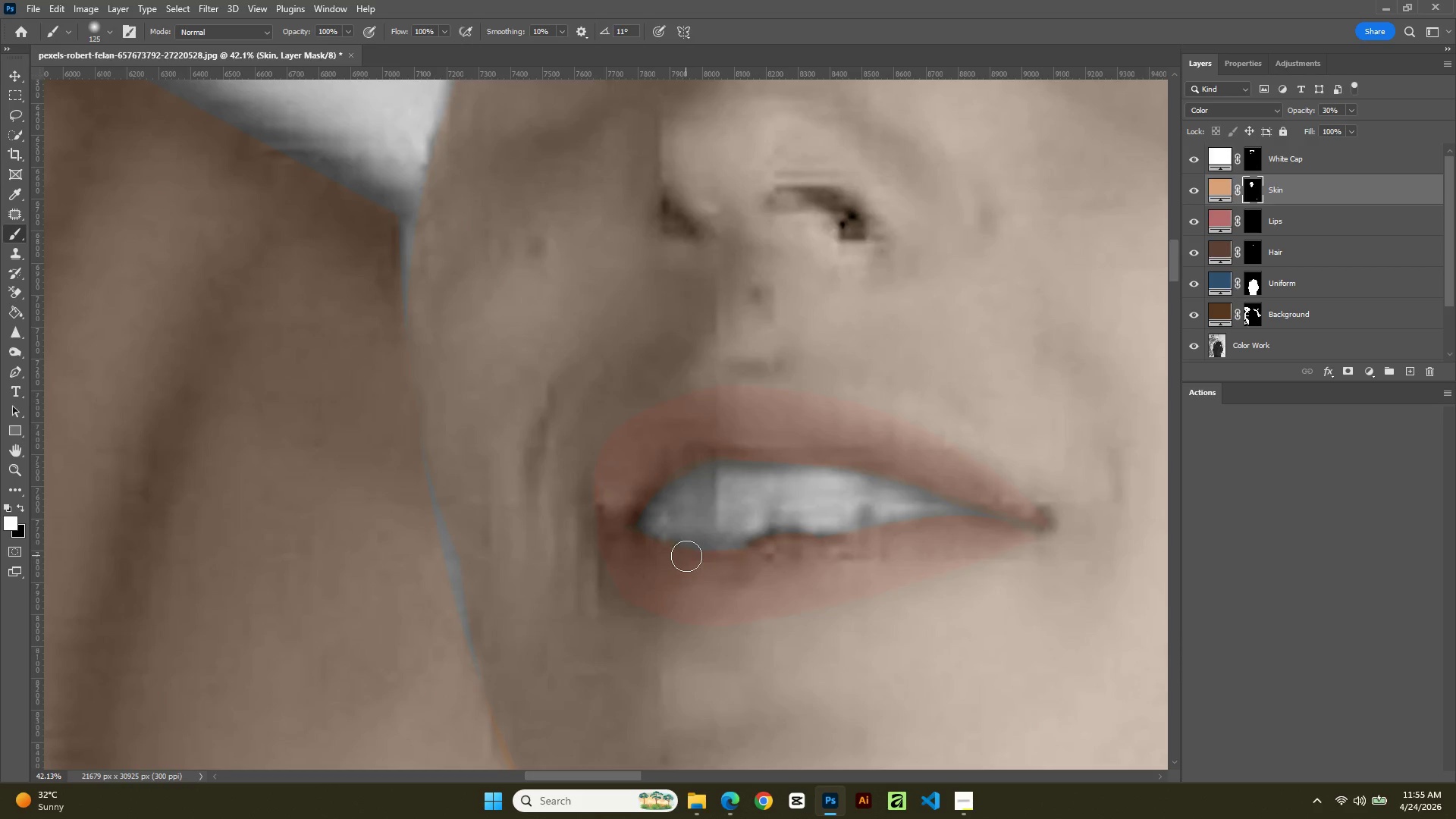 
key(BracketLeft)
 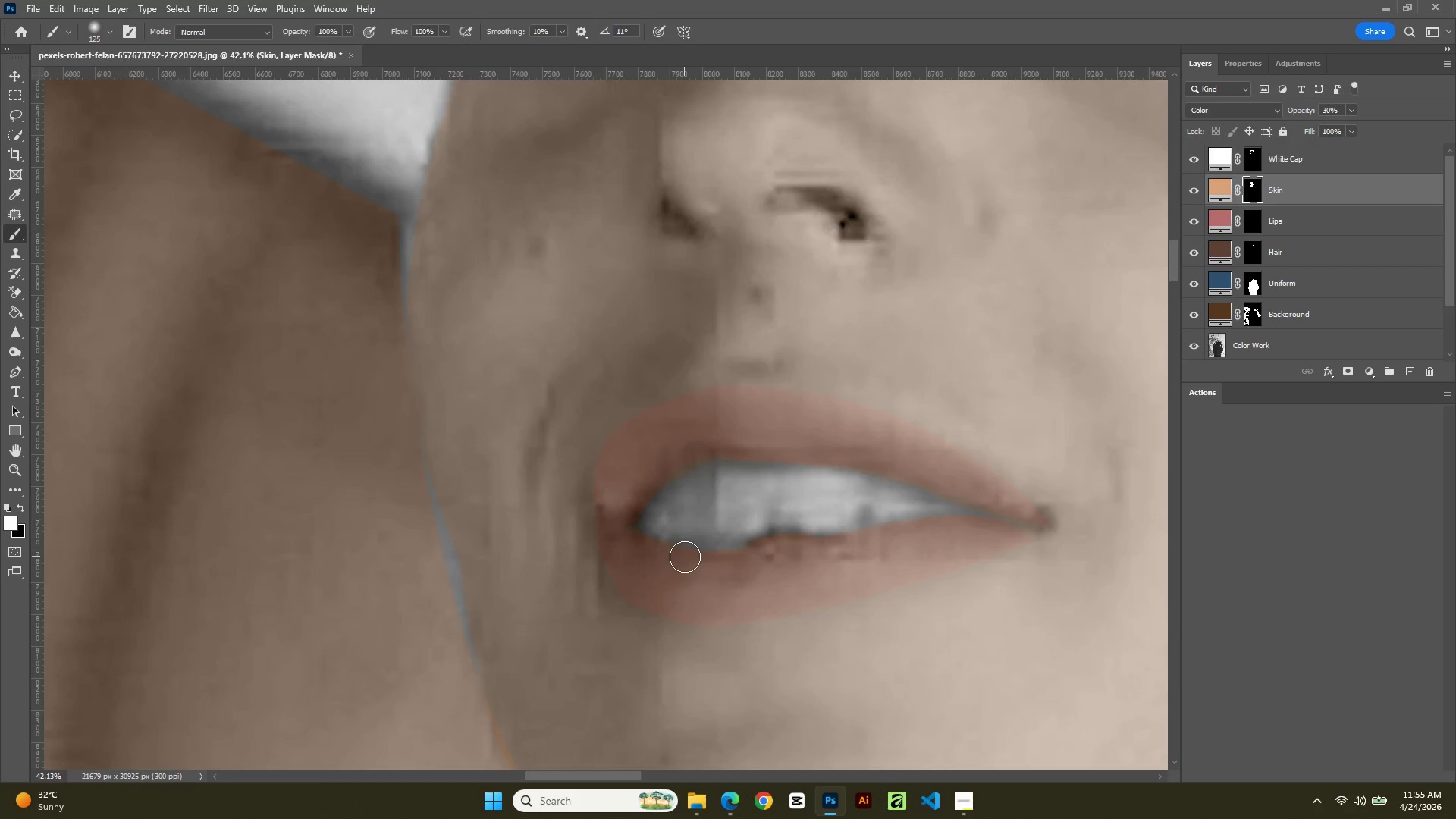 
left_click_drag(start_coordinate=[685, 557], to_coordinate=[753, 550])
 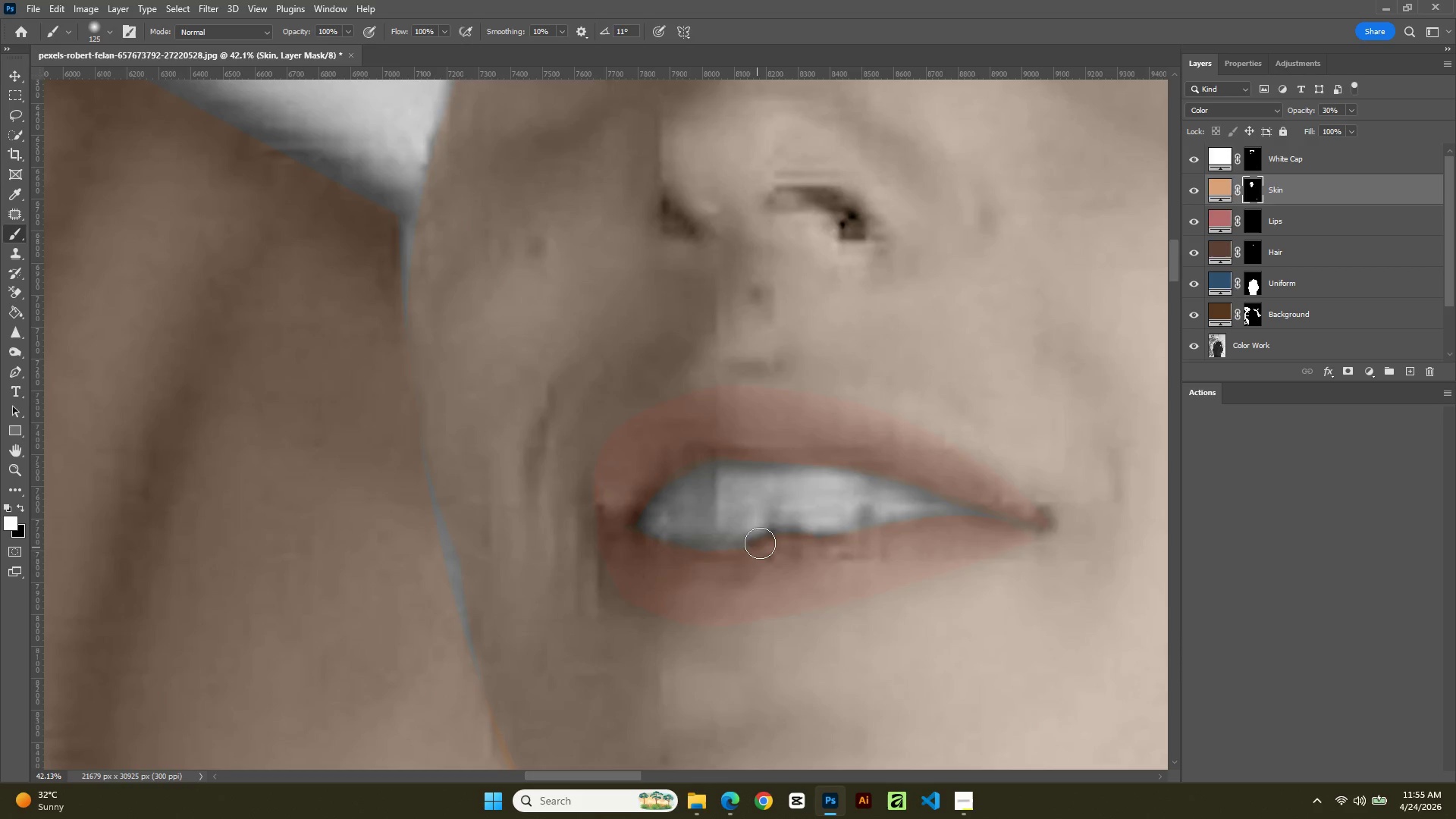 
left_click_drag(start_coordinate=[759, 543], to_coordinate=[640, 535])
 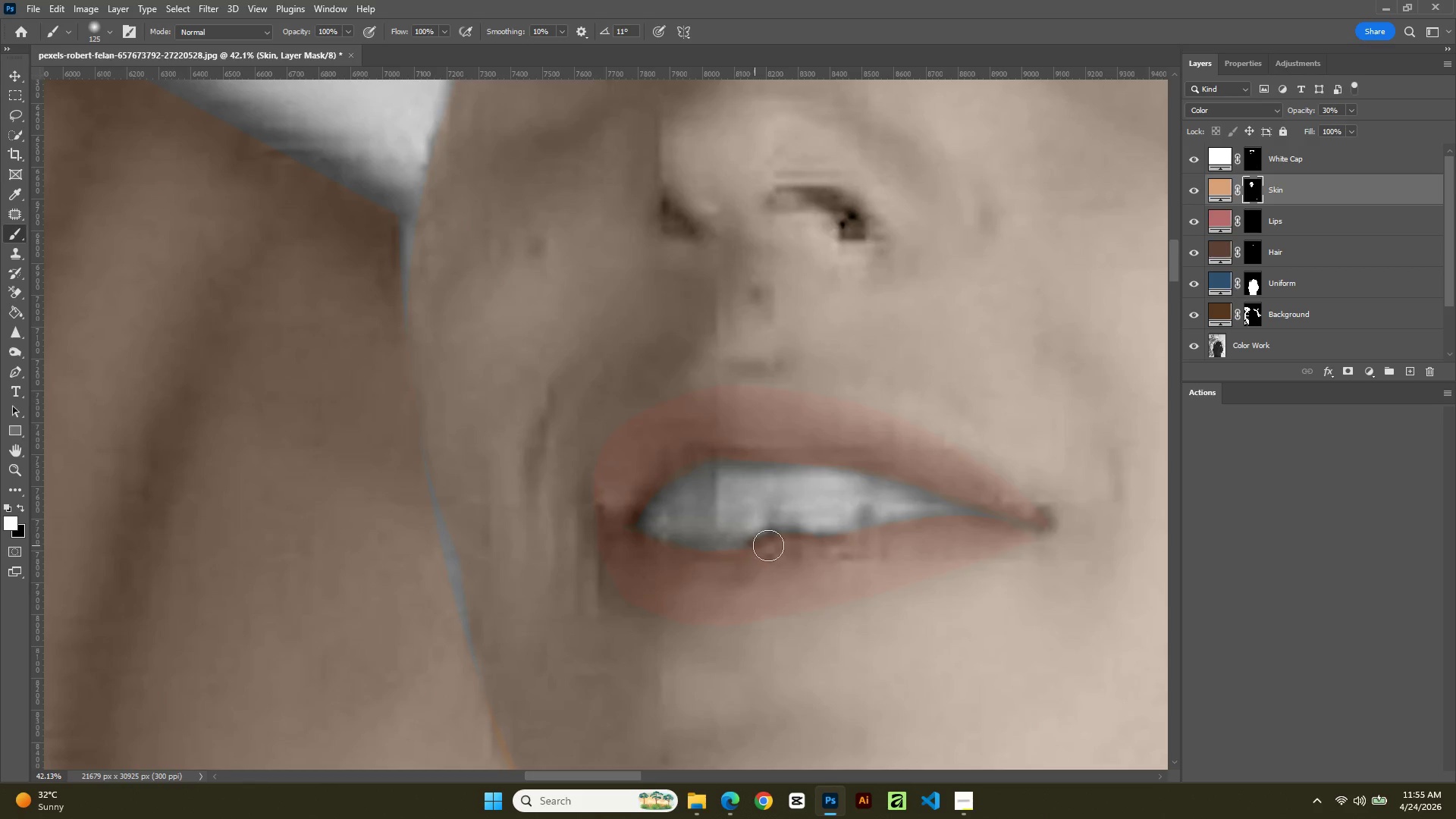 
left_click_drag(start_coordinate=[774, 545], to_coordinate=[968, 516])
 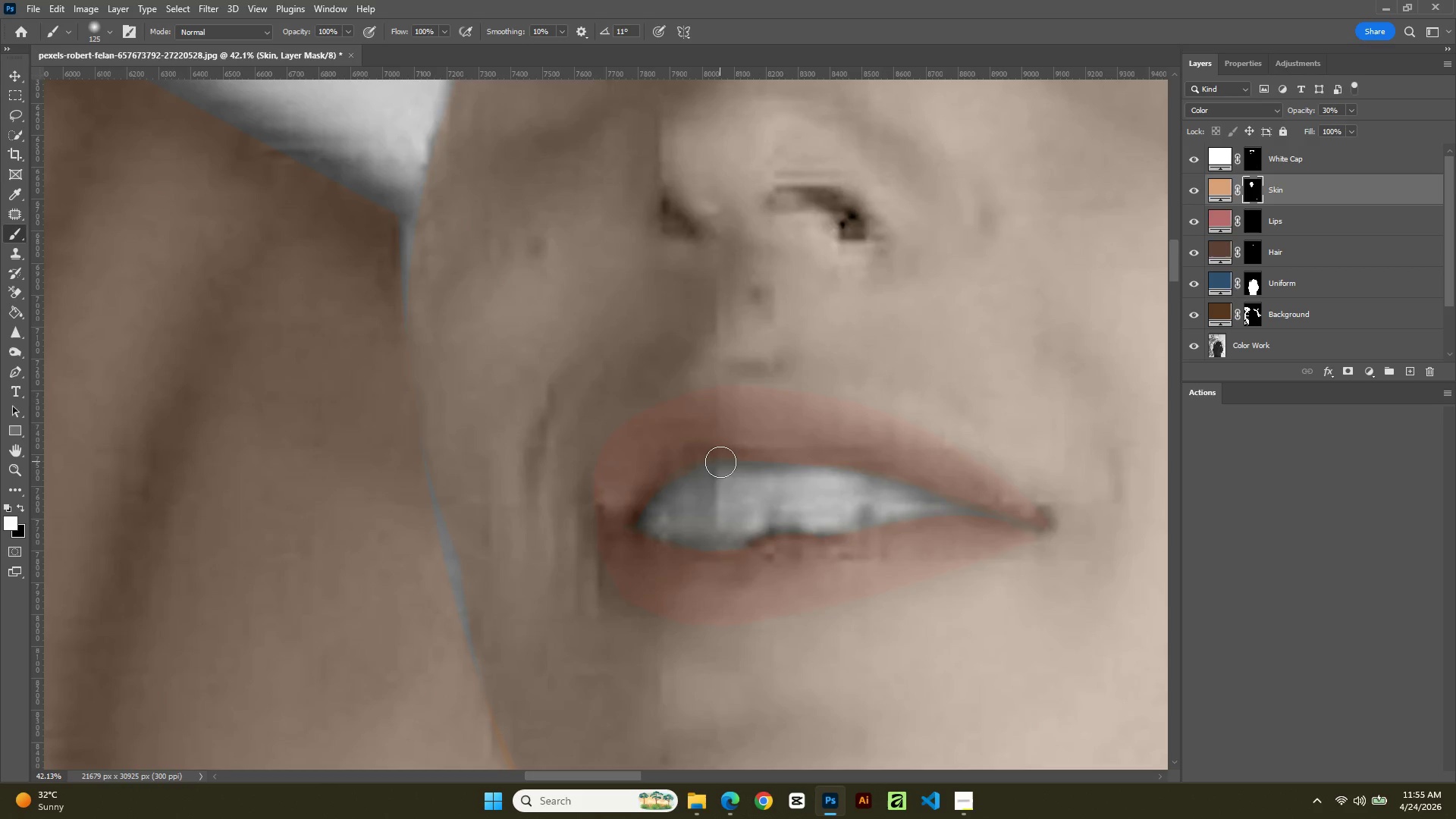 
left_click_drag(start_coordinate=[720, 462], to_coordinate=[631, 497])
 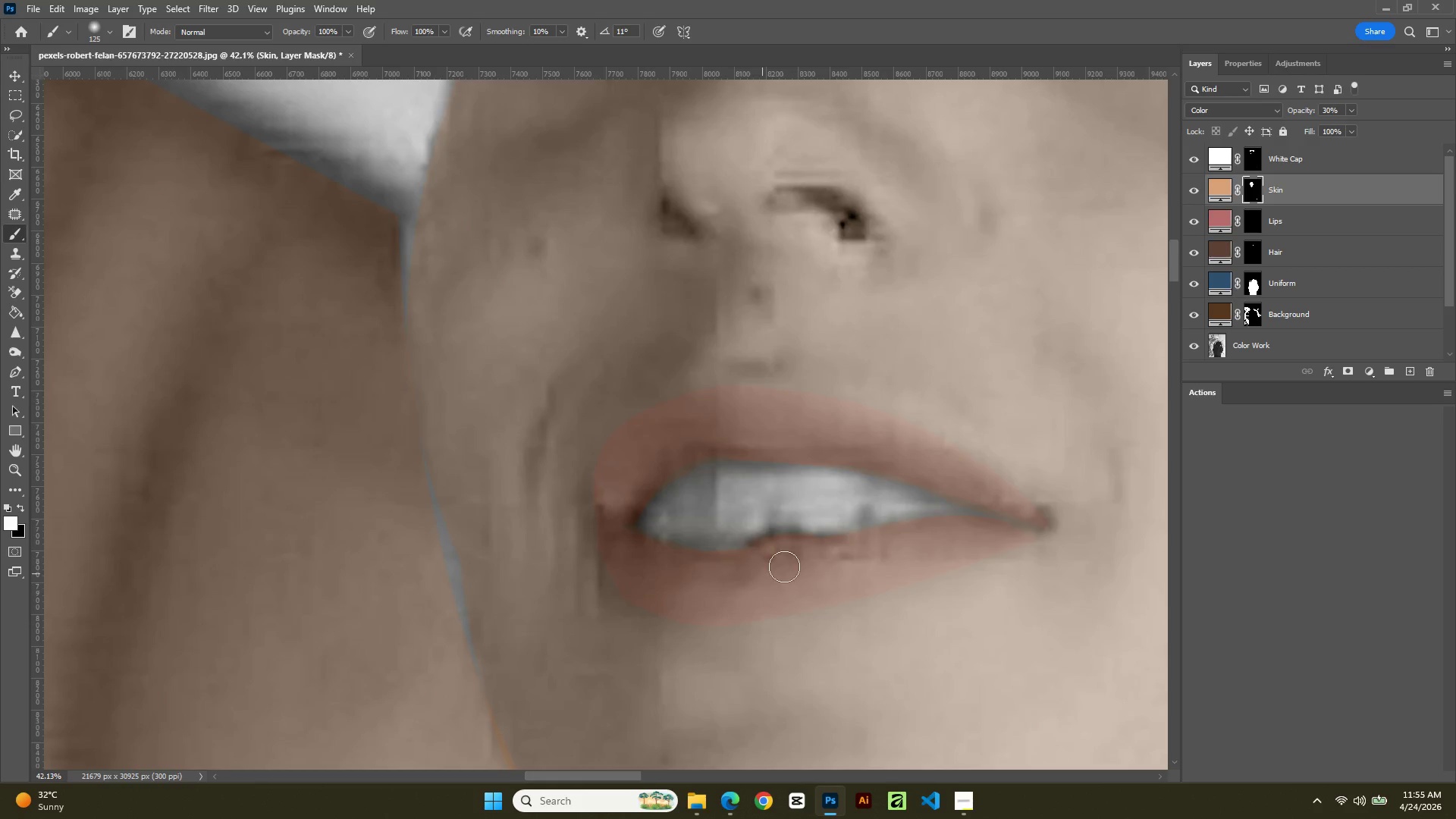 
hold_key(key=AltLeft, duration=2.48)
scroll: coordinate [920, 596], scroll_direction: down, amount: 26.0
 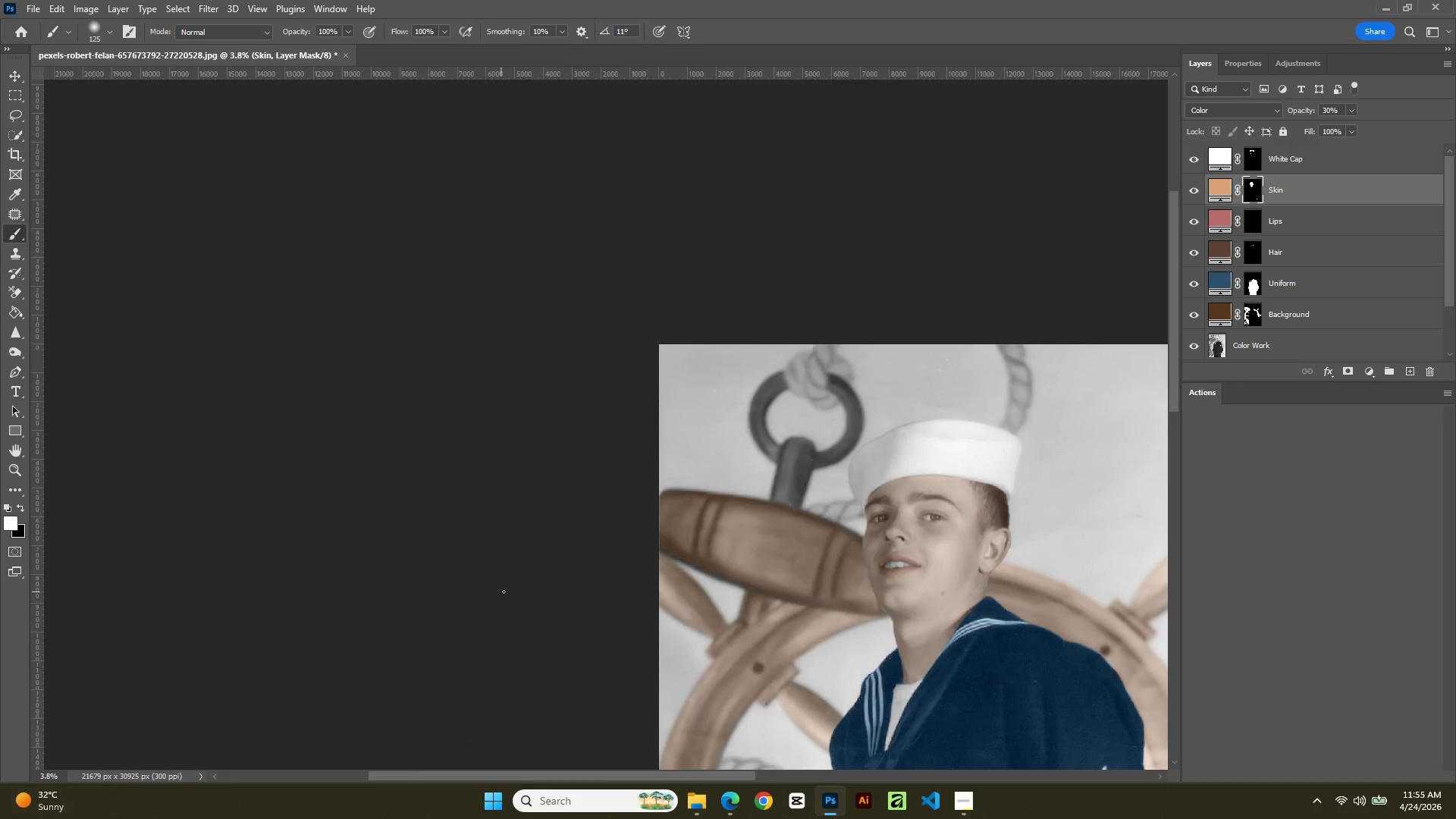 
hold_key(key=AltLeft, duration=0.58)
scroll: coordinate [1061, 512], scroll_direction: down, amount: 7.0
 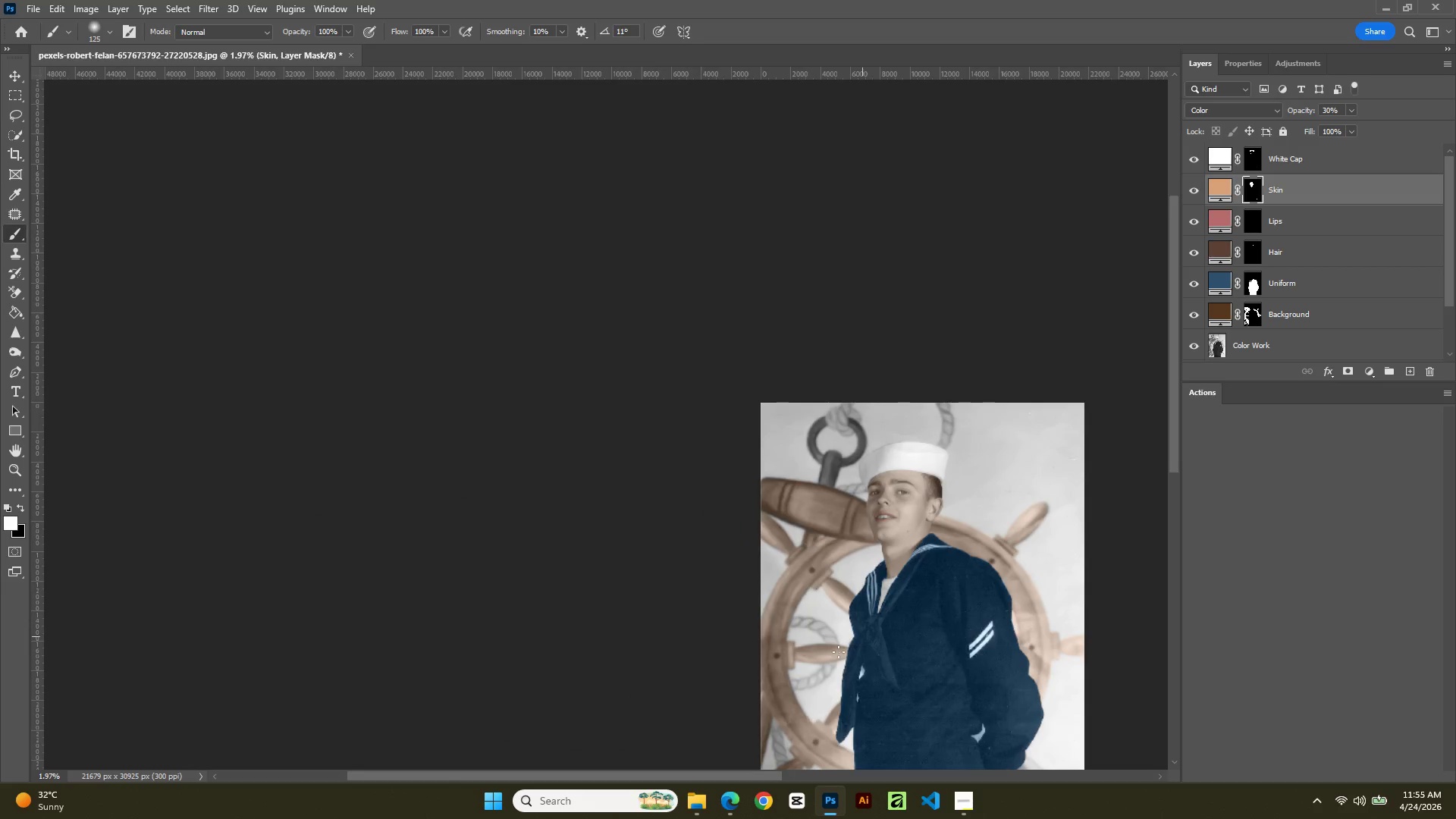 
hold_key(key=Space, duration=0.66)
 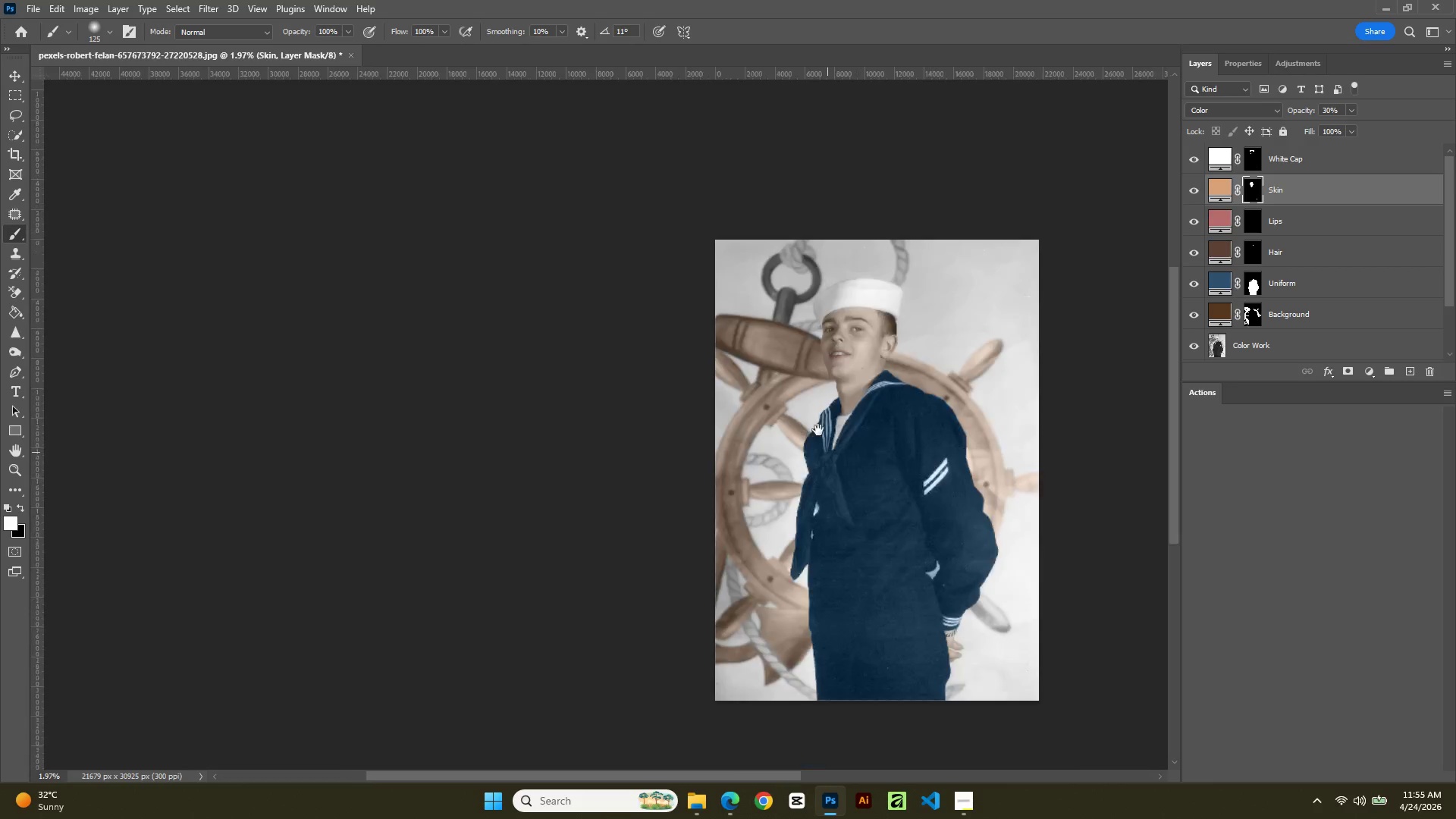 
scroll: coordinate [856, 650], scroll_direction: up, amount: 2.0
 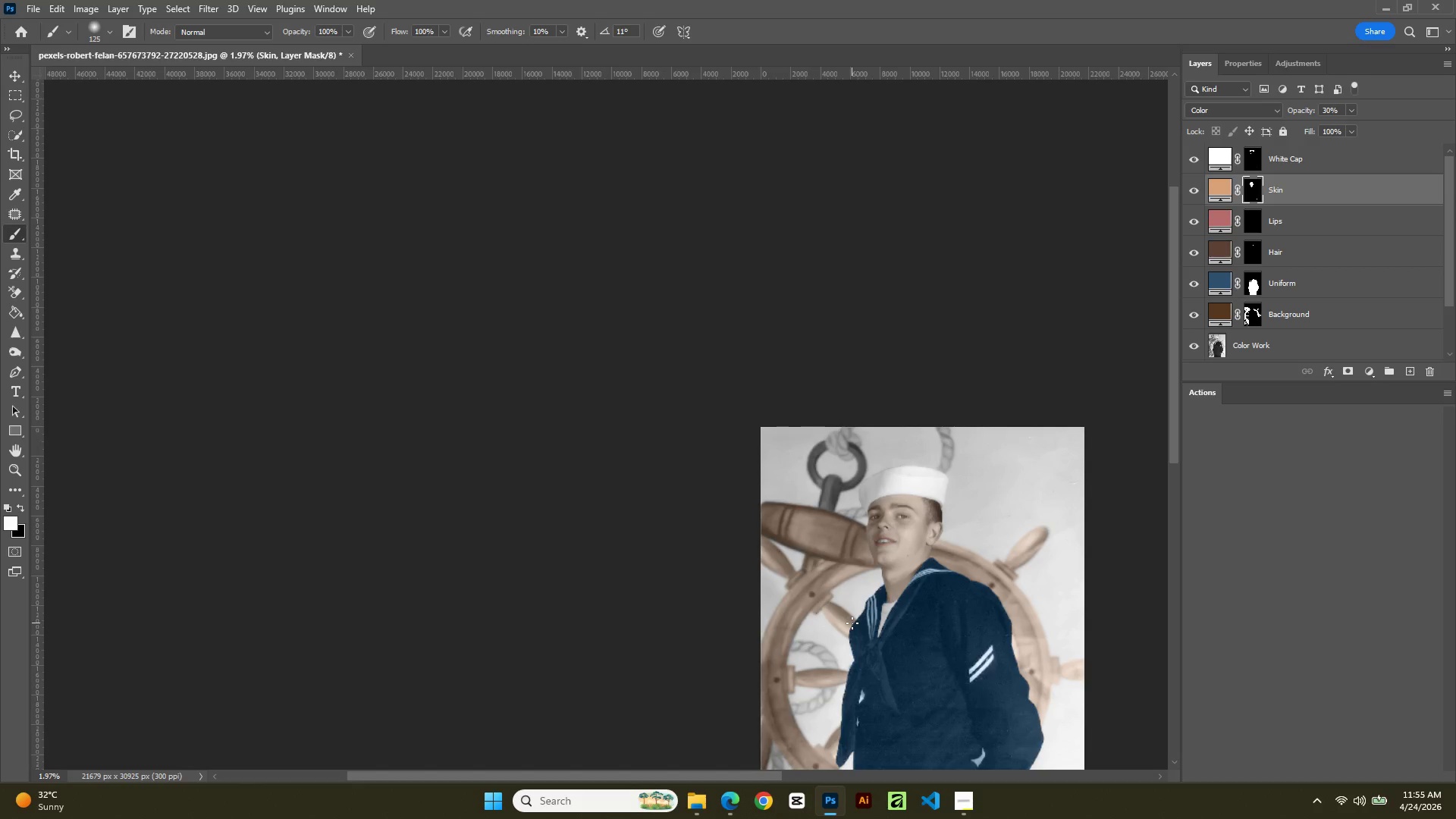 
hold_key(key=Space, duration=1.05)
 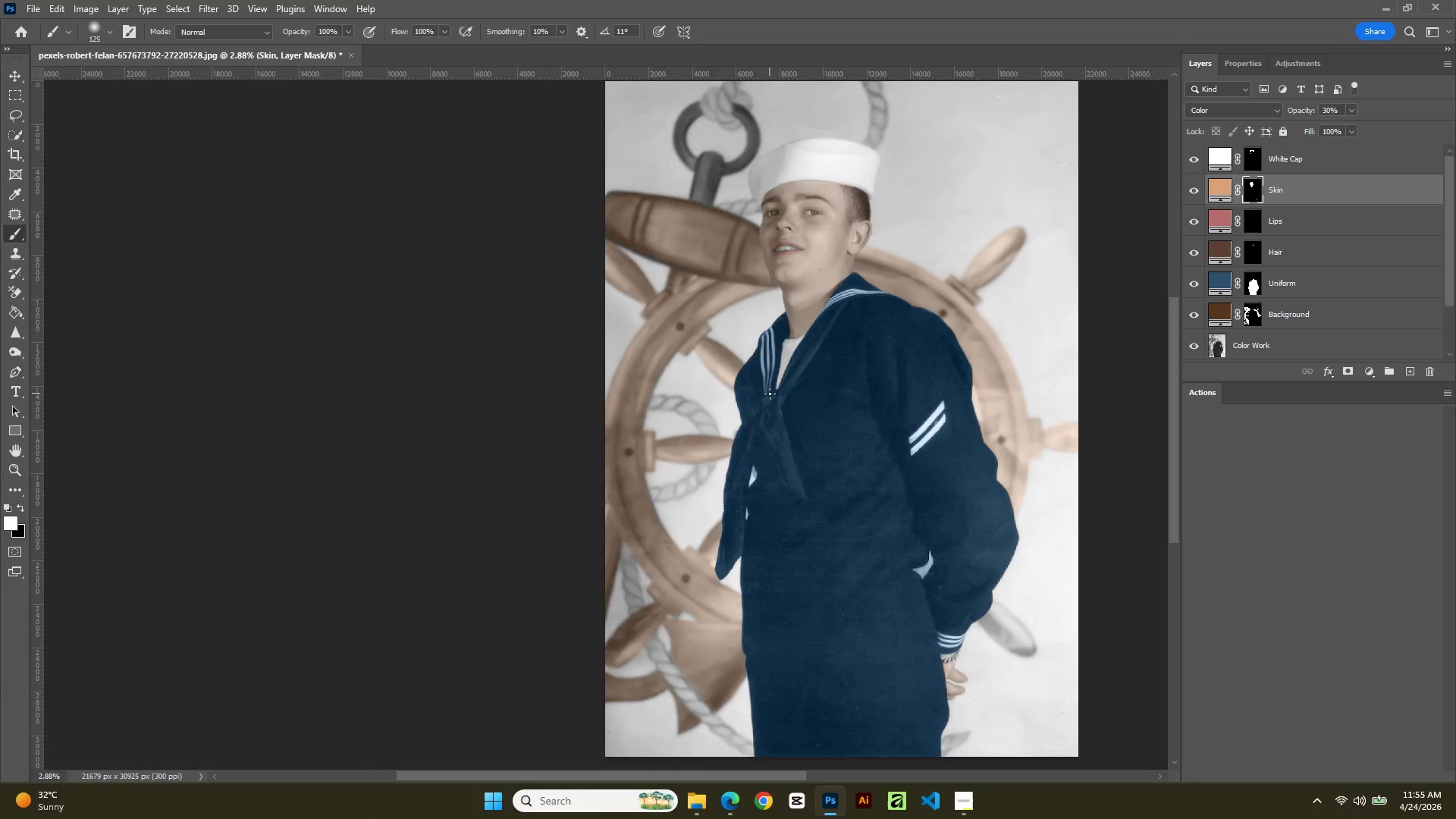 
left_click_drag(start_coordinate=[874, 640], to_coordinate=[770, 394])
 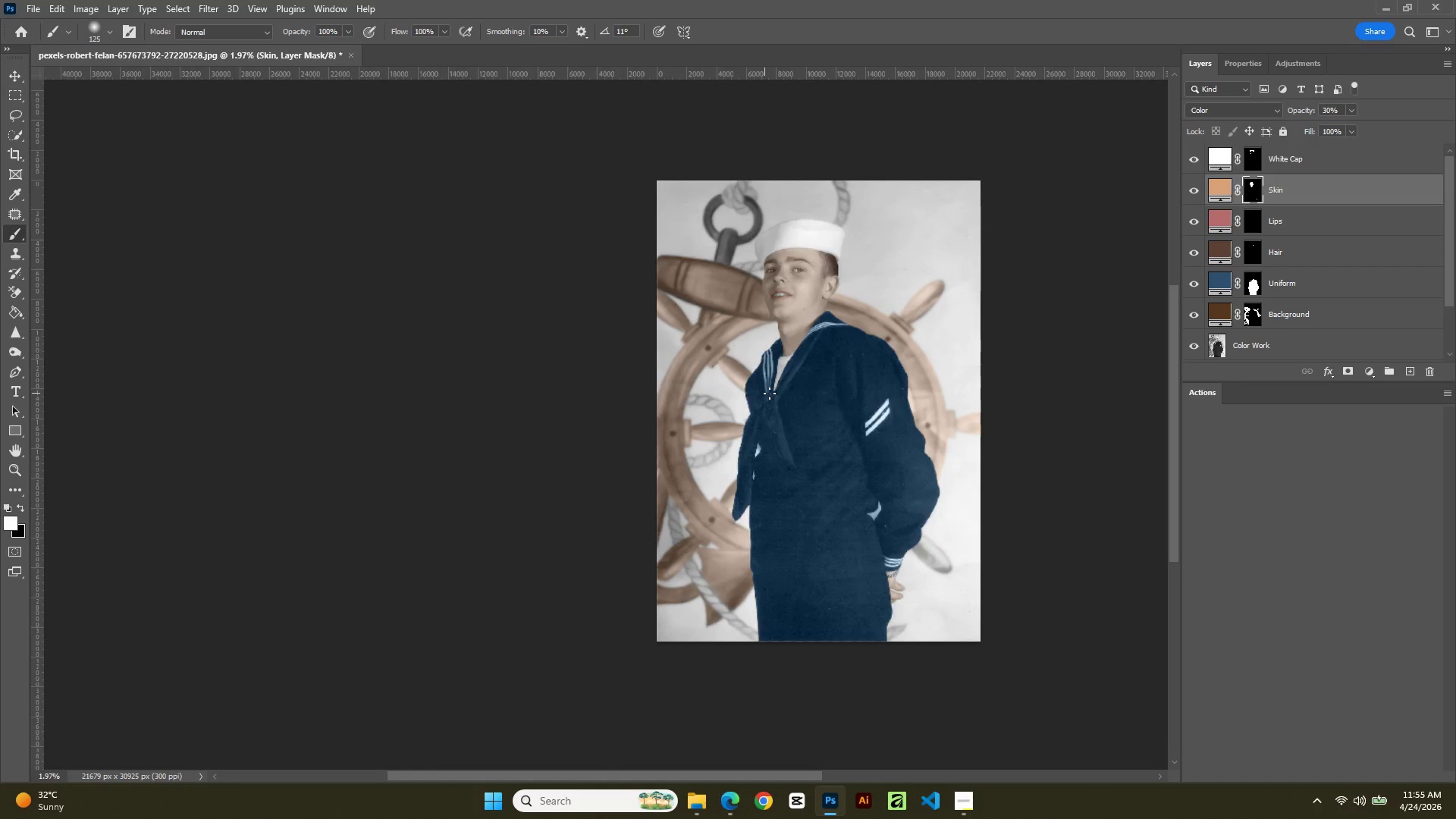 
hold_key(key=Space, duration=2.11)
 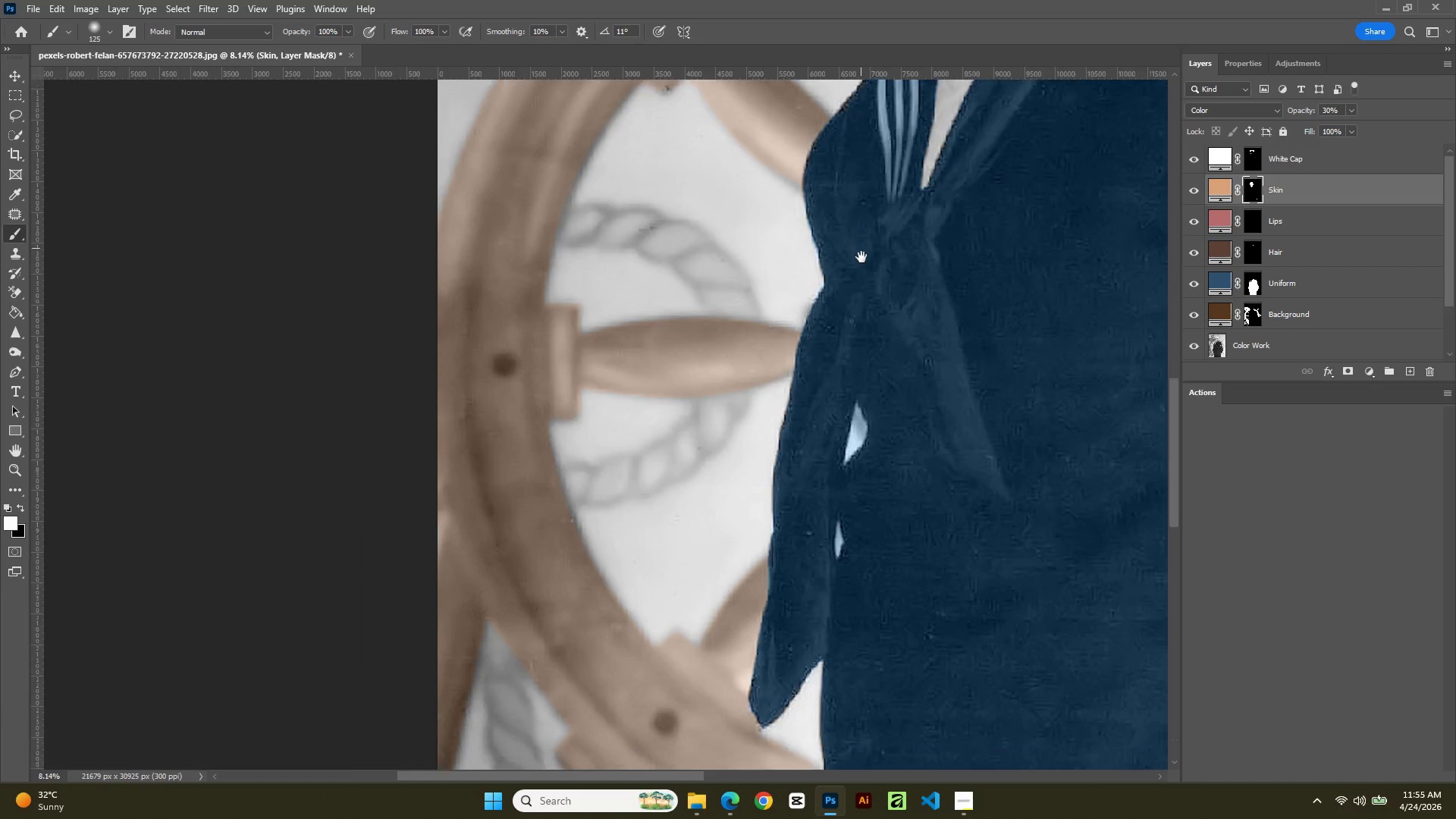 
hold_key(key=AltLeft, duration=1.55)
scroll: coordinate [768, 395], scroll_direction: up, amount: 8.0
 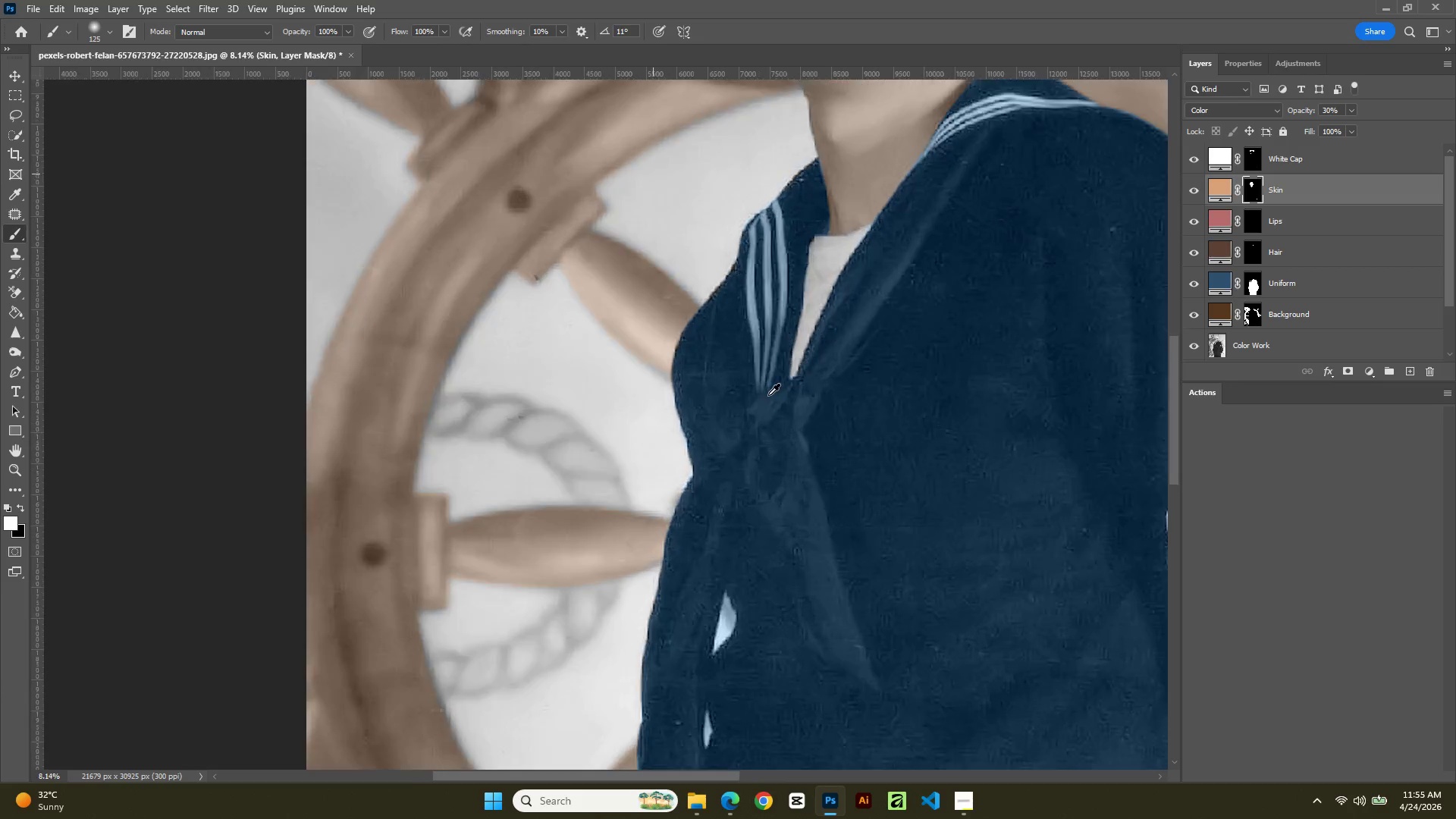 
hold_key(key=Space, duration=0.56)
 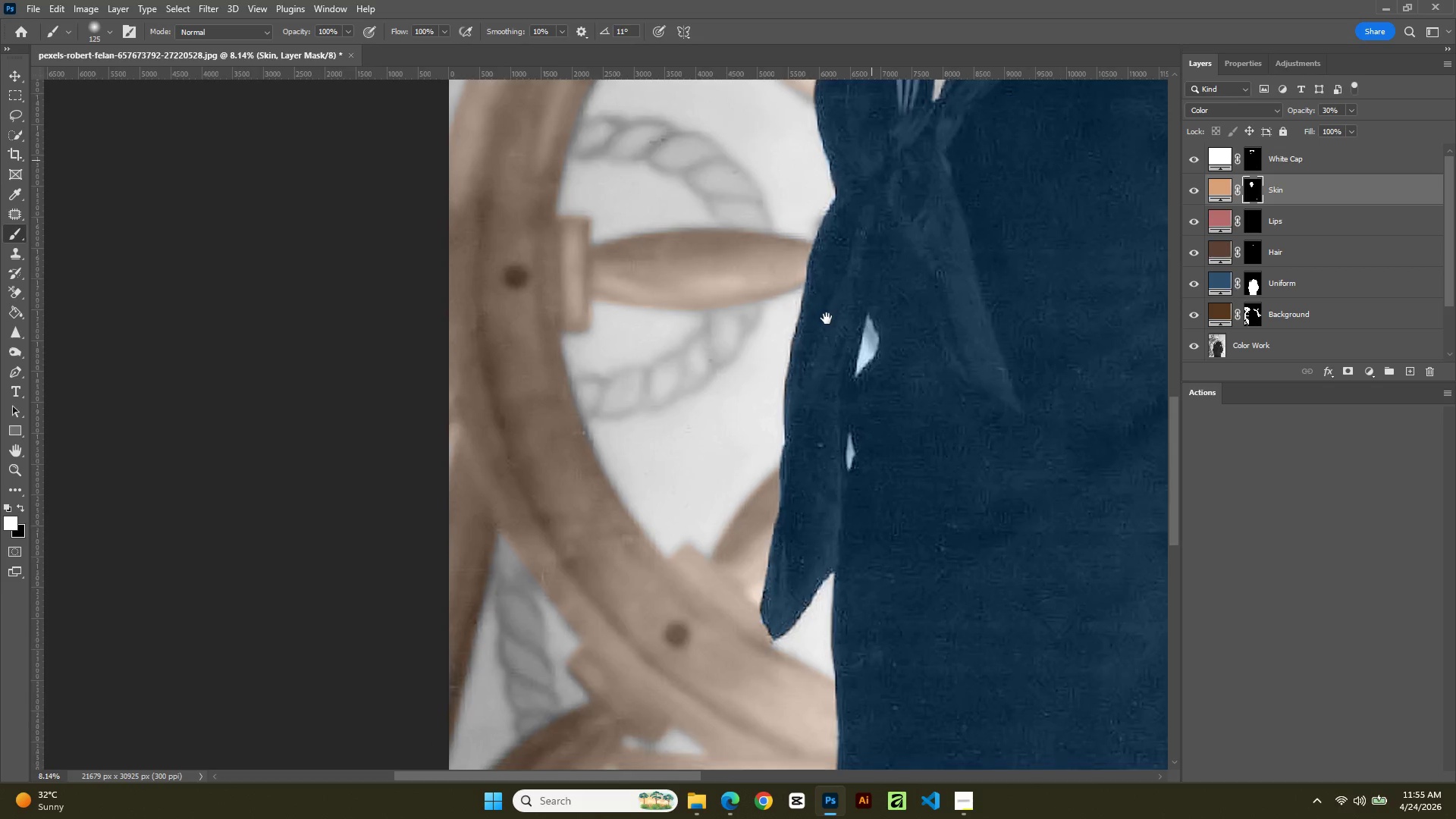 
left_click_drag(start_coordinate=[730, 453], to_coordinate=[861, 257])
 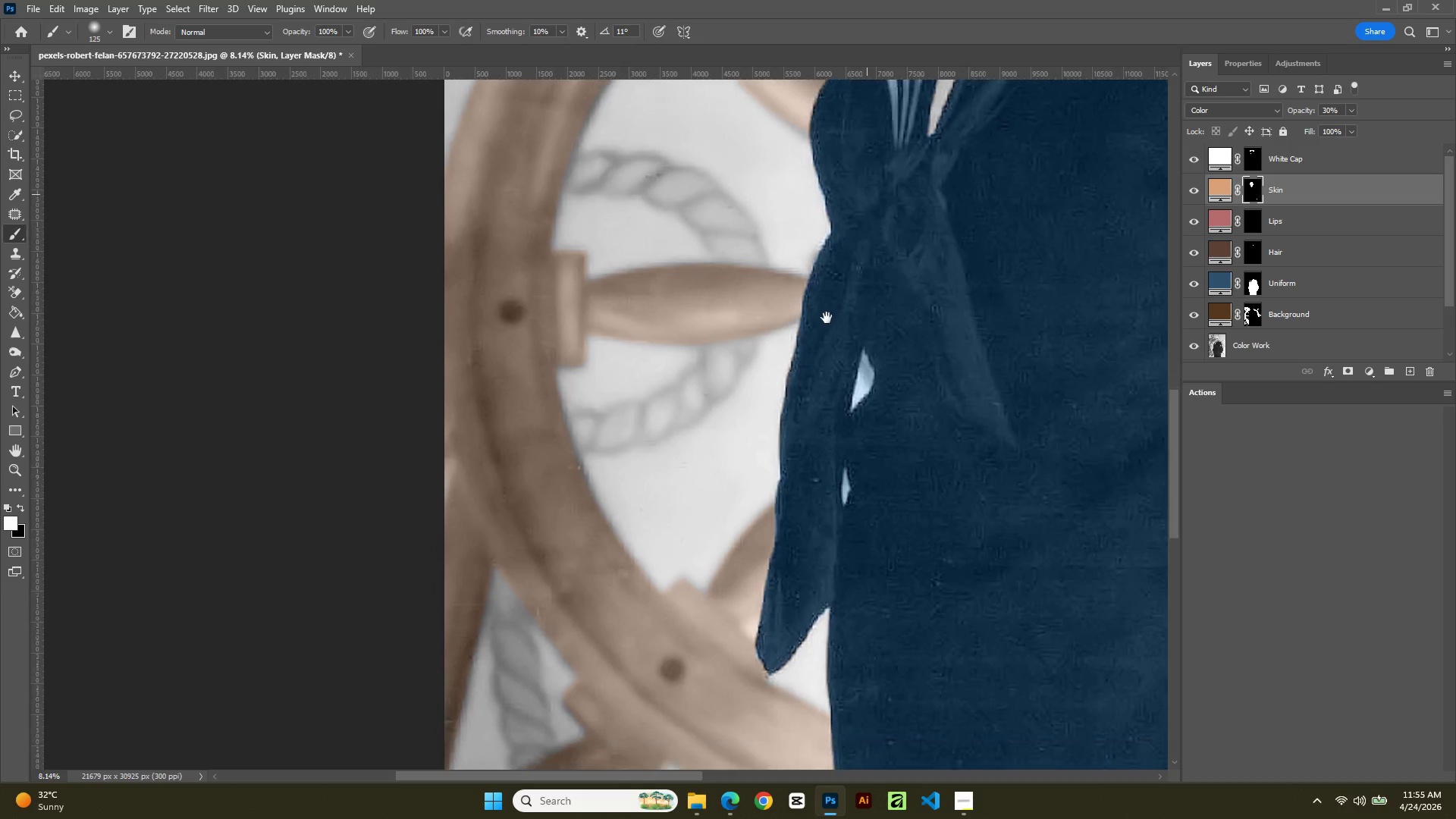 
hold_key(key=AltLeft, duration=0.78)
scroll: coordinate [827, 318], scroll_direction: down, amount: 8.0
 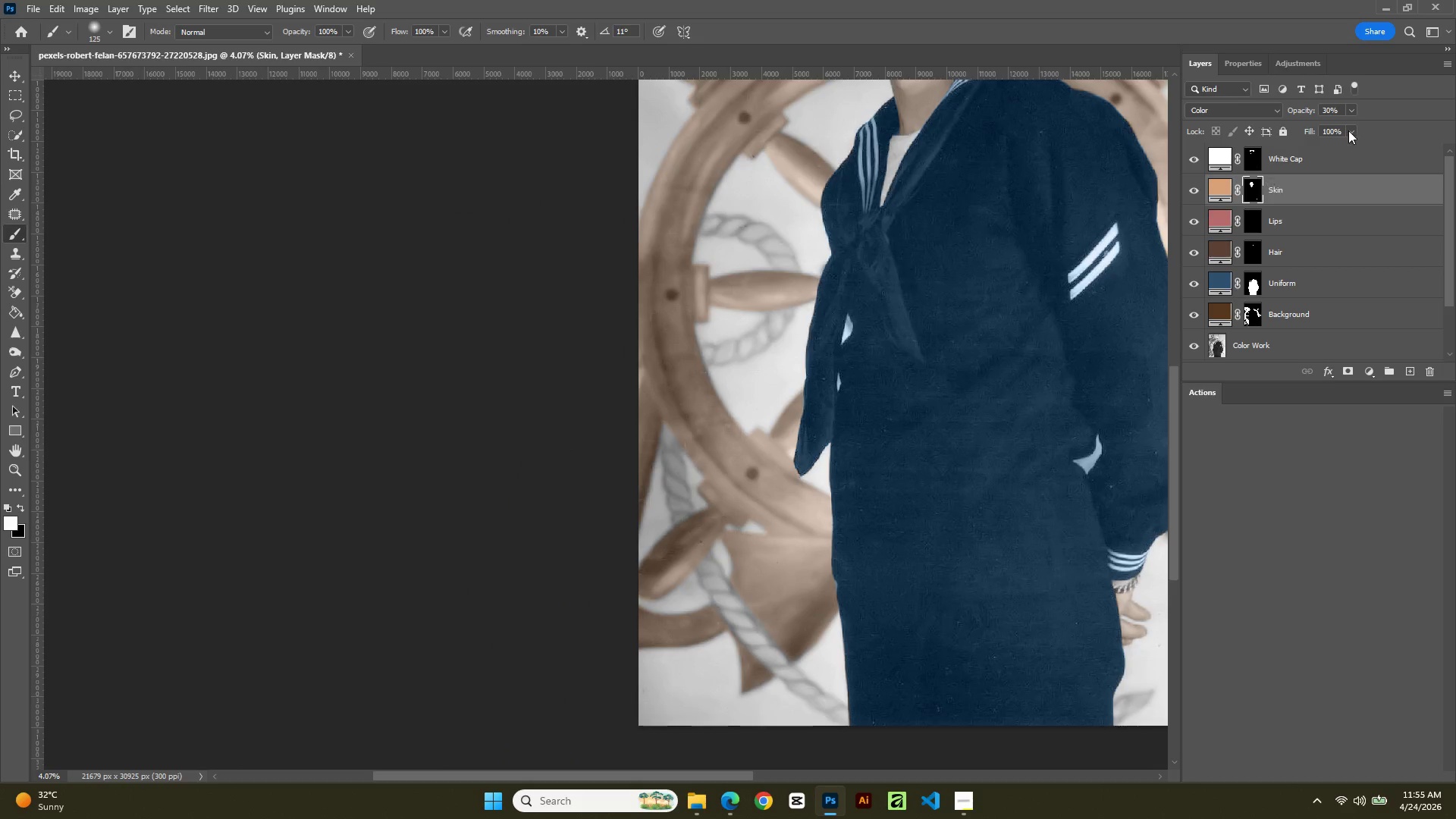 
left_click([1257, 156])
 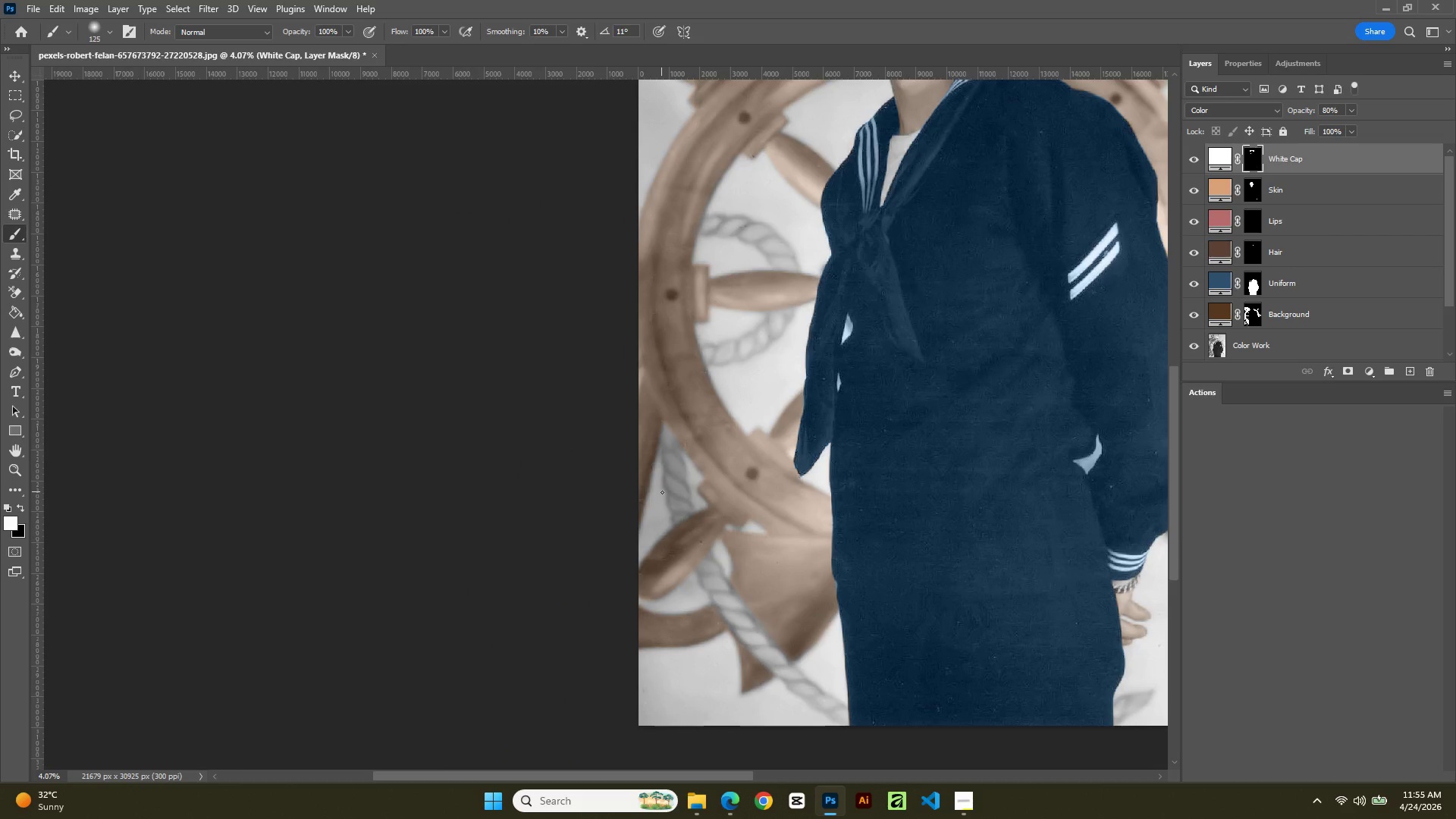 
key(BracketRight)
 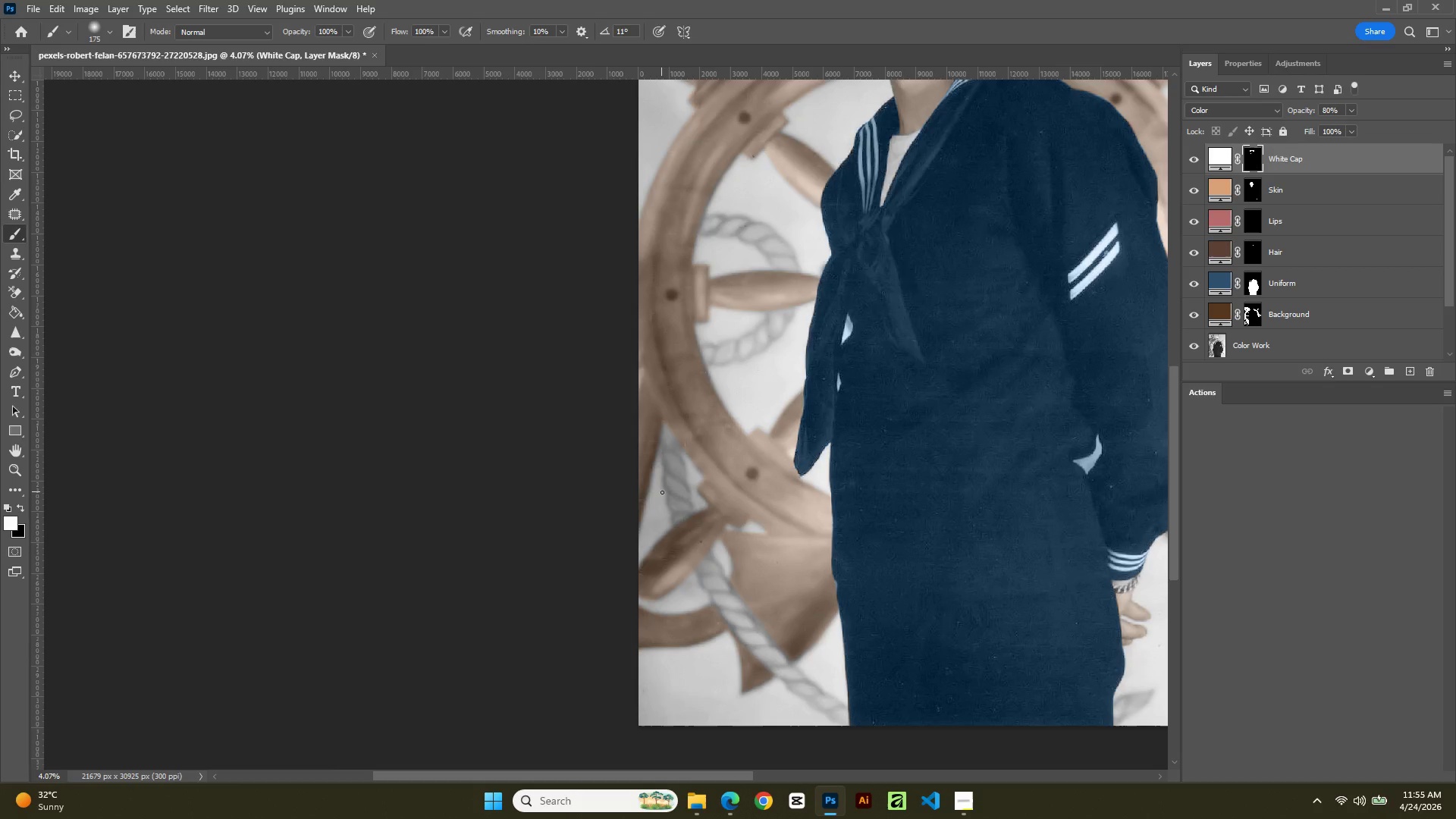 
key(BracketRight)
 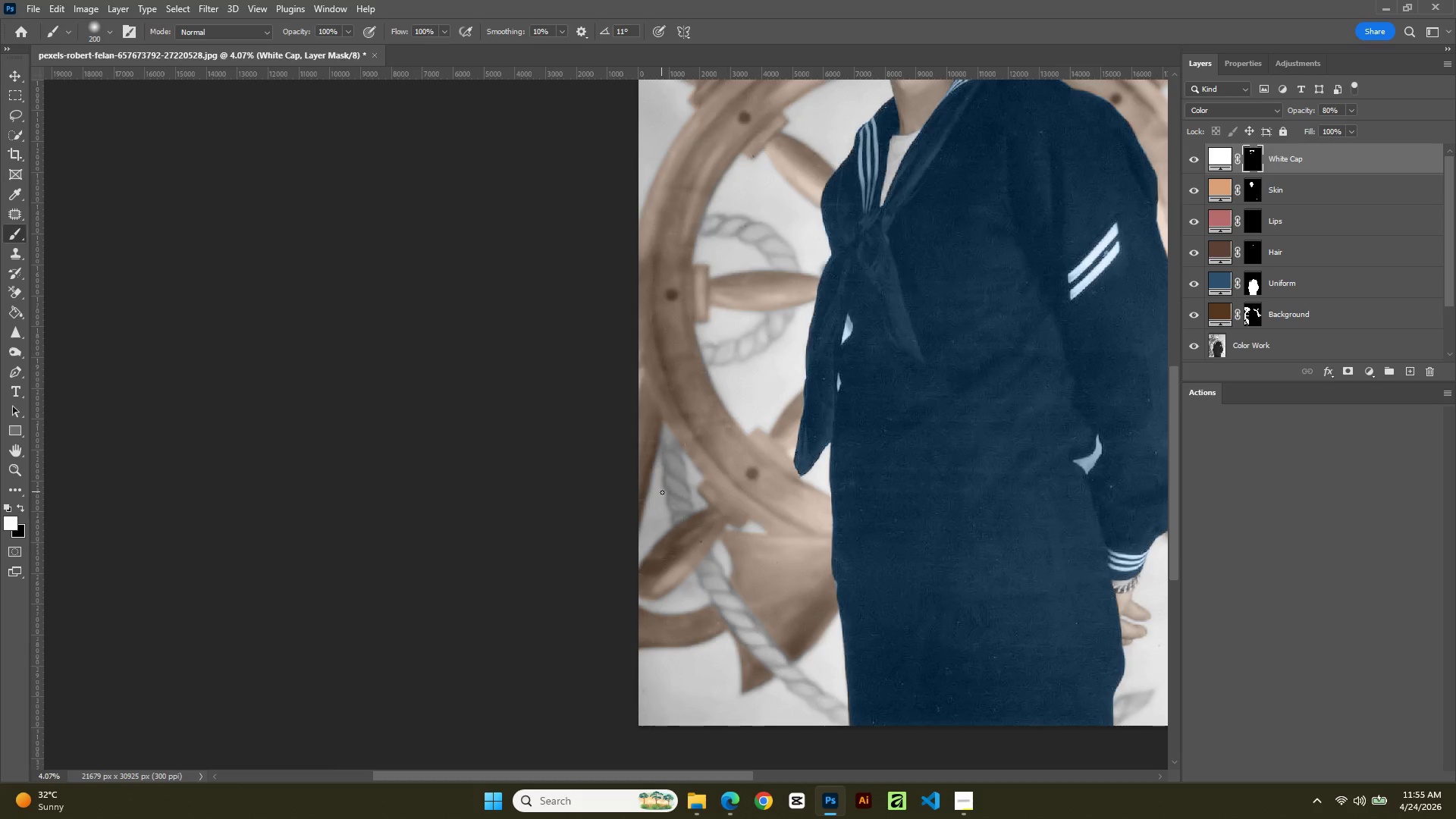 
key(BracketRight)
 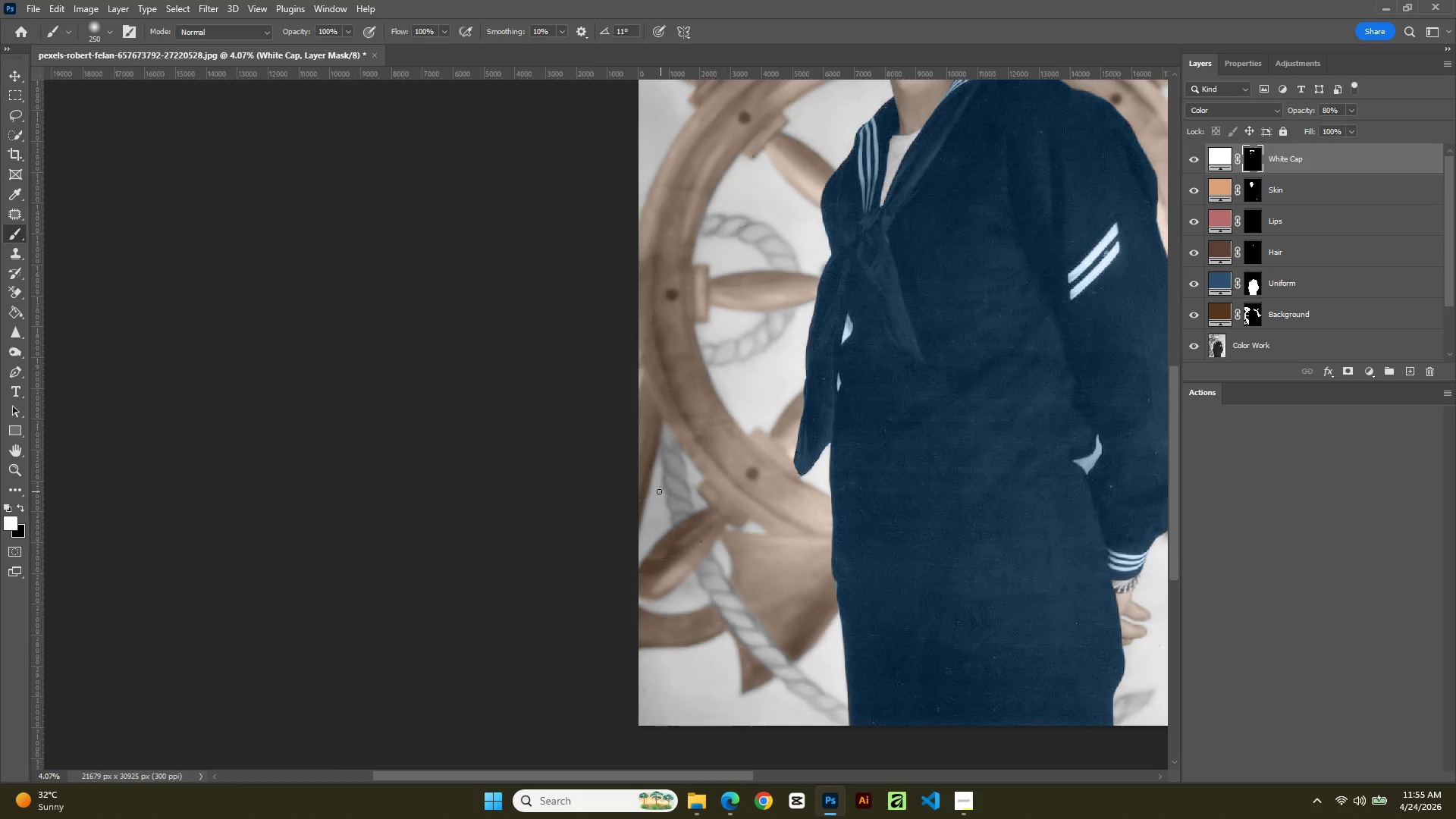 
key(BracketRight)
 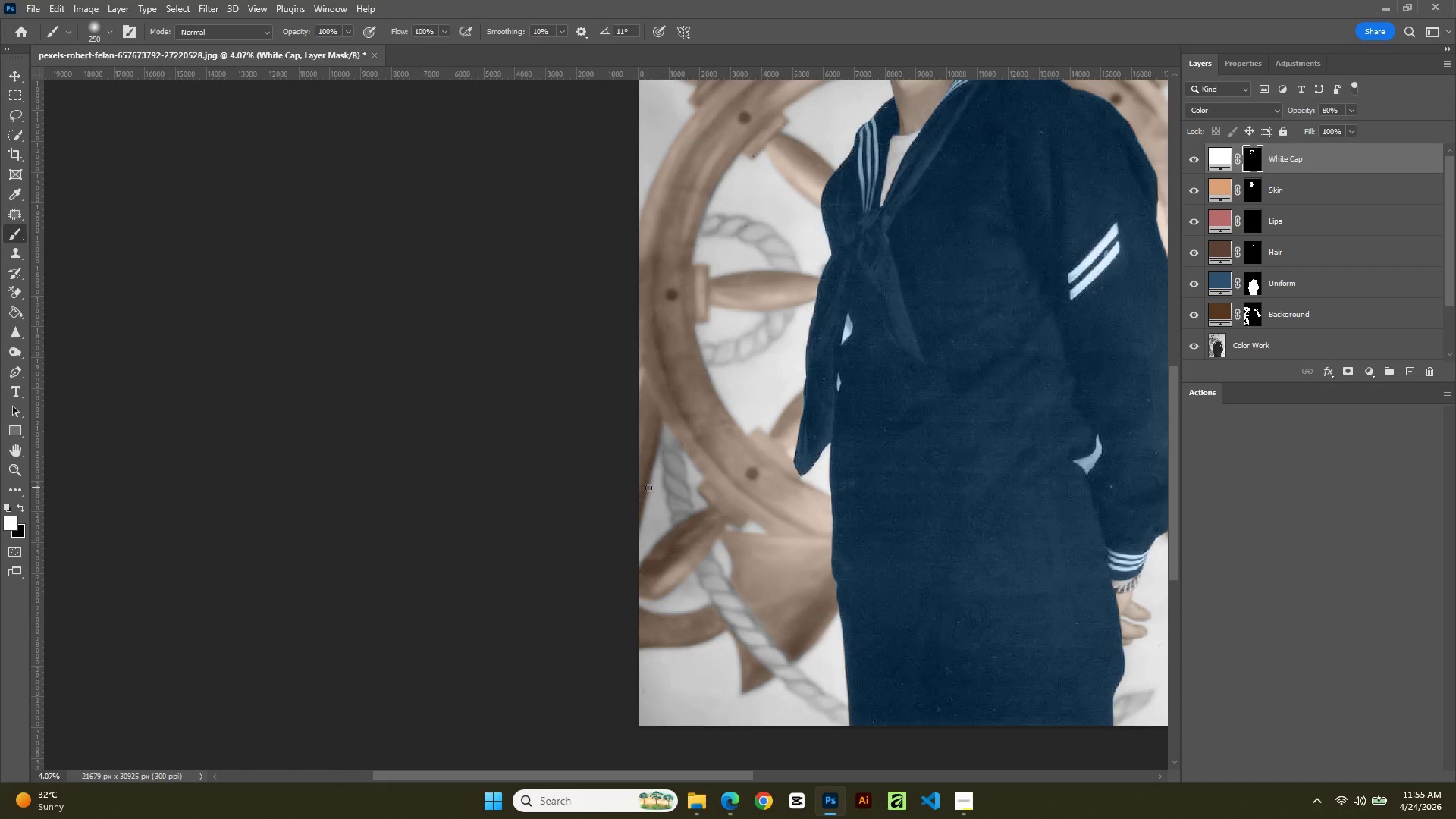 
key(BracketRight)
 